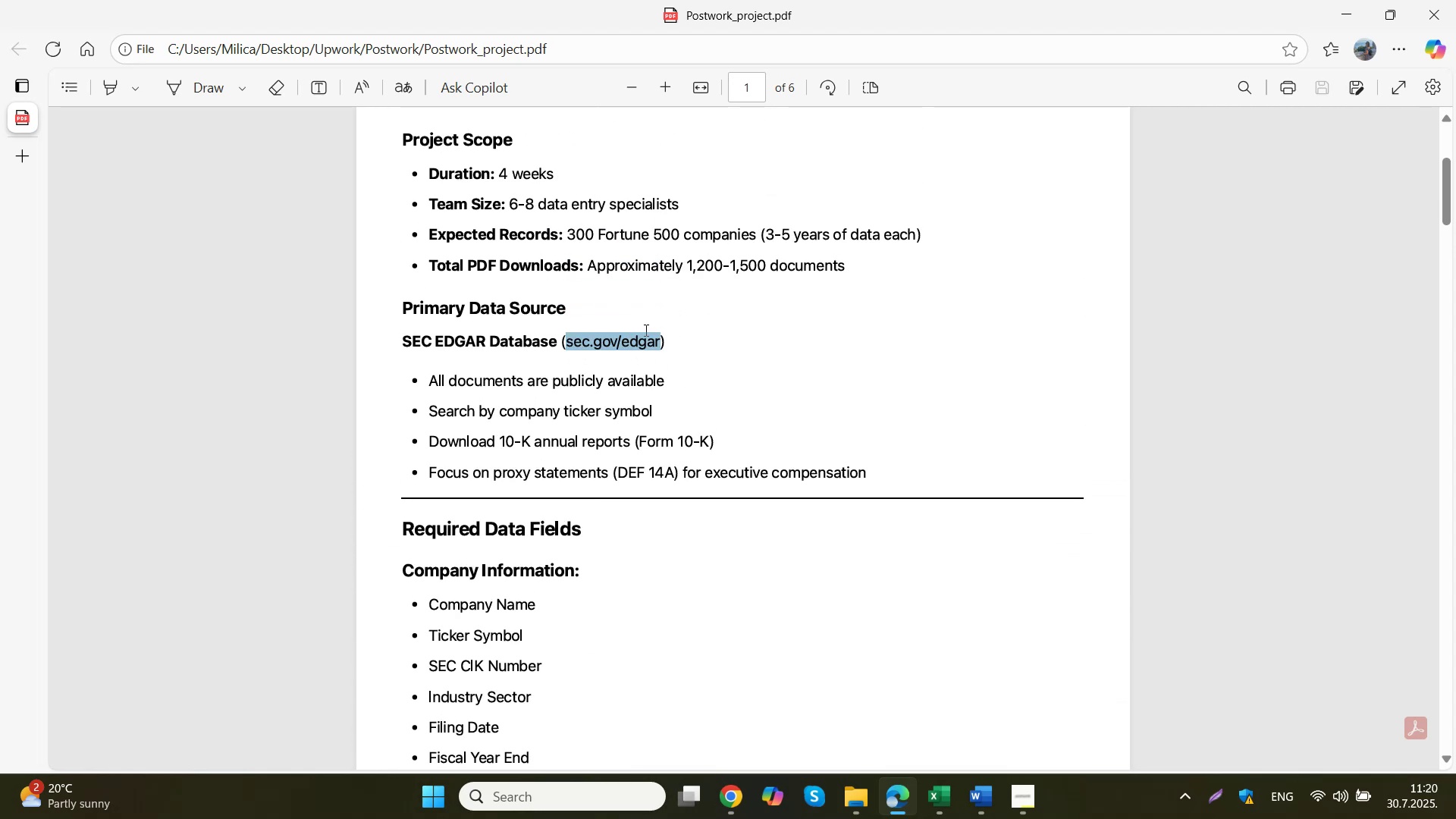 
wait(5.94)
 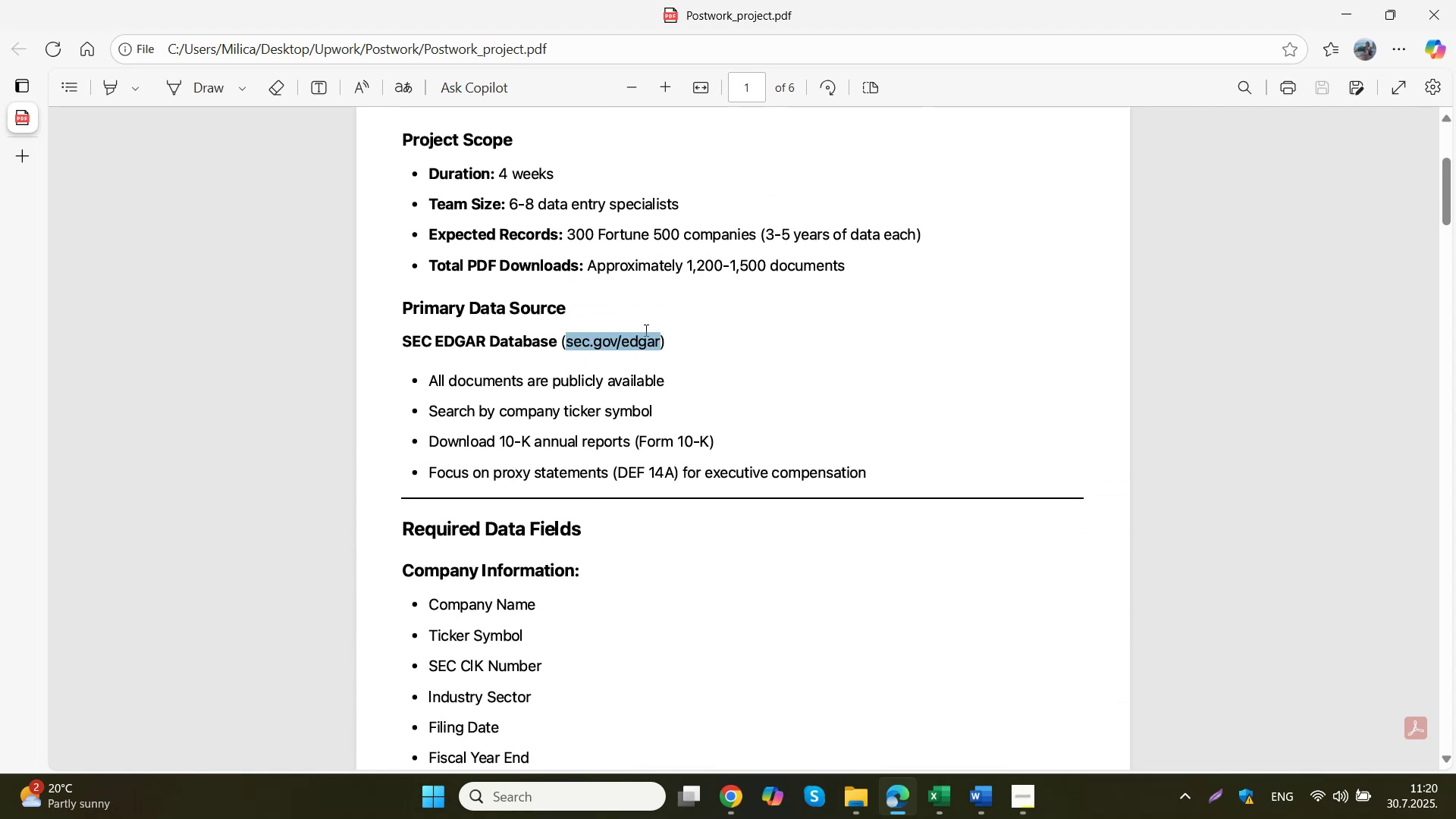 
scroll: coordinate [641, 344], scroll_direction: down, amount: 8.0
 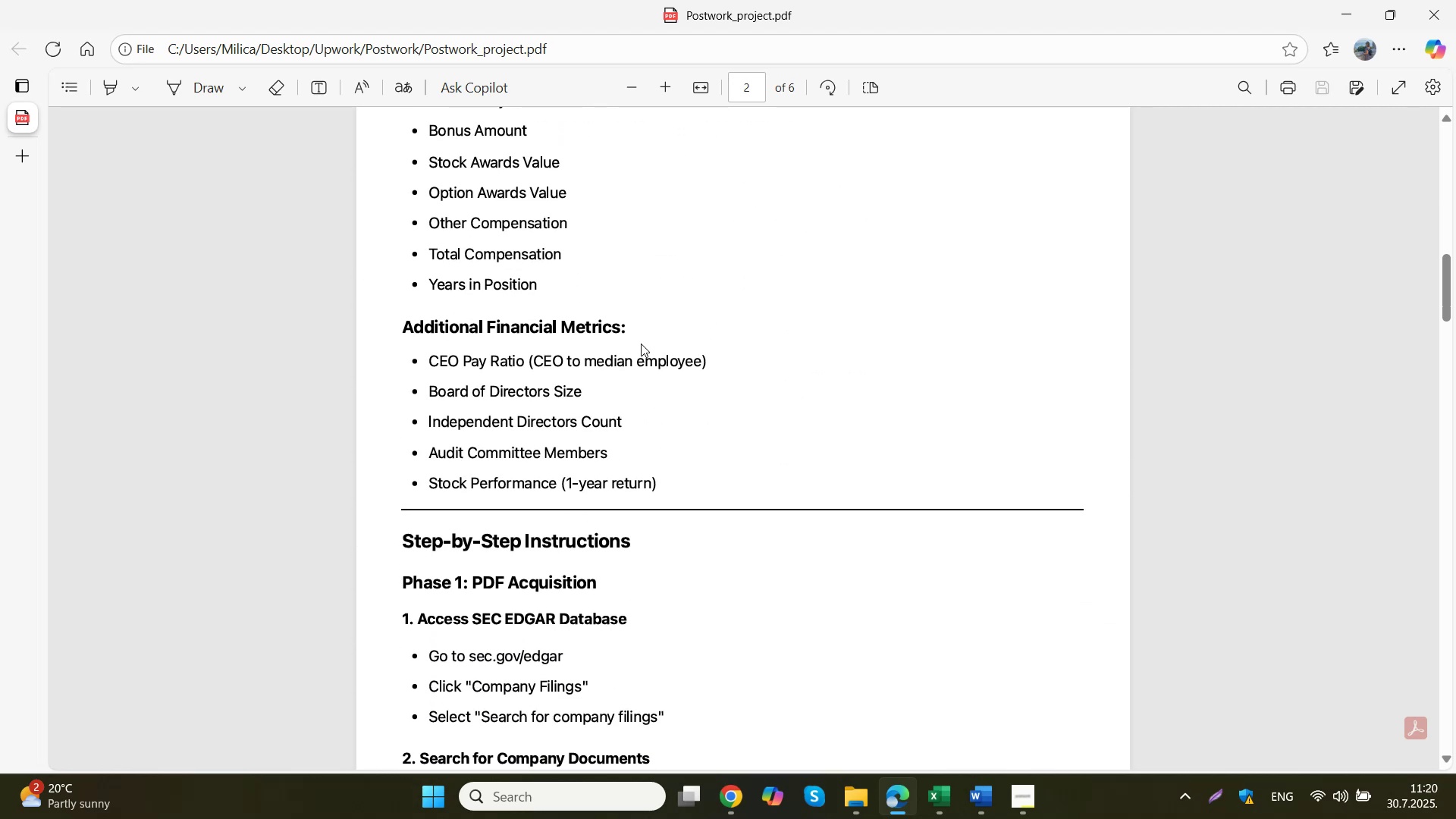 
scroll: coordinate [640, 348], scroll_direction: down, amount: 8.0
 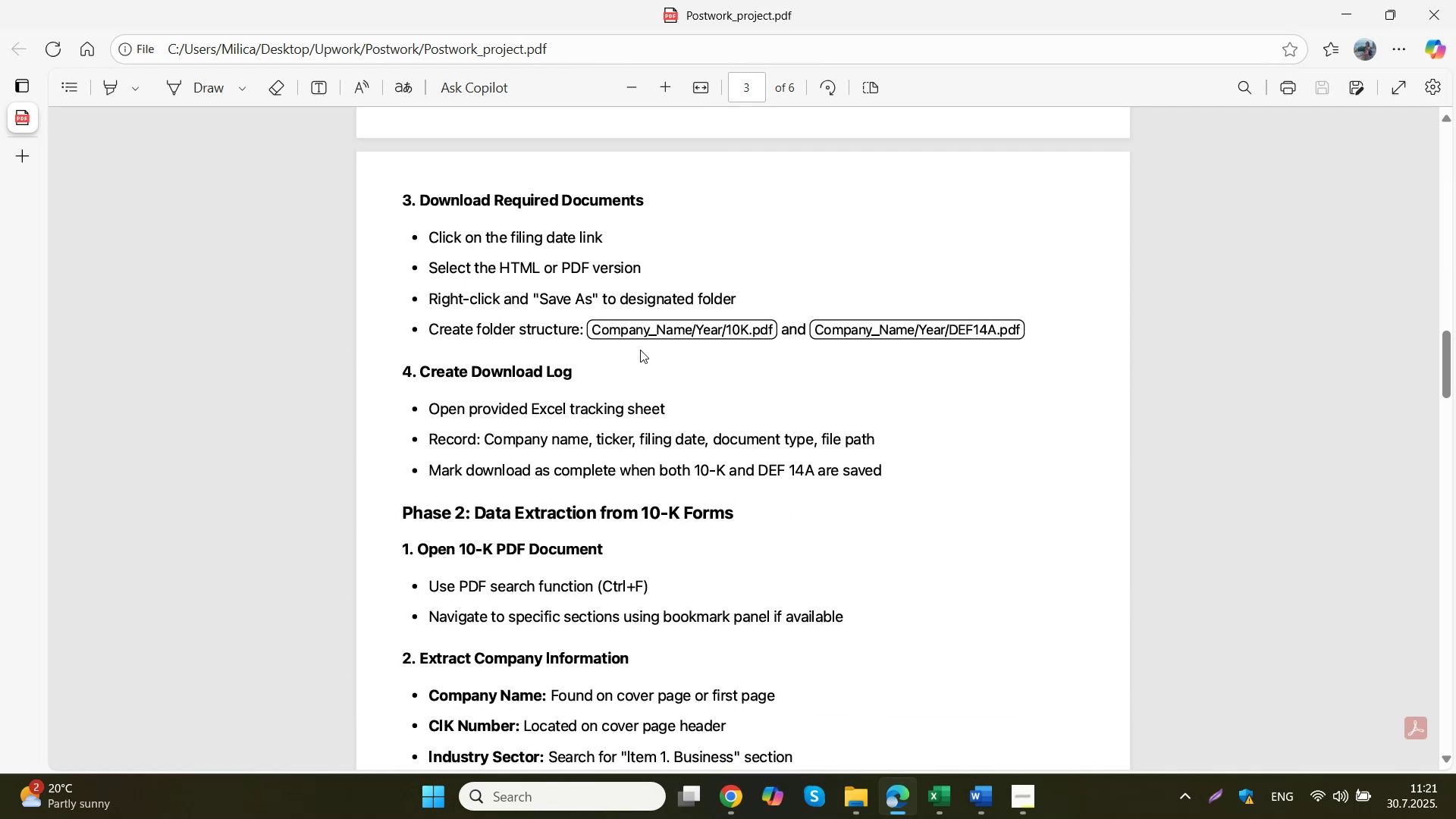 
wait(5.03)
 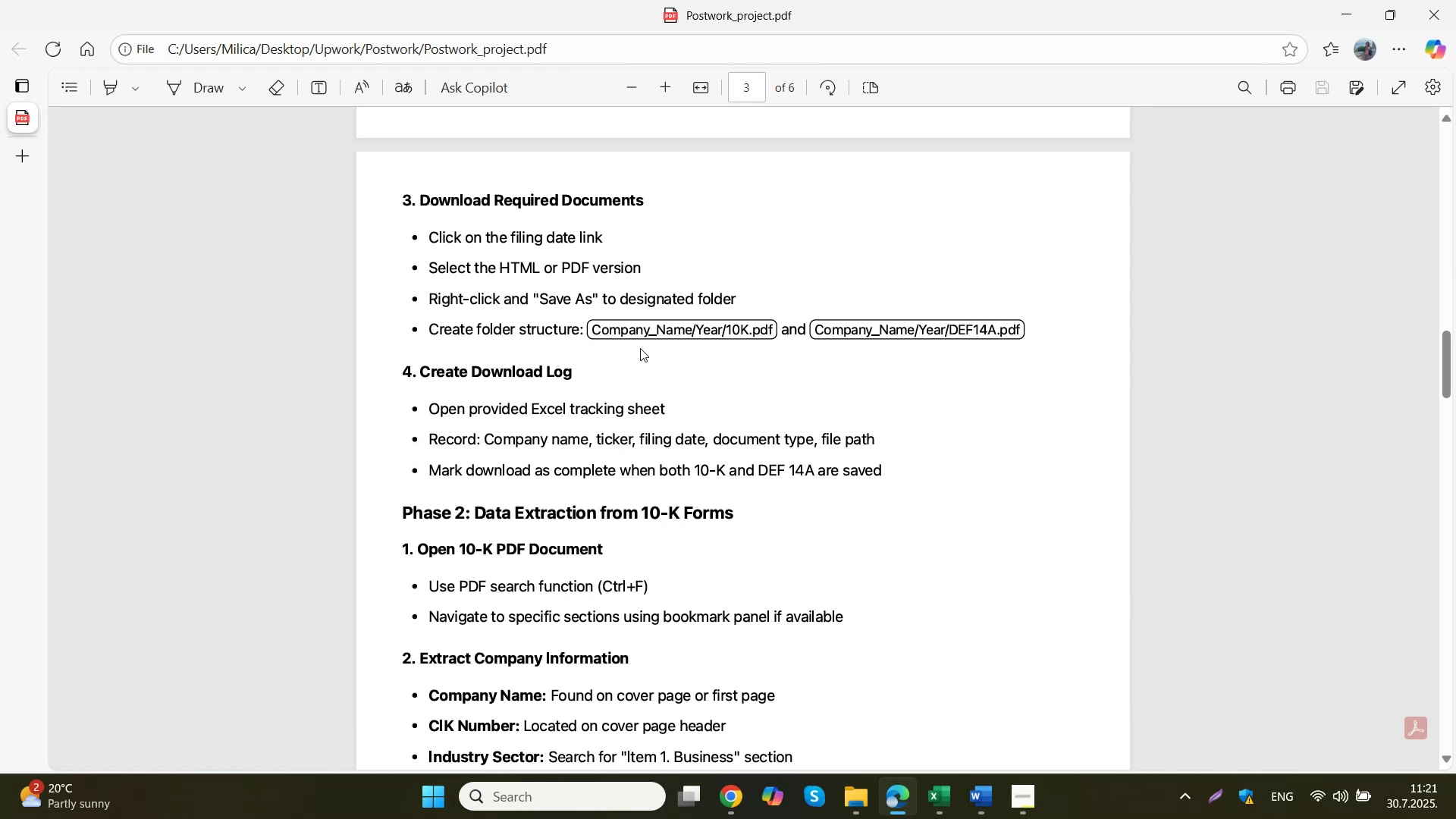 
scroll: coordinate [639, 337], scroll_direction: down, amount: 3.0
 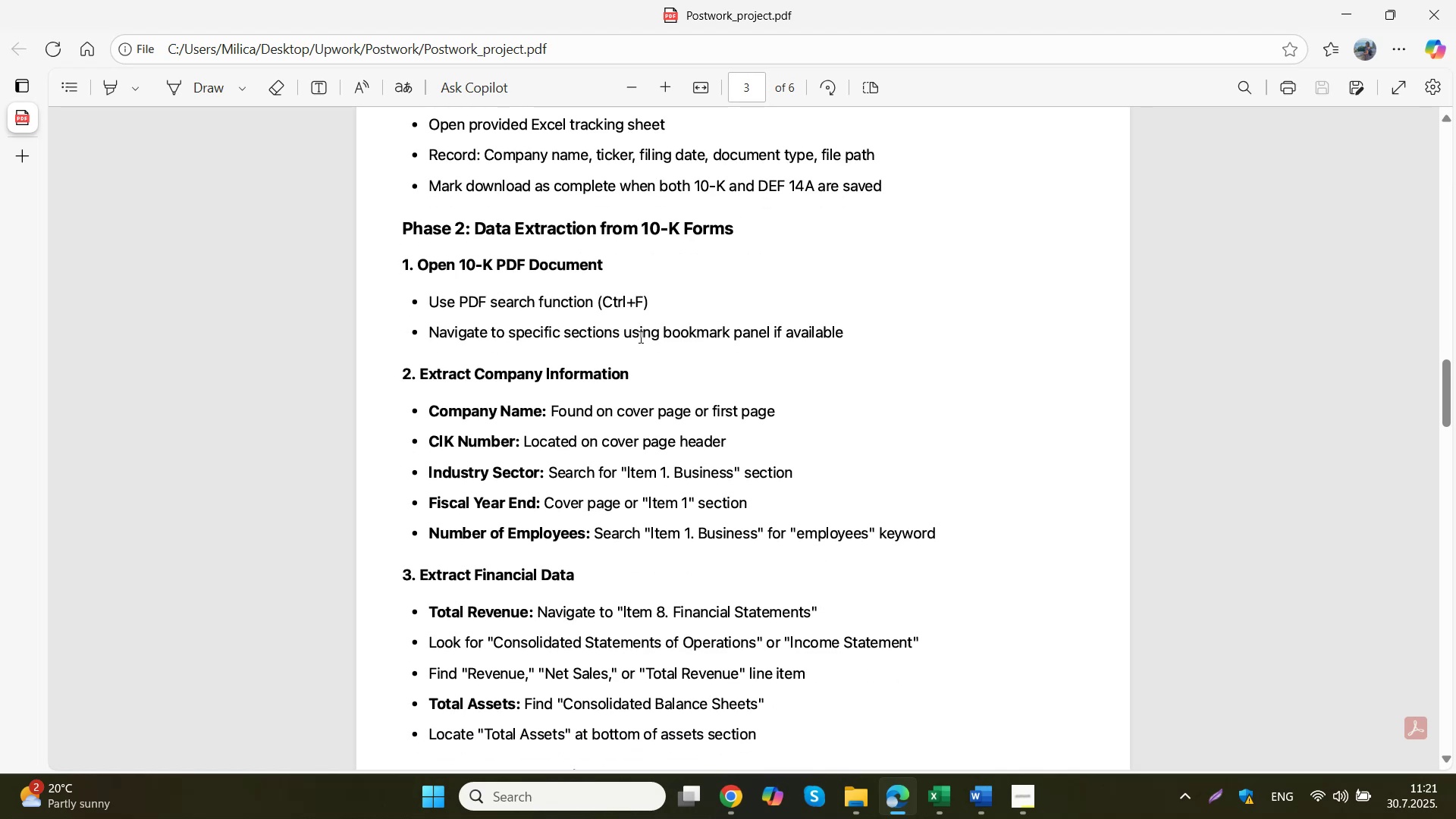 
scroll: coordinate [639, 333], scroll_direction: up, amount: 17.0
 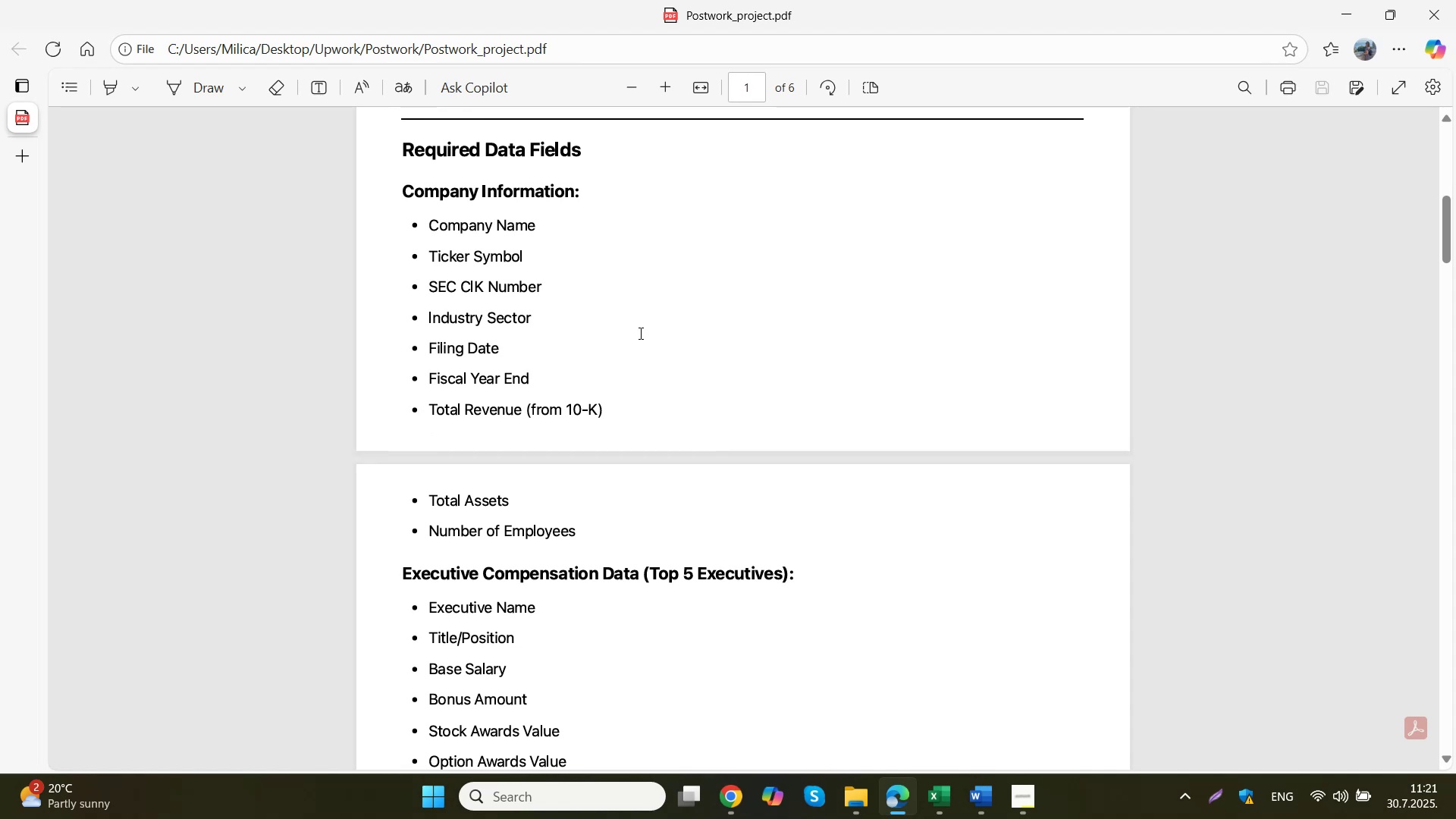 
wait(14.4)
 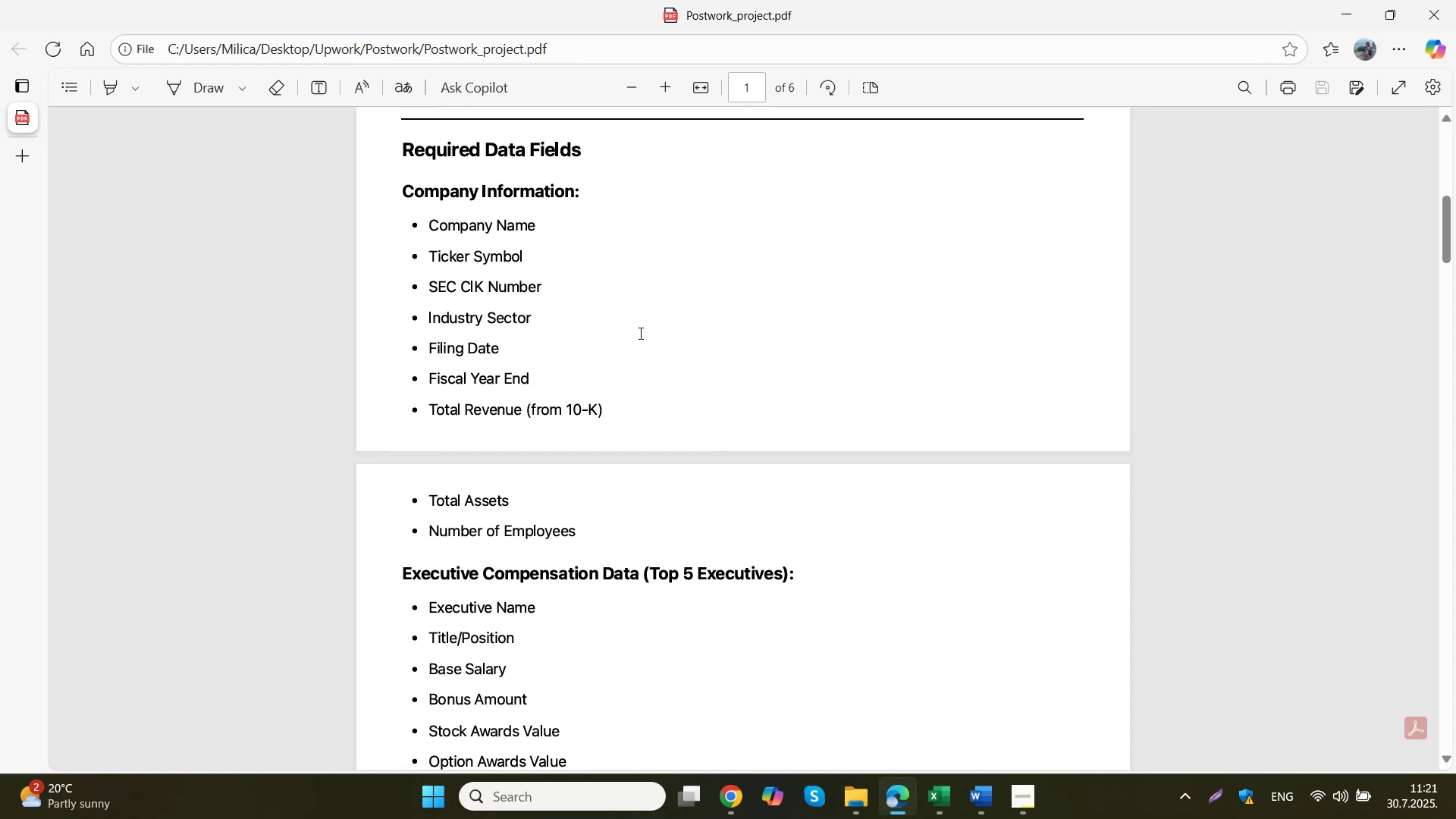 
left_click([692, 715])
 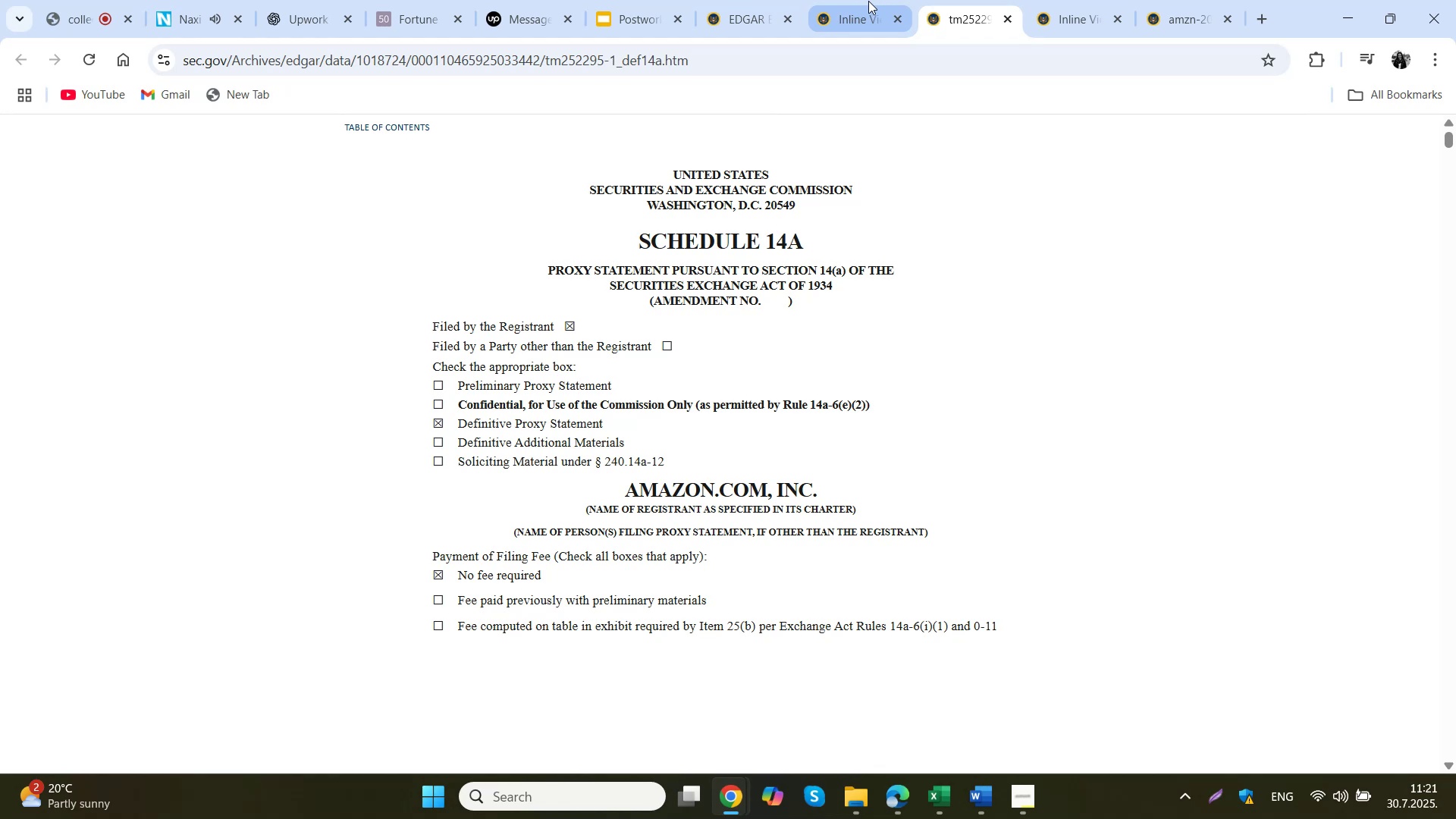 
left_click([743, 4])
 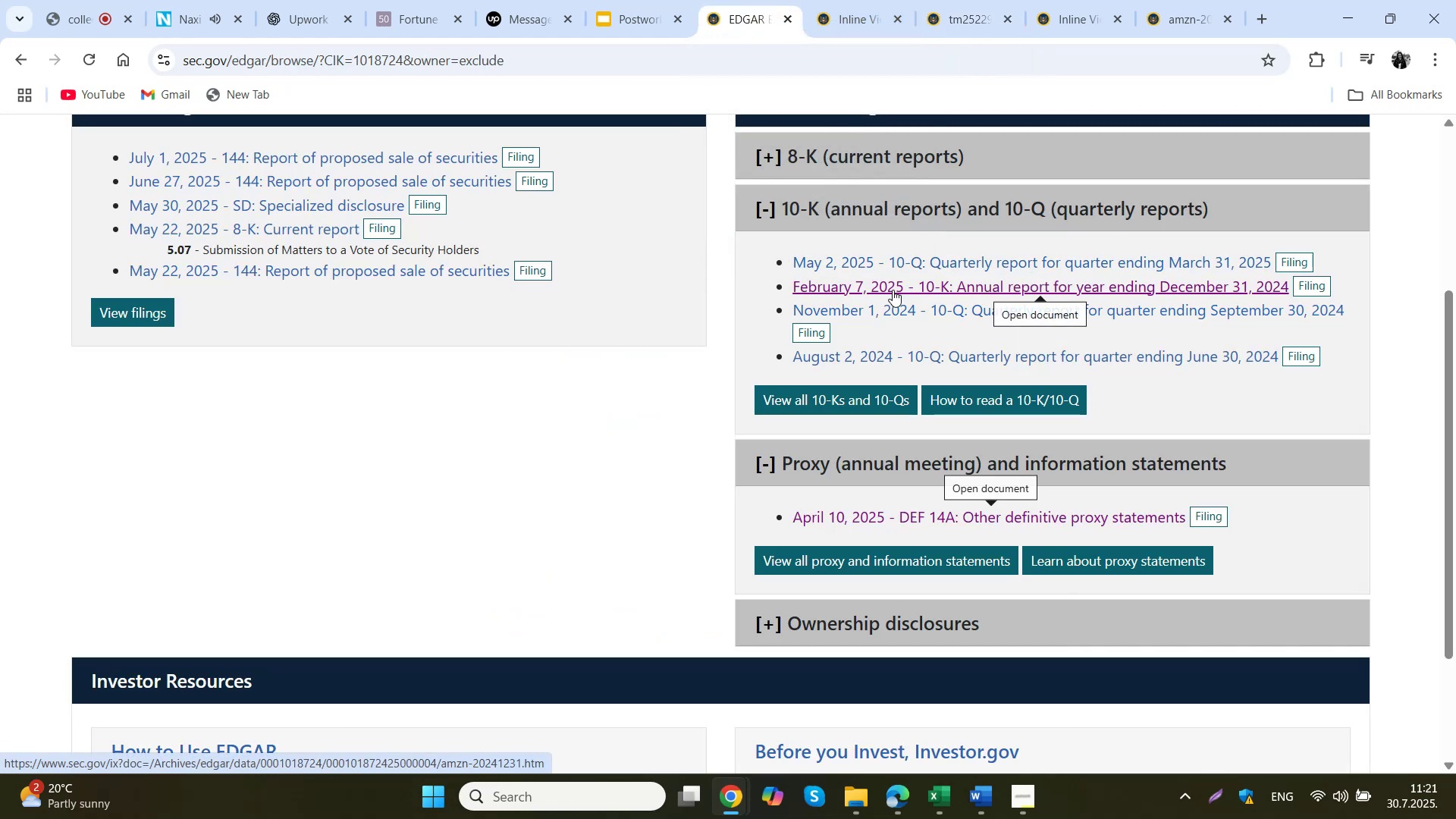 
wait(7.14)
 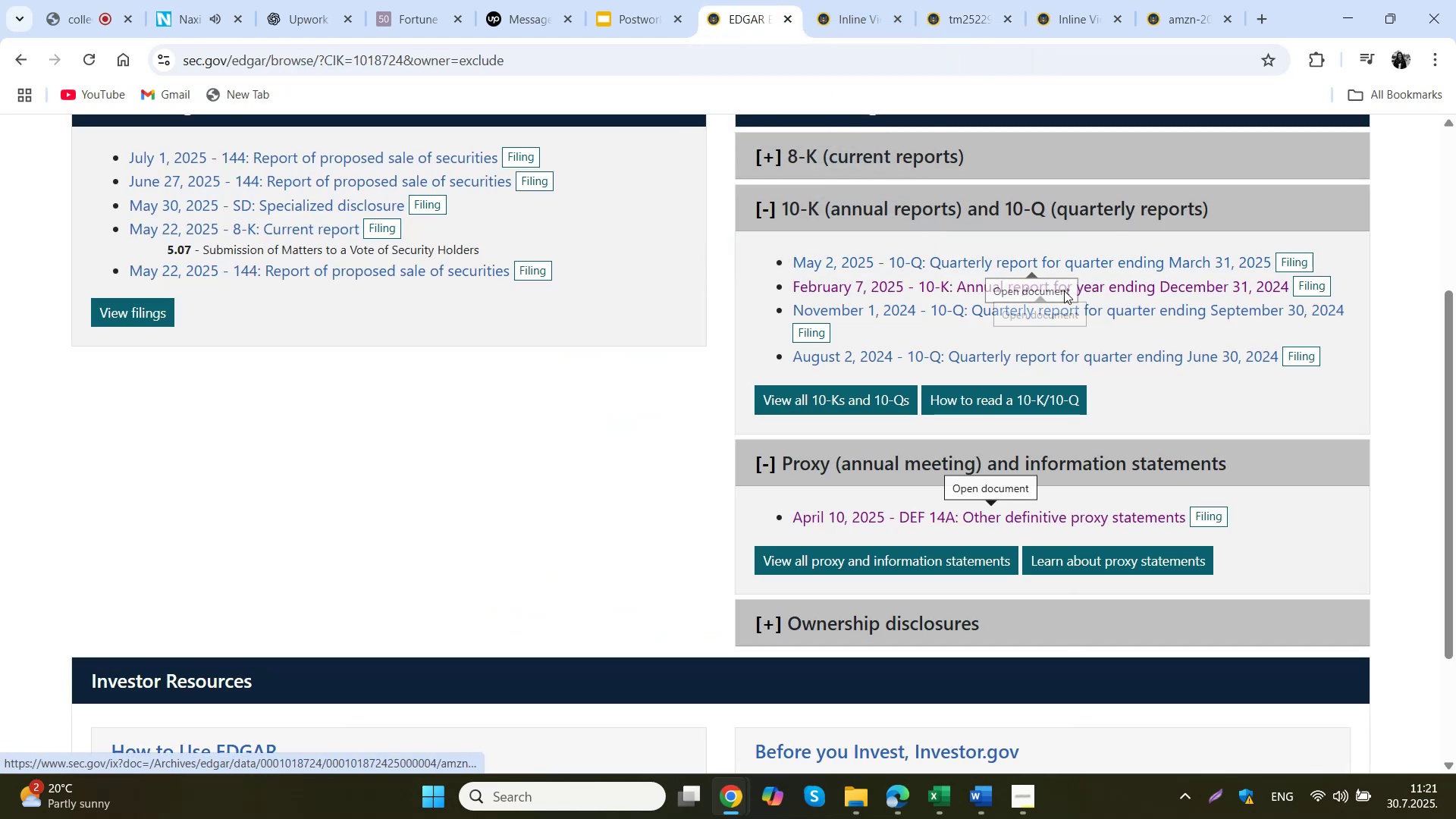 
left_click([847, 0])
 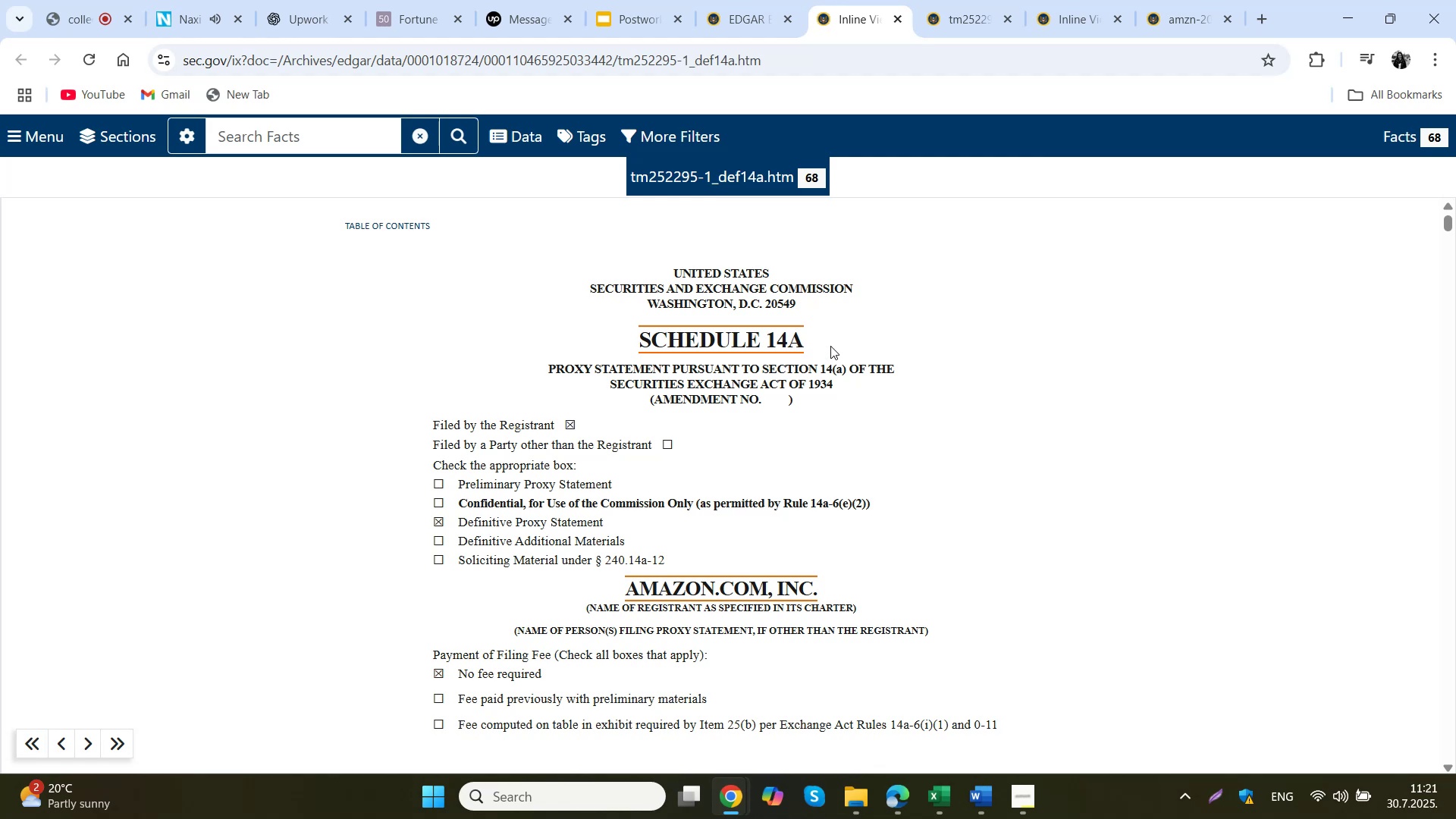 
scroll: coordinate [833, 344], scroll_direction: down, amount: 3.0
 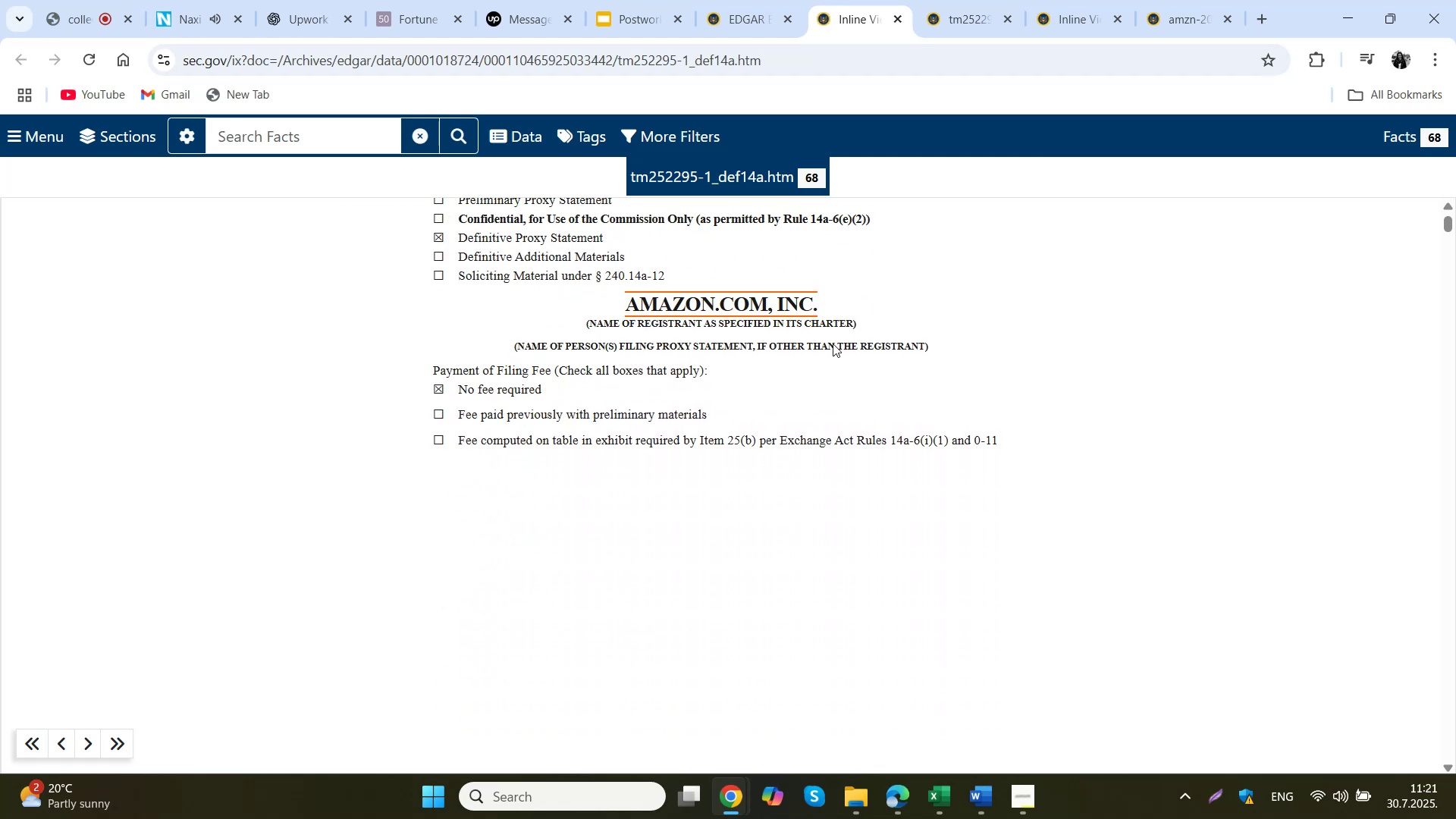 
scroll: coordinate [833, 344], scroll_direction: up, amount: 2.0
 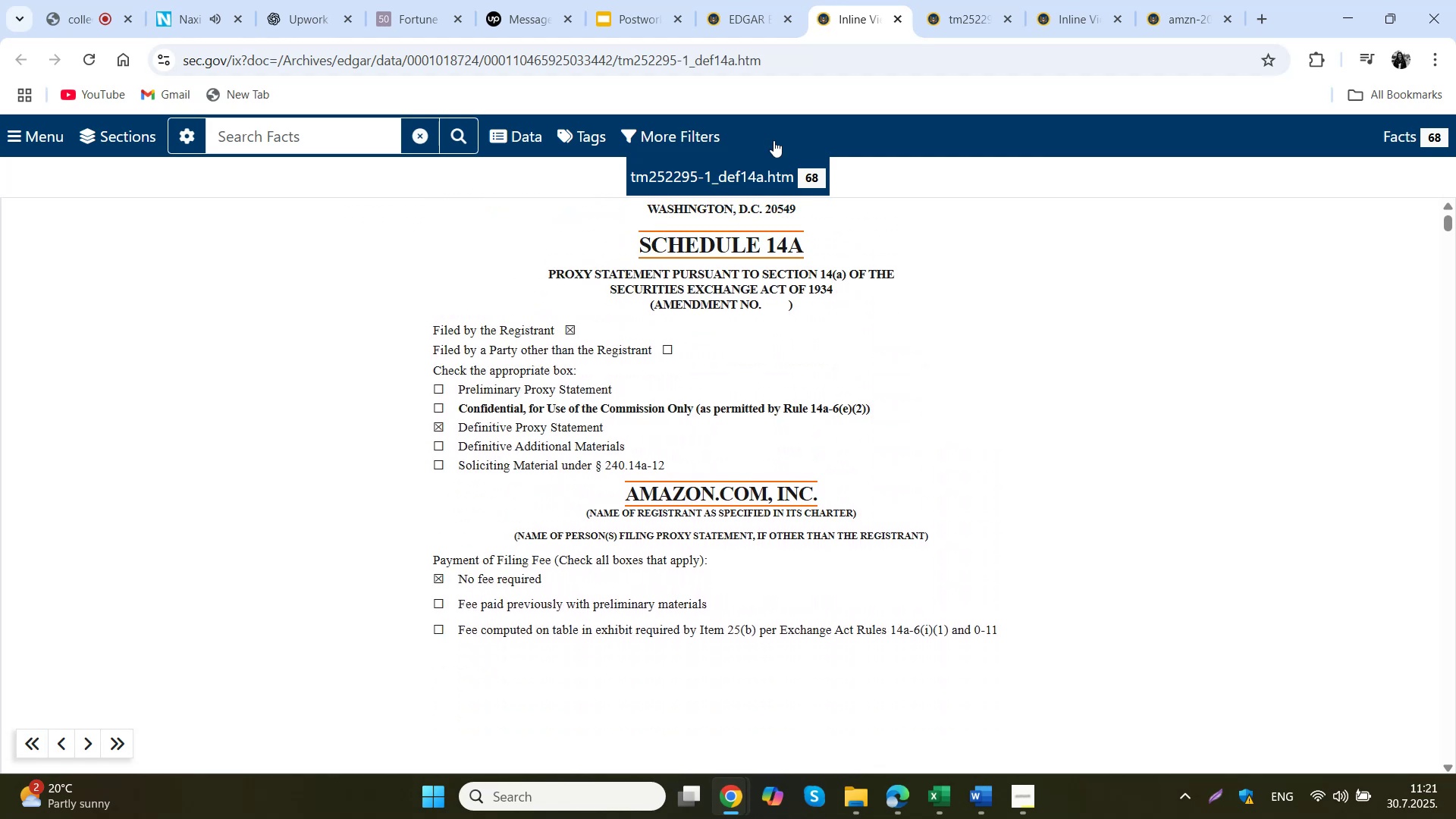 
left_click([752, 0])
 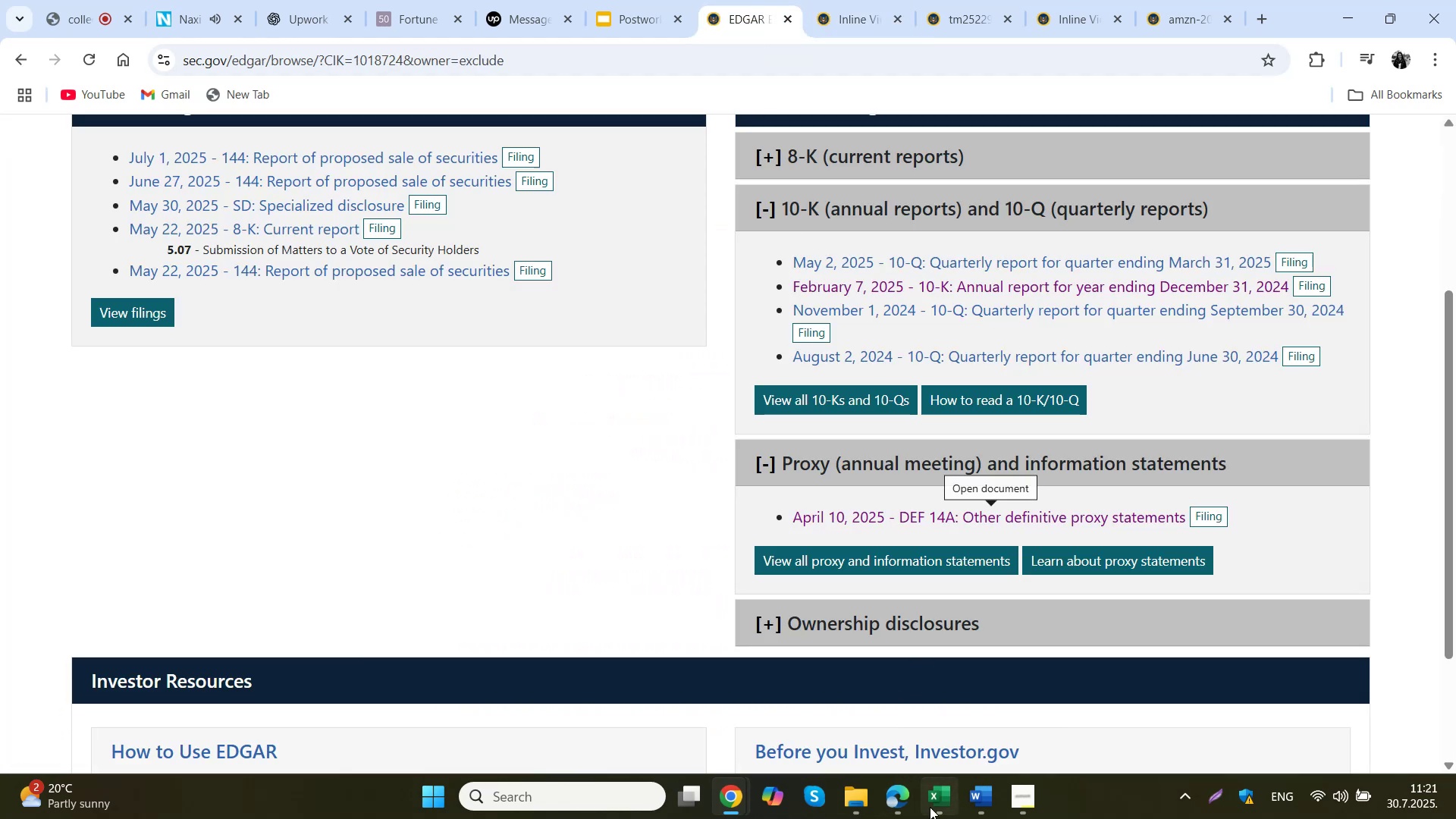 
left_click([932, 808])
 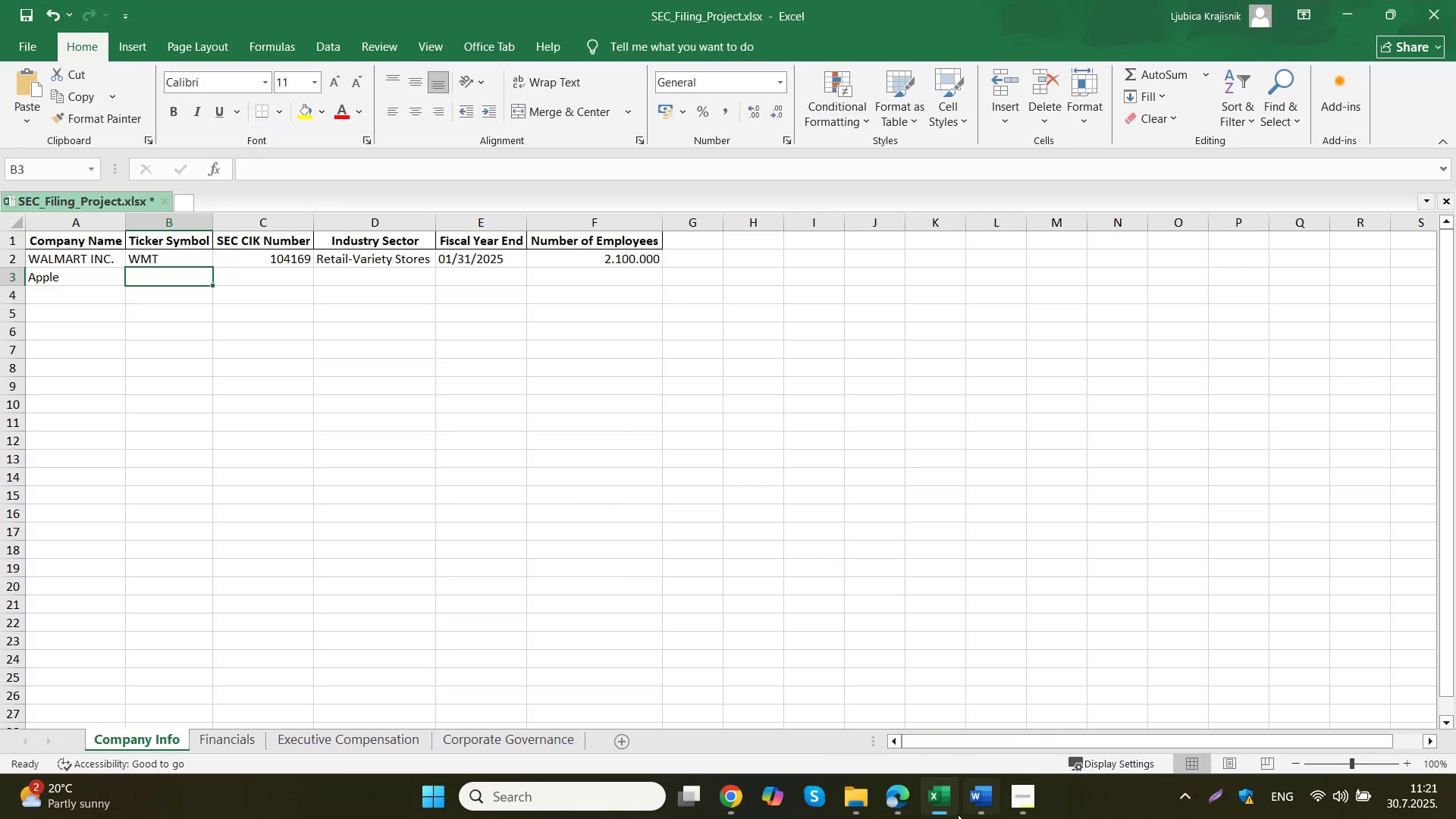 
left_click([858, 713])
 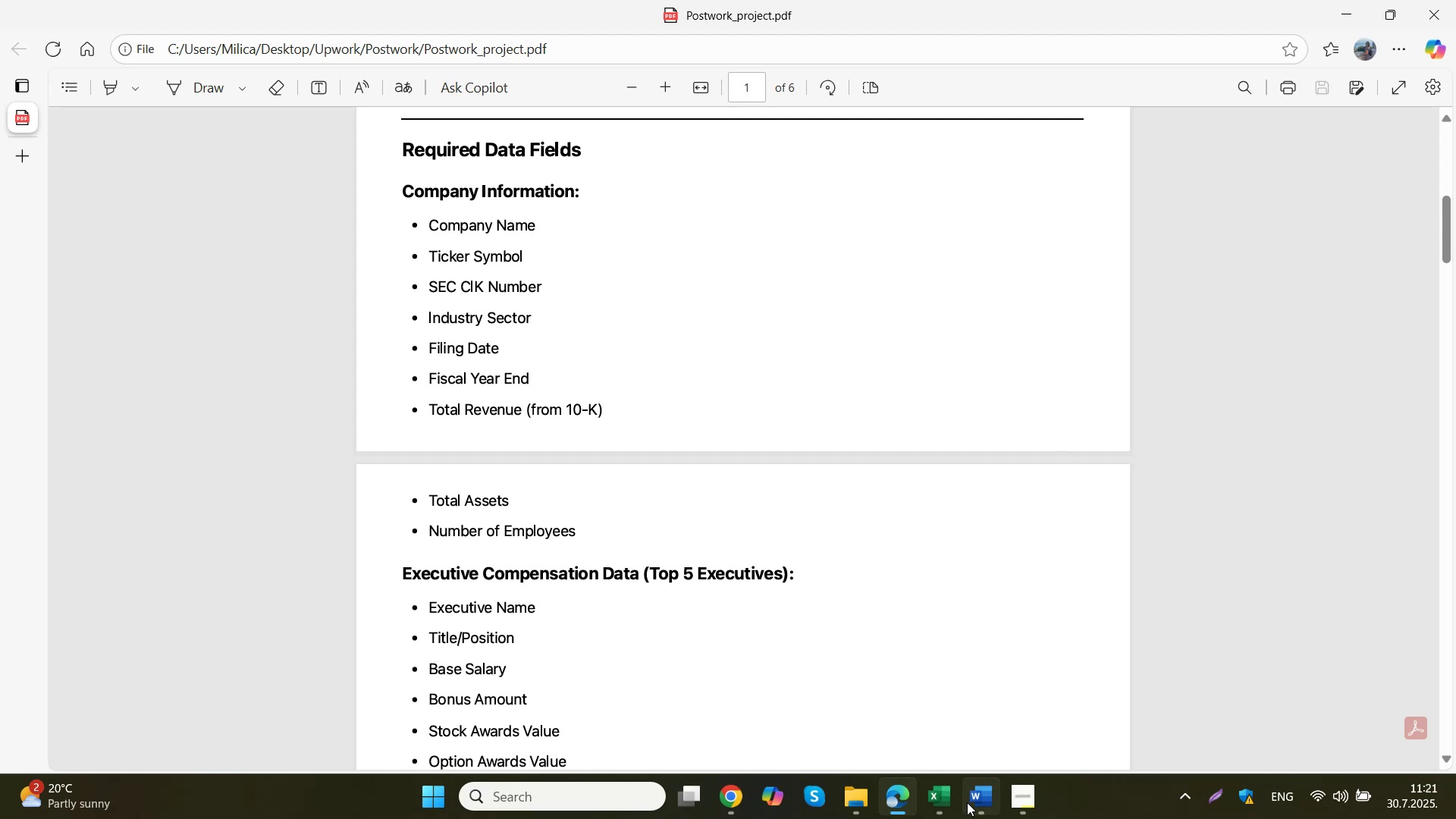 
mouse_move([920, 733])
 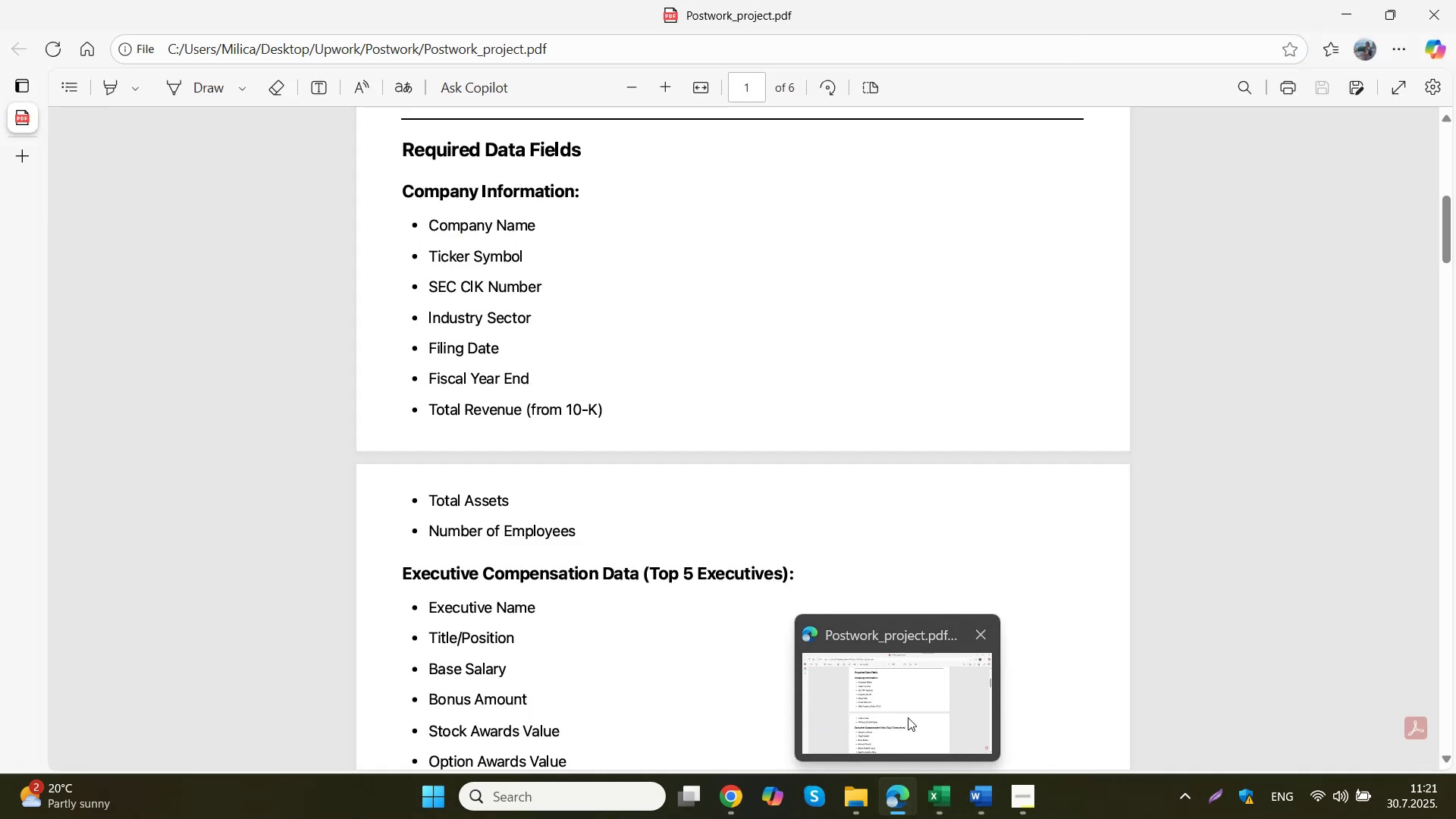 
wait(11.83)
 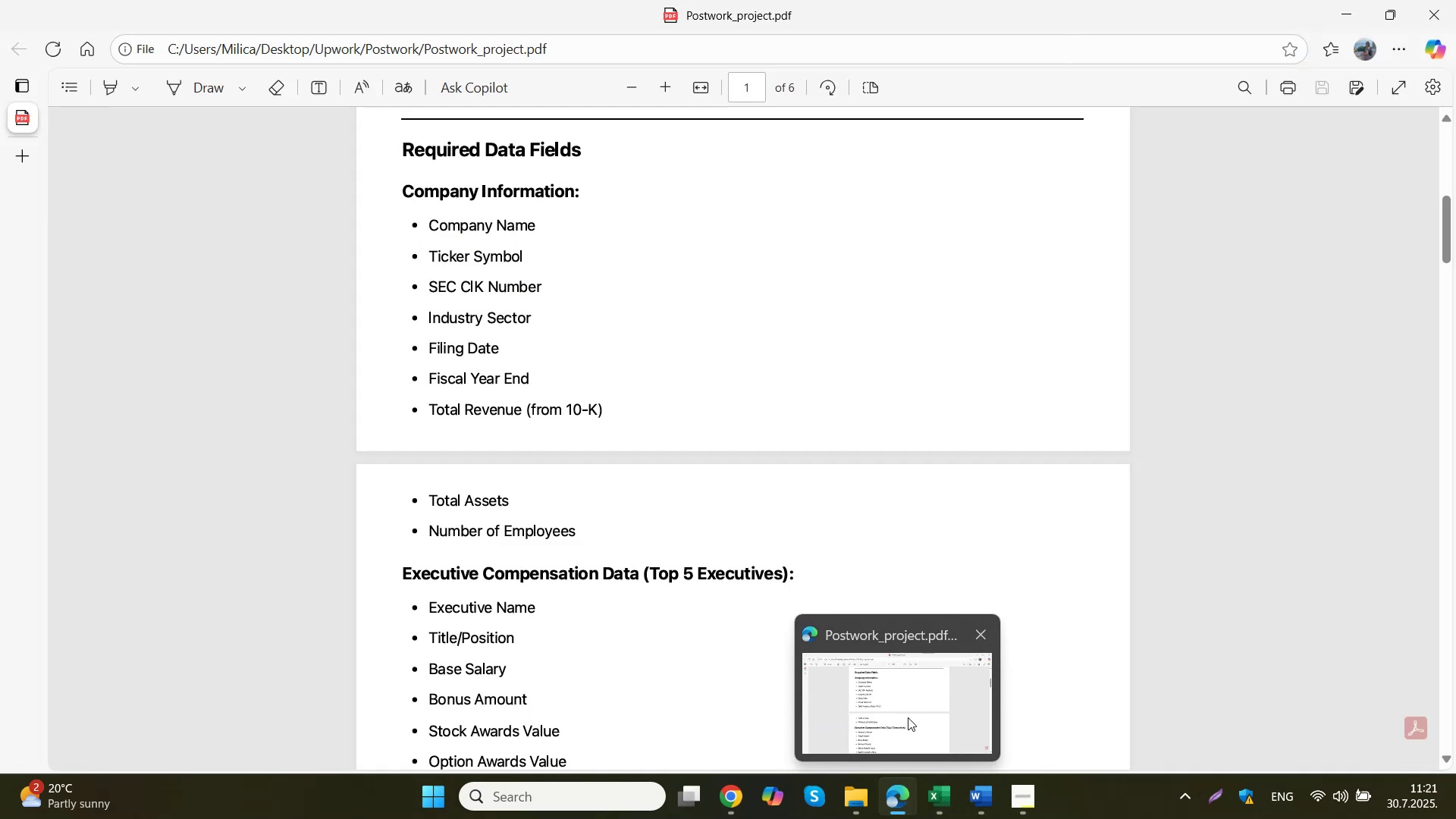 
left_click([943, 809])
 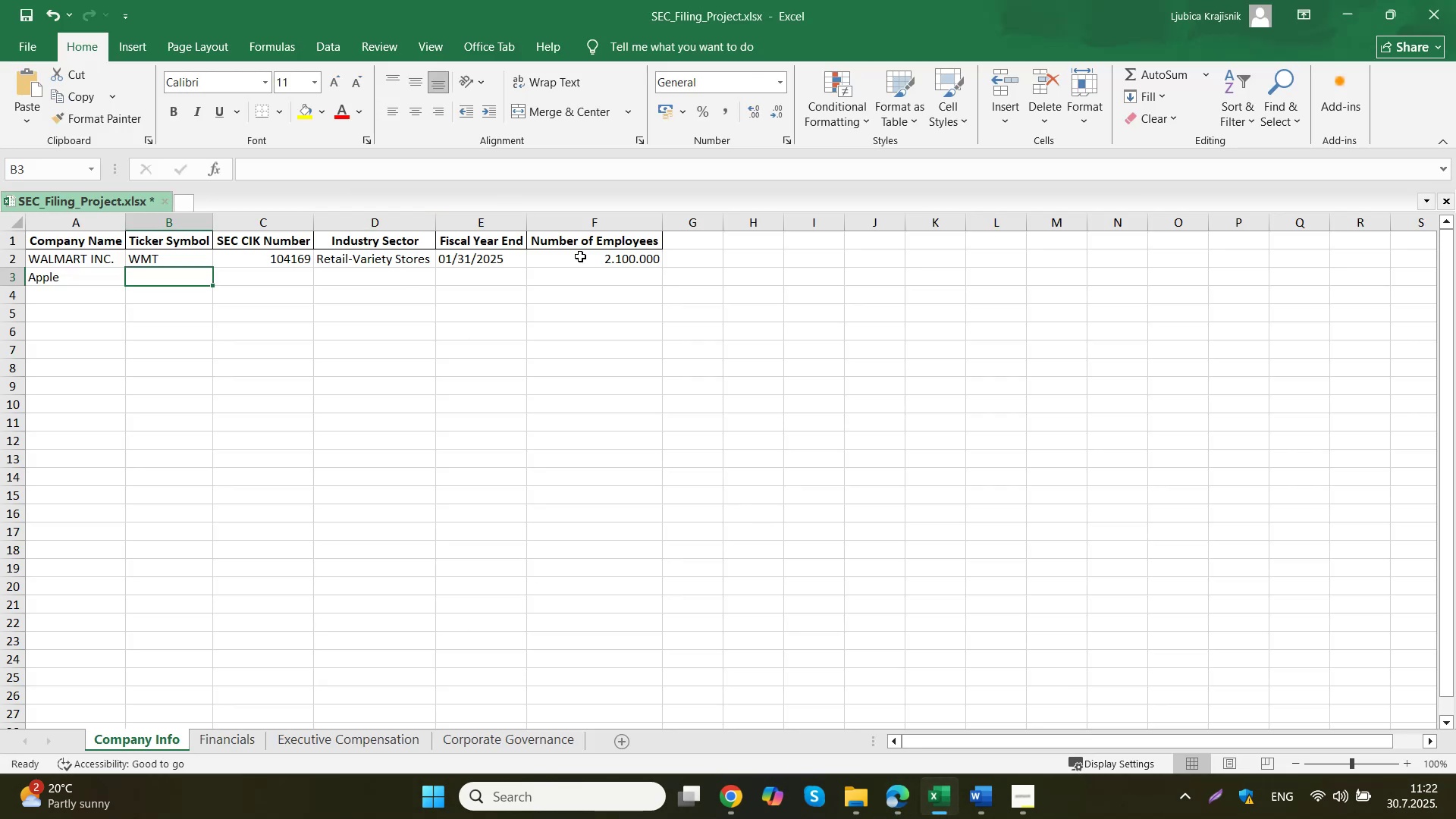 
wait(8.95)
 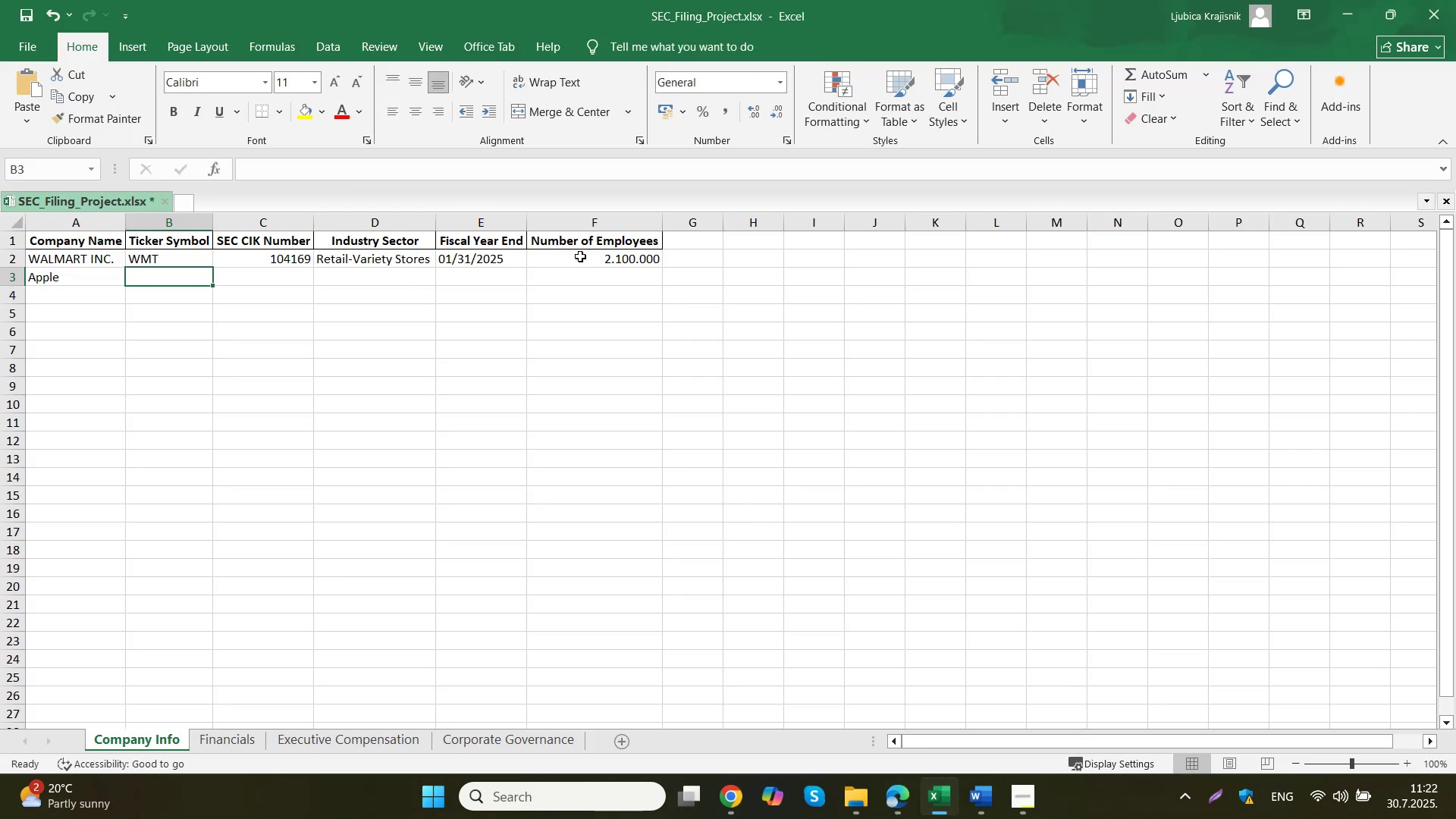 
mouse_move([659, 680])
 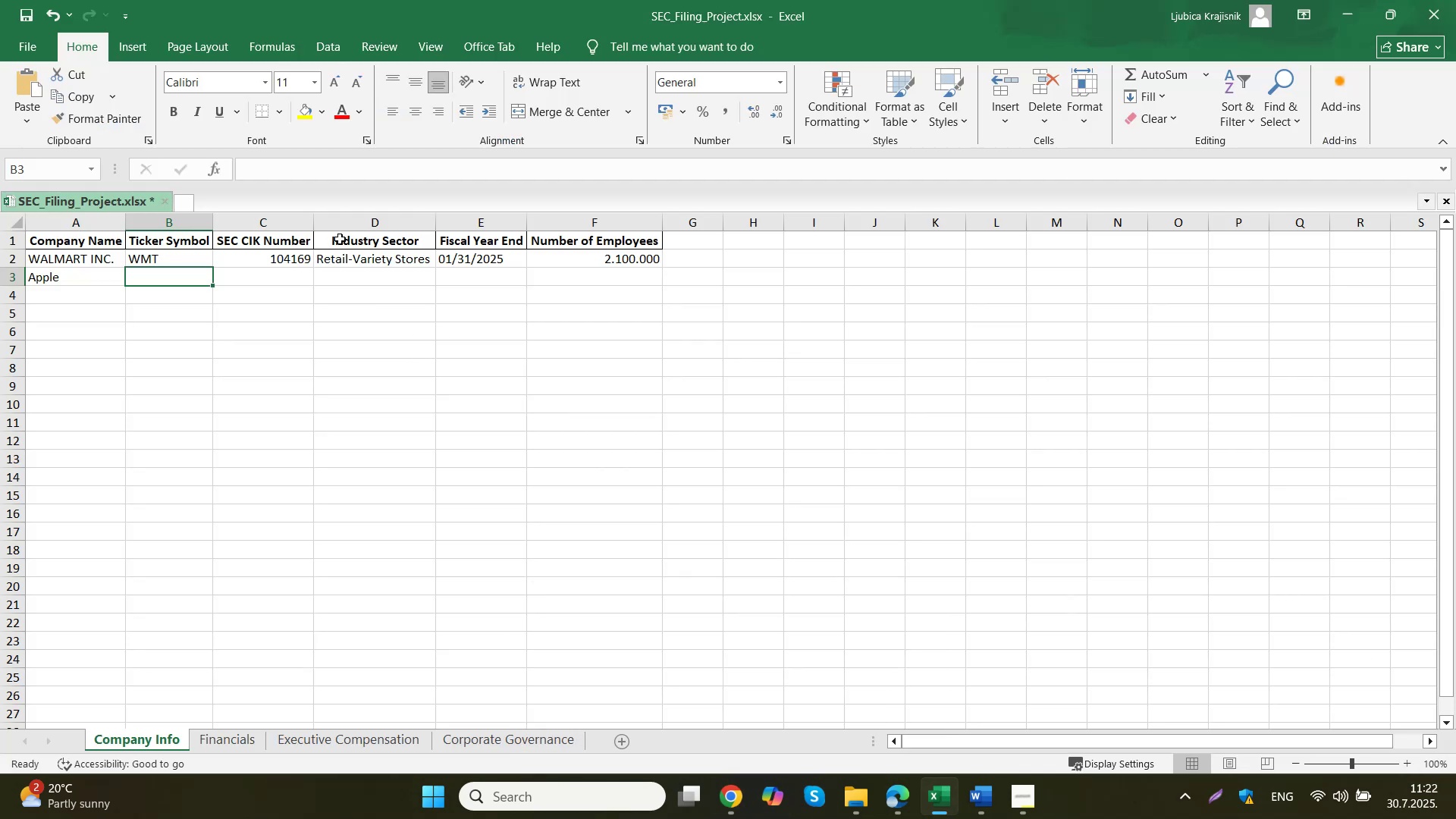 
left_click([317, 199])
 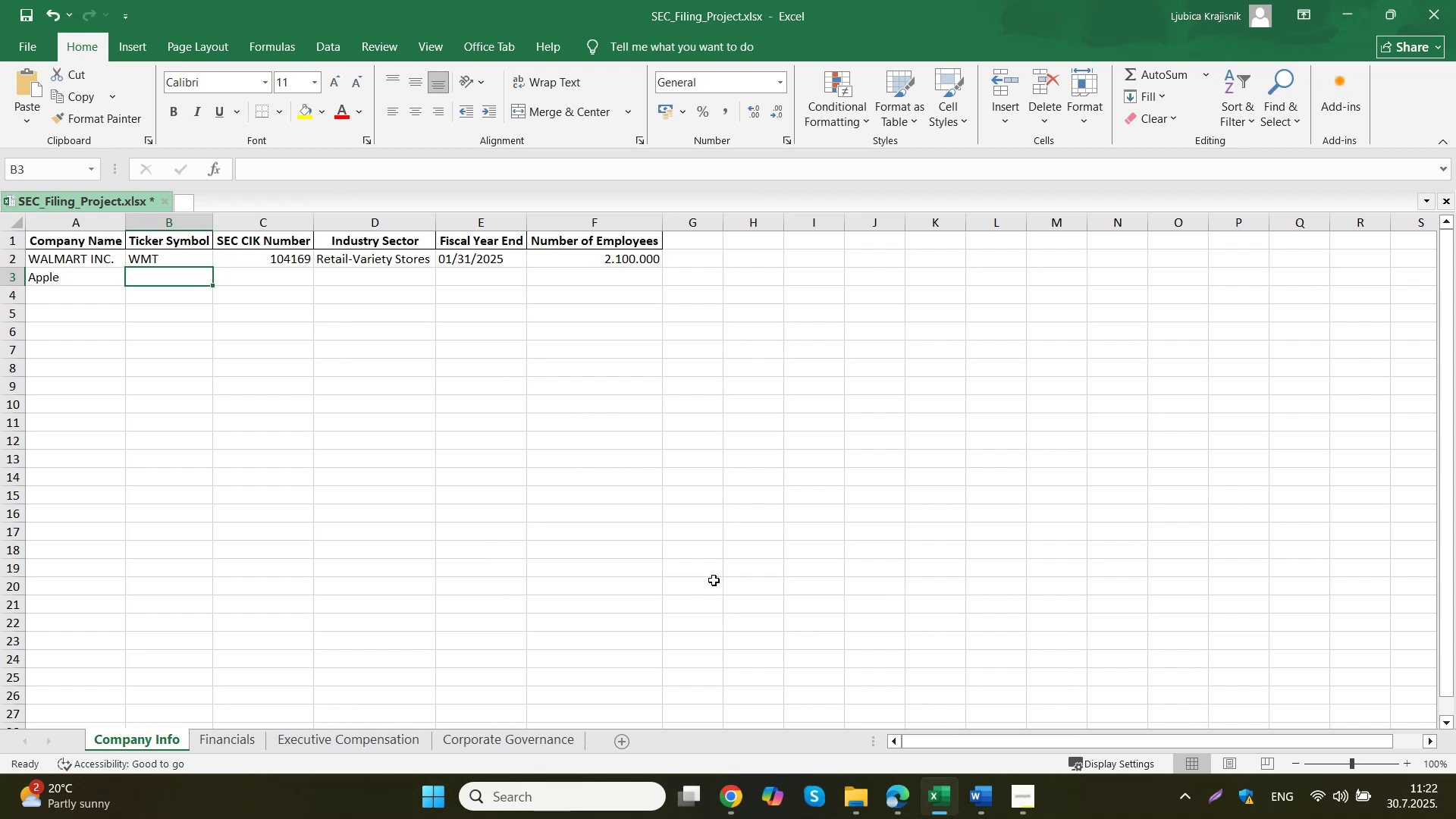 
left_click([726, 803])
 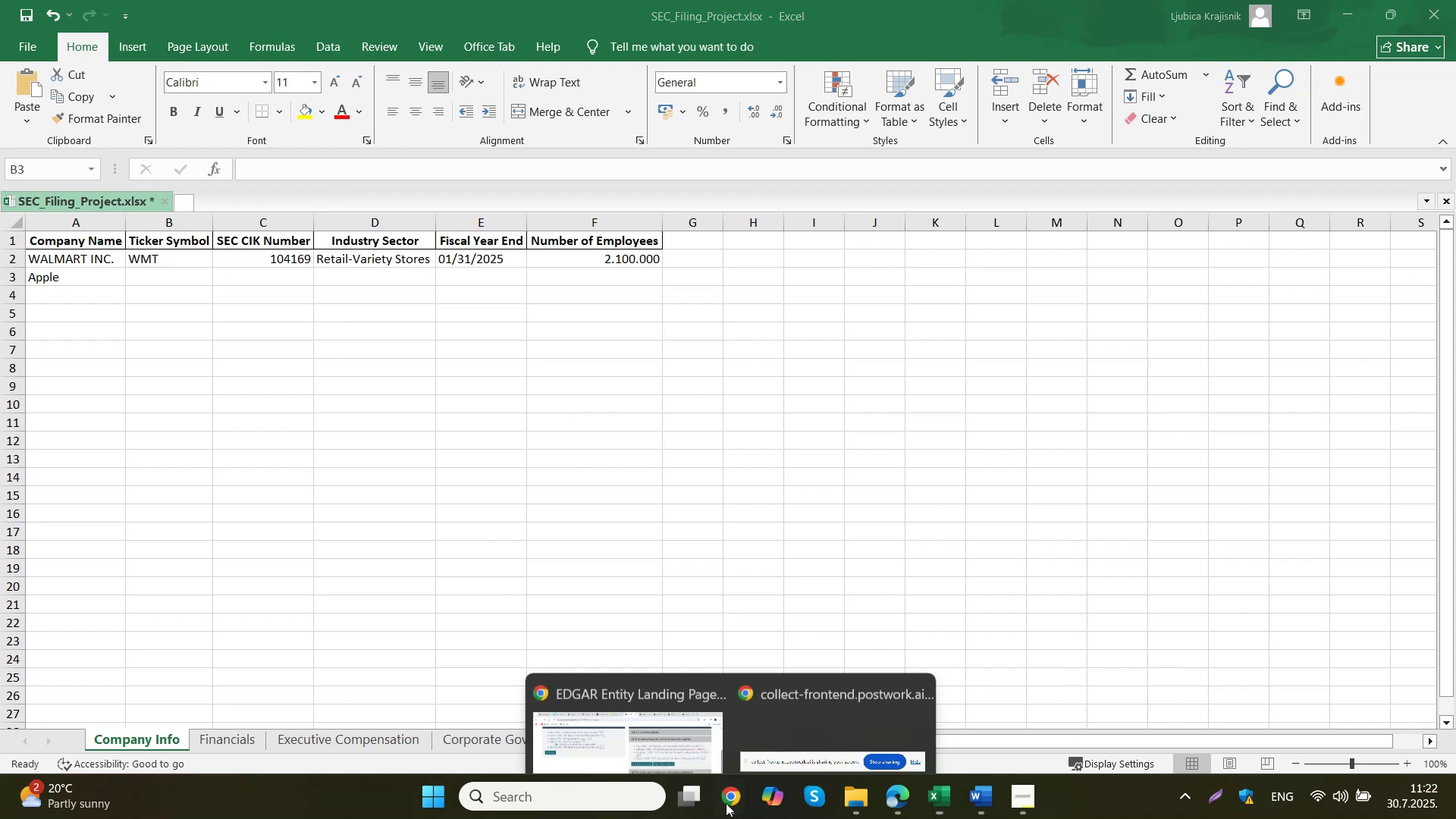 
mouse_move([687, 708])
 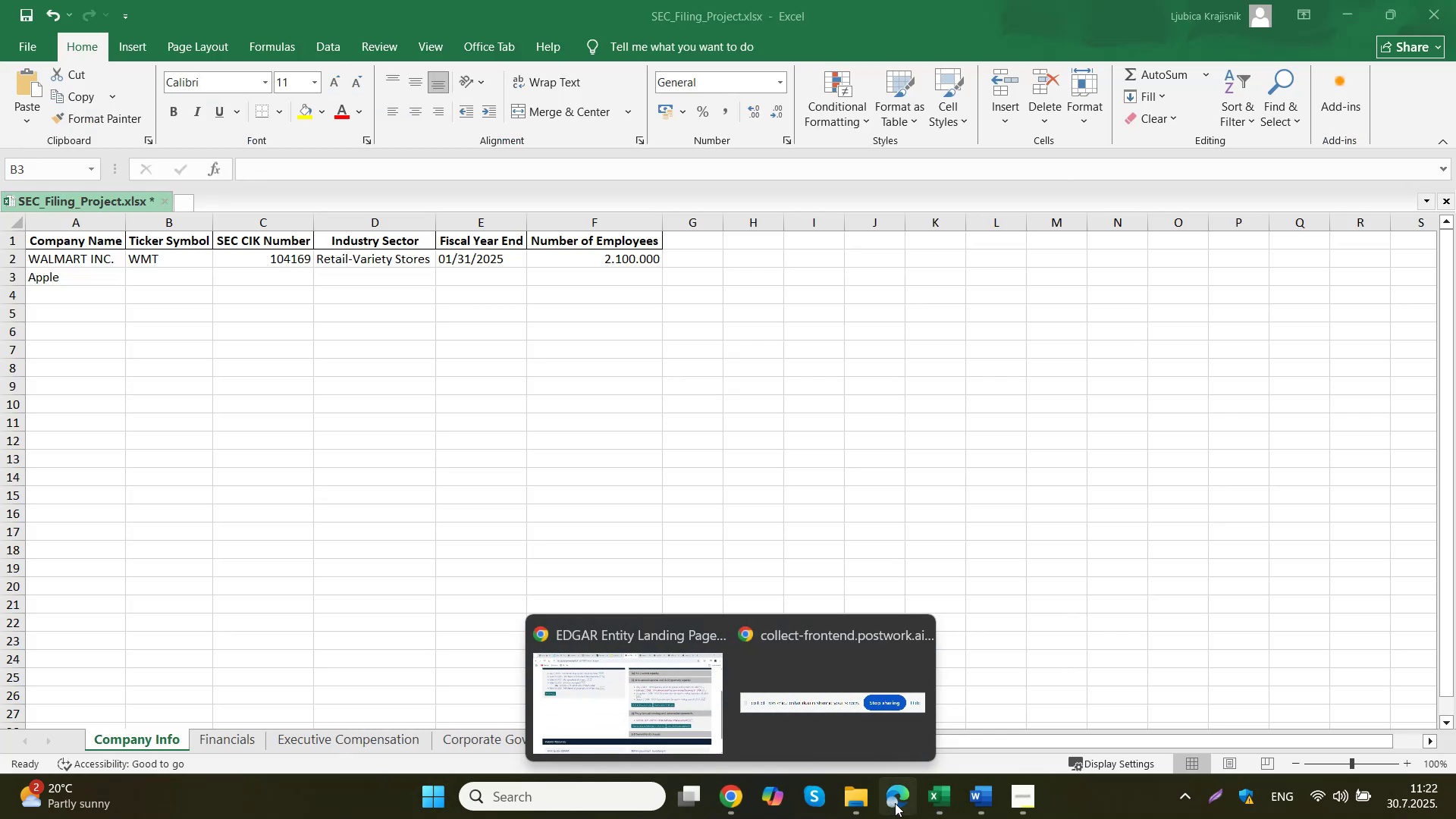 
left_click([896, 801])
 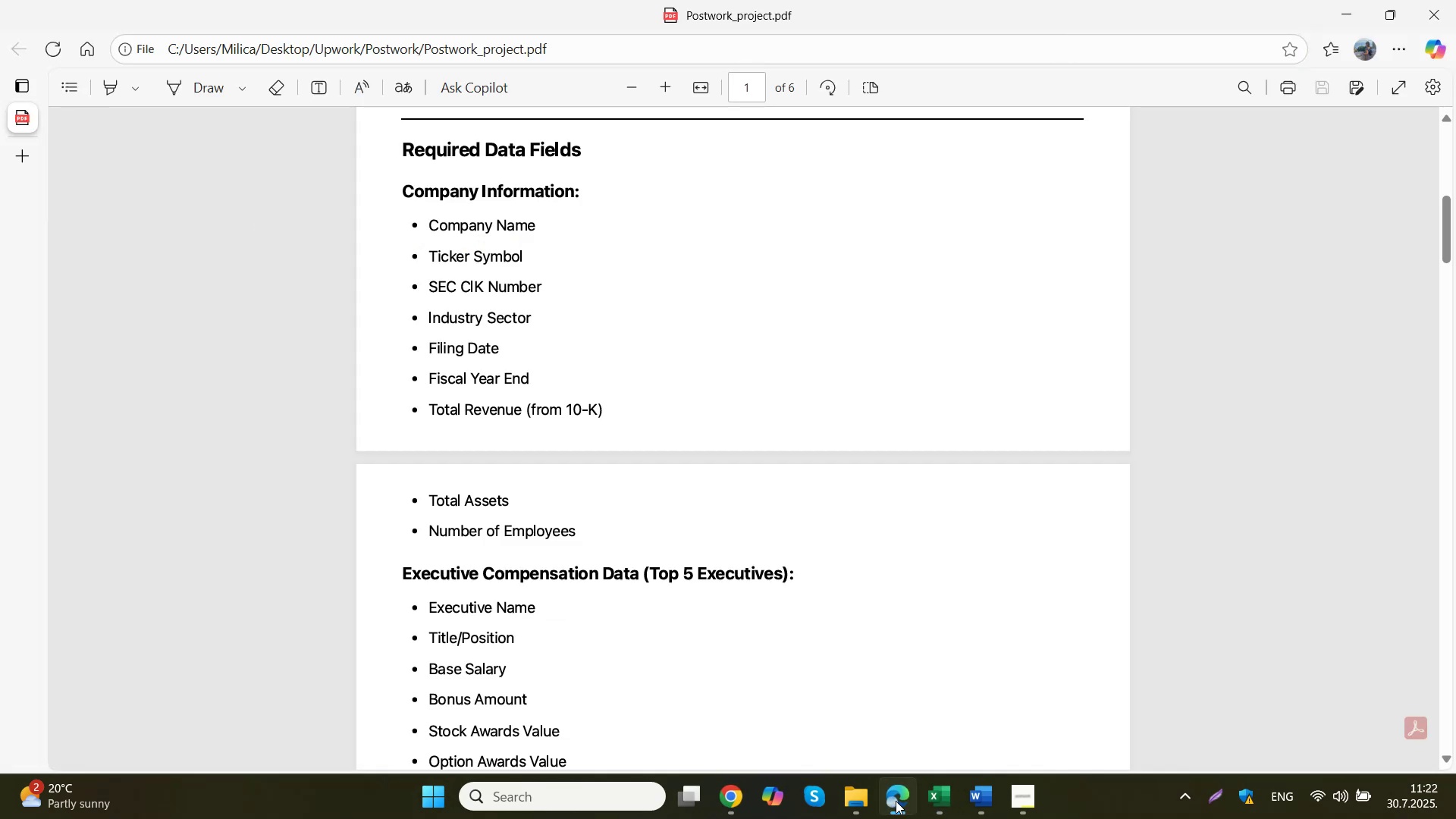 
left_click([733, 805])
 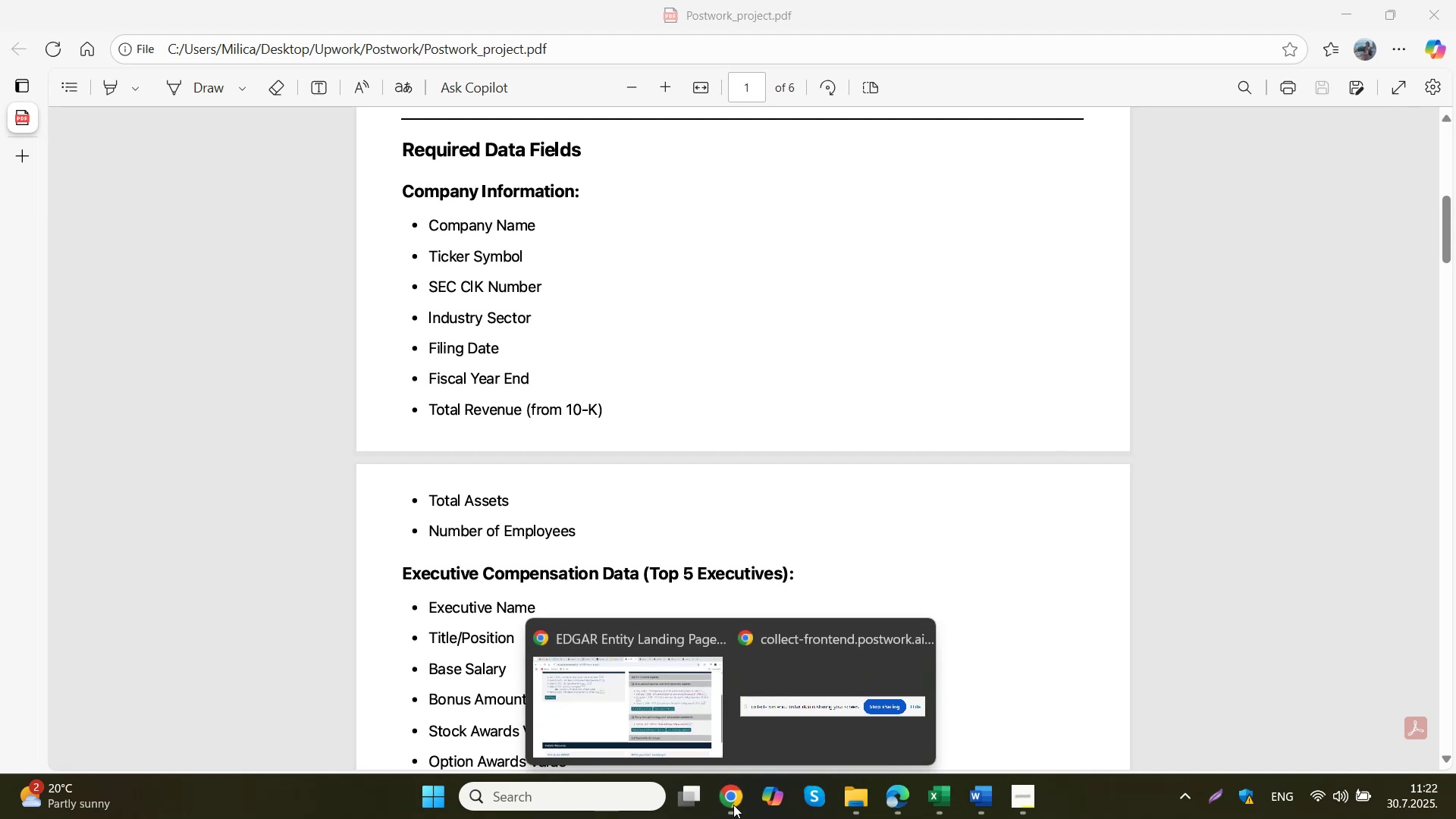 
left_click([653, 724])
 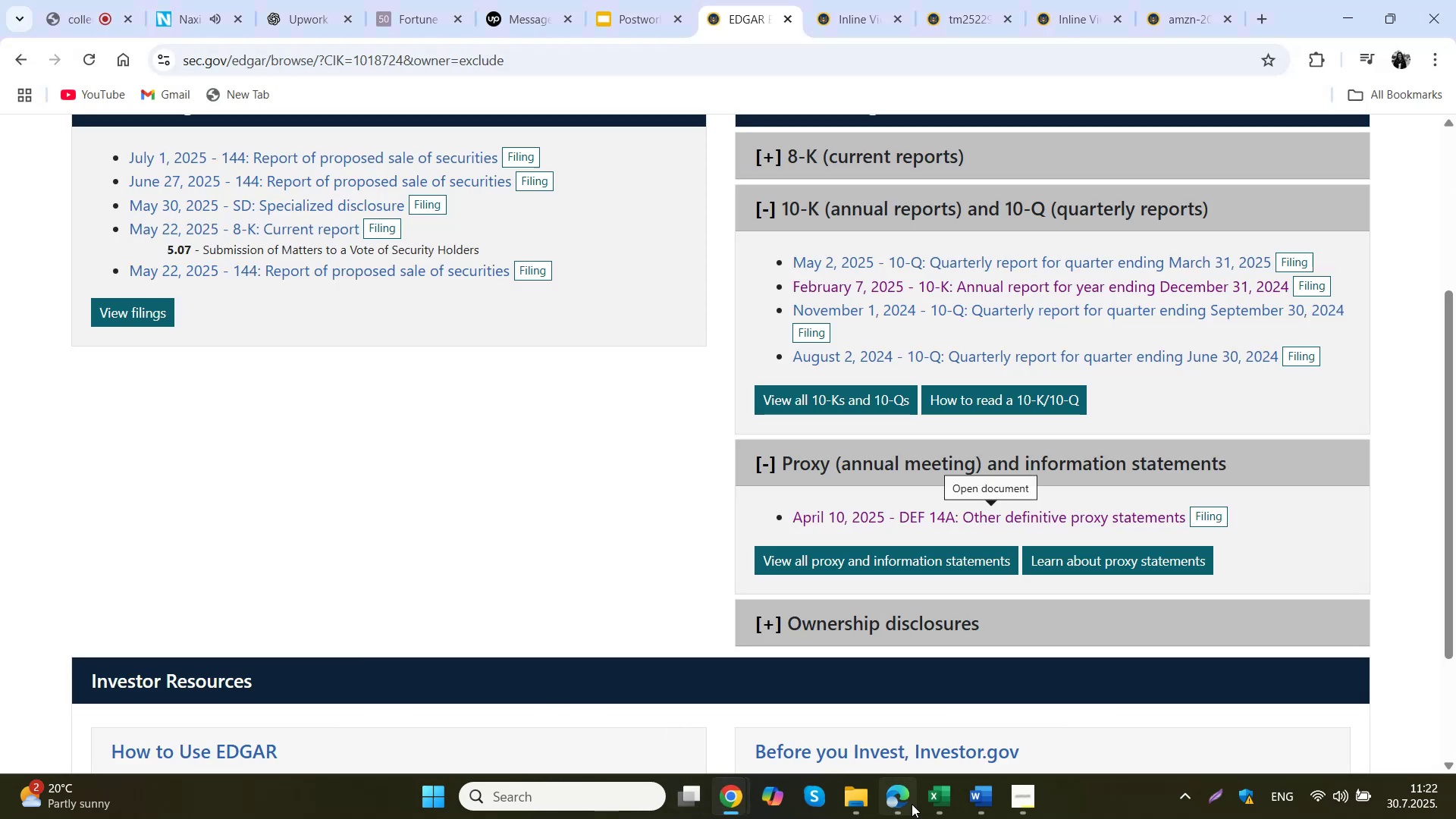 
left_click([931, 804])
 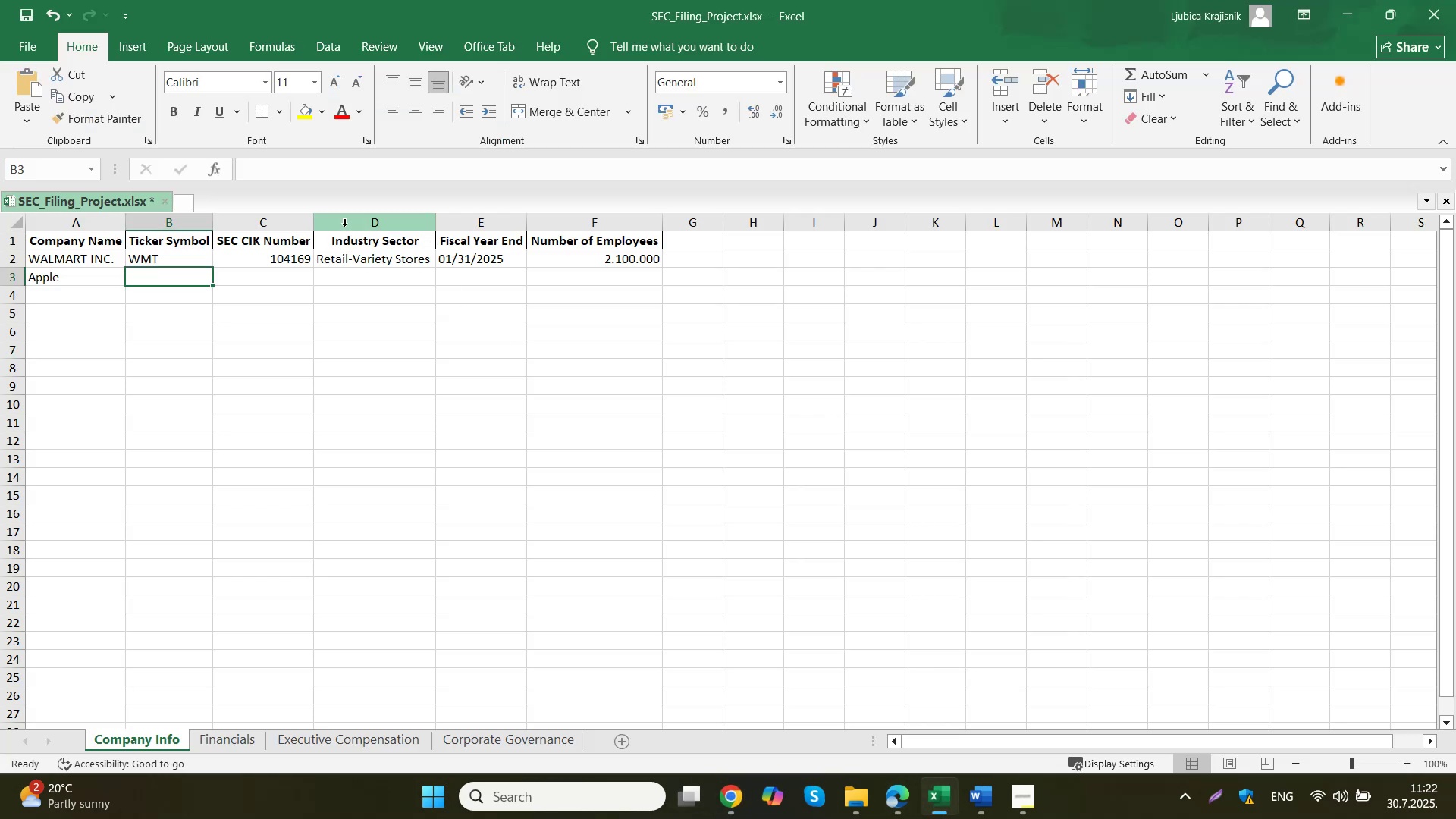 
left_click([286, 219])
 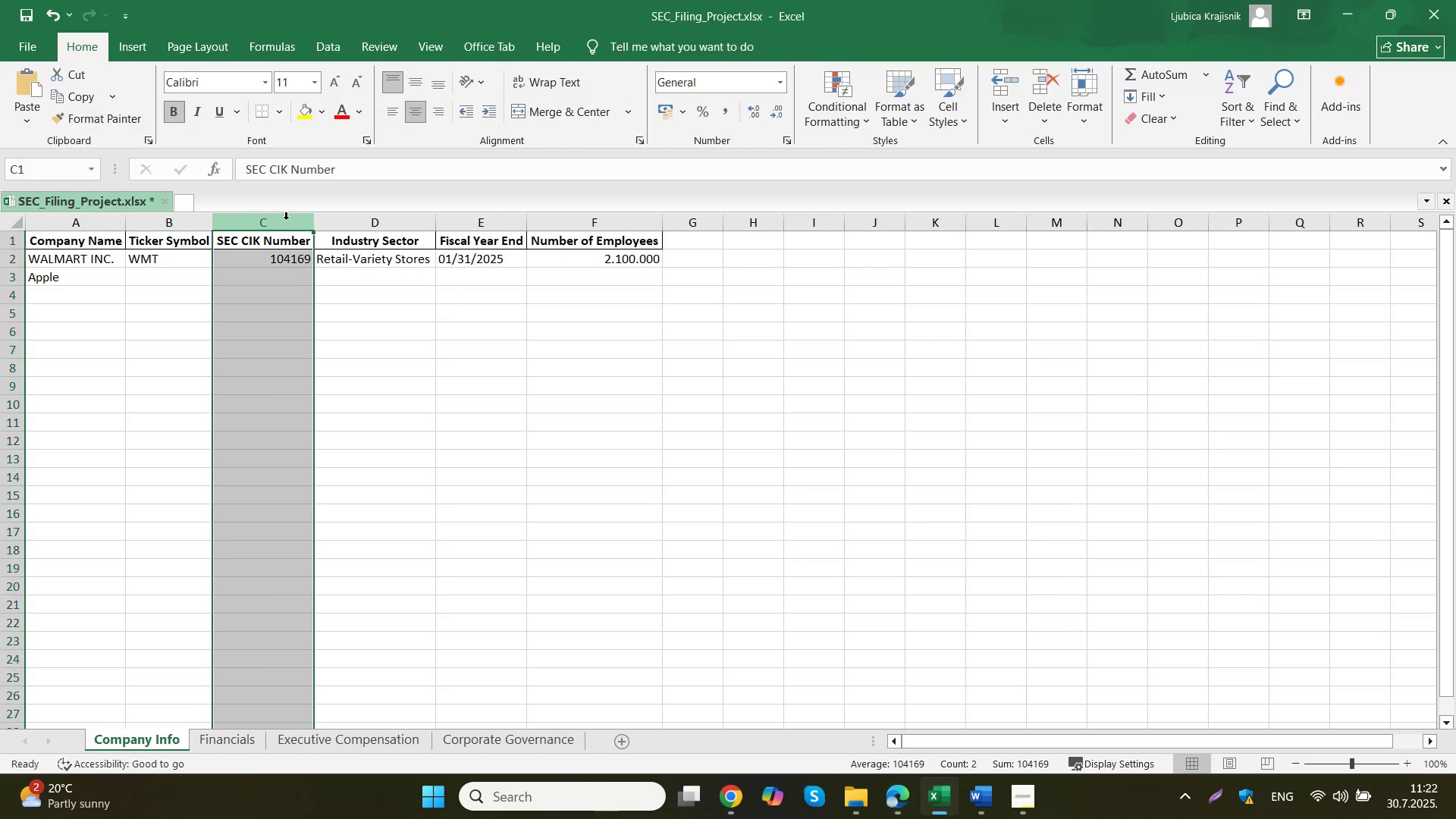 
right_click([289, 228])
 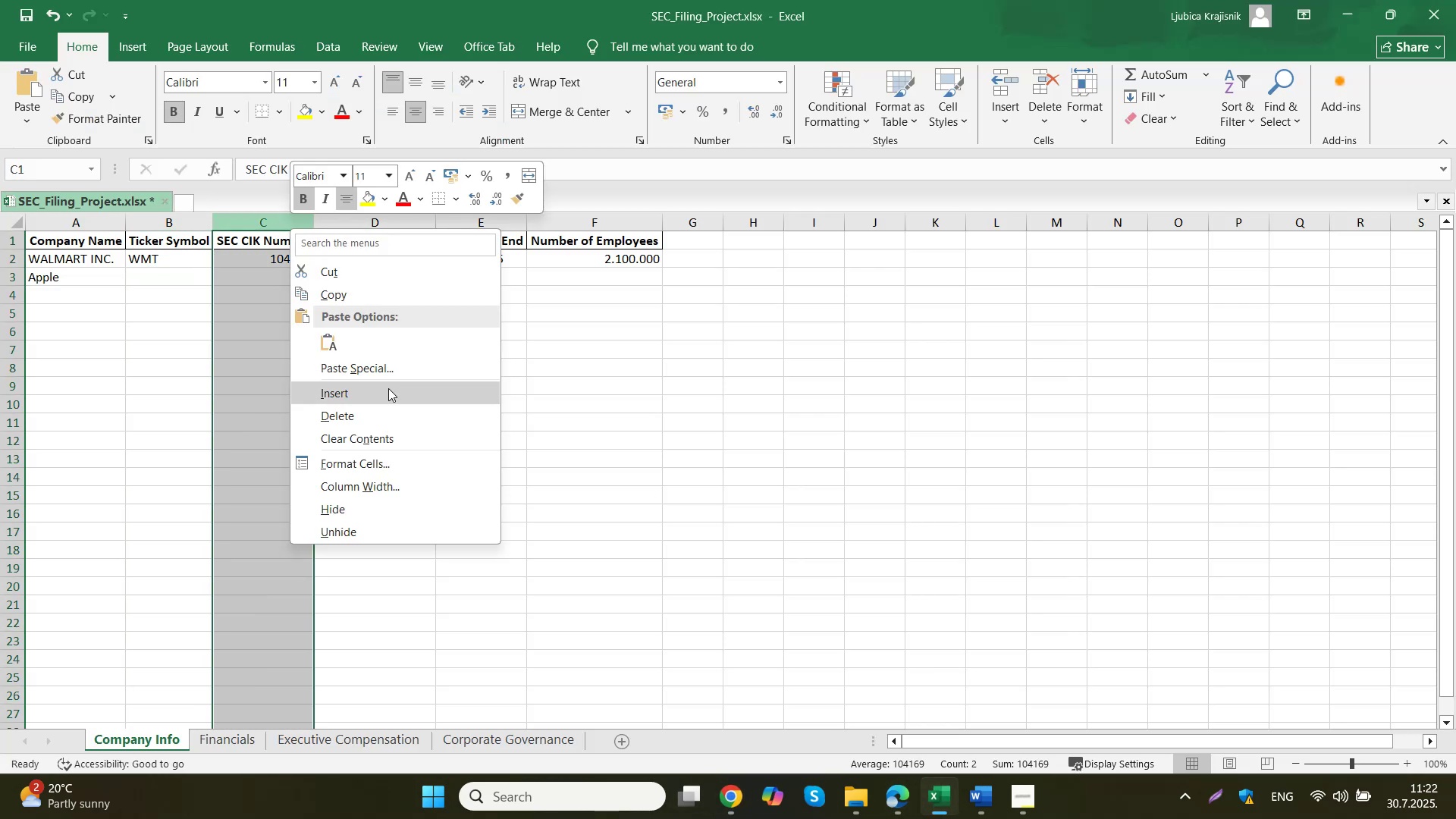 
left_click([391, 396])
 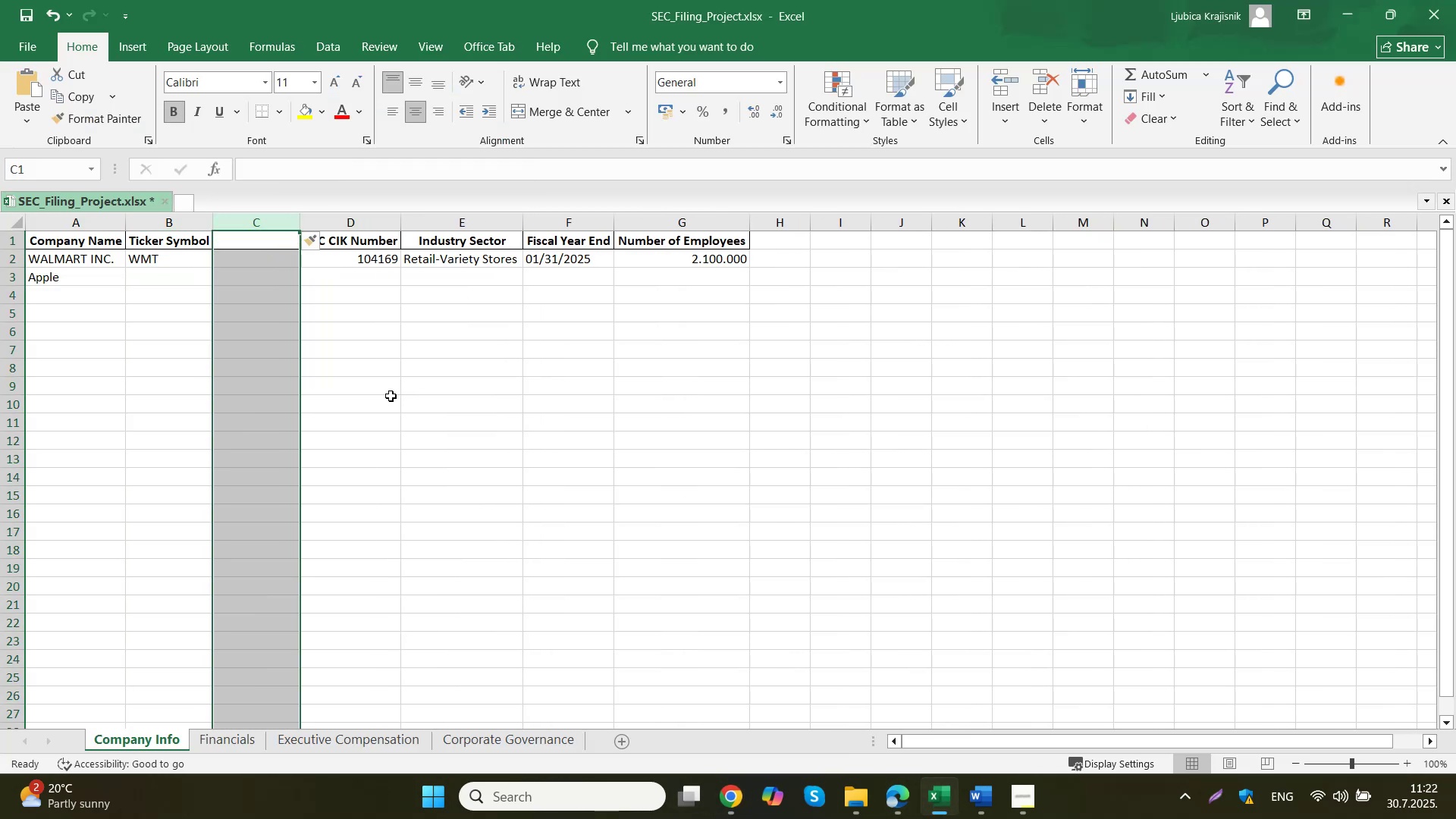 
key(Control+Z)
 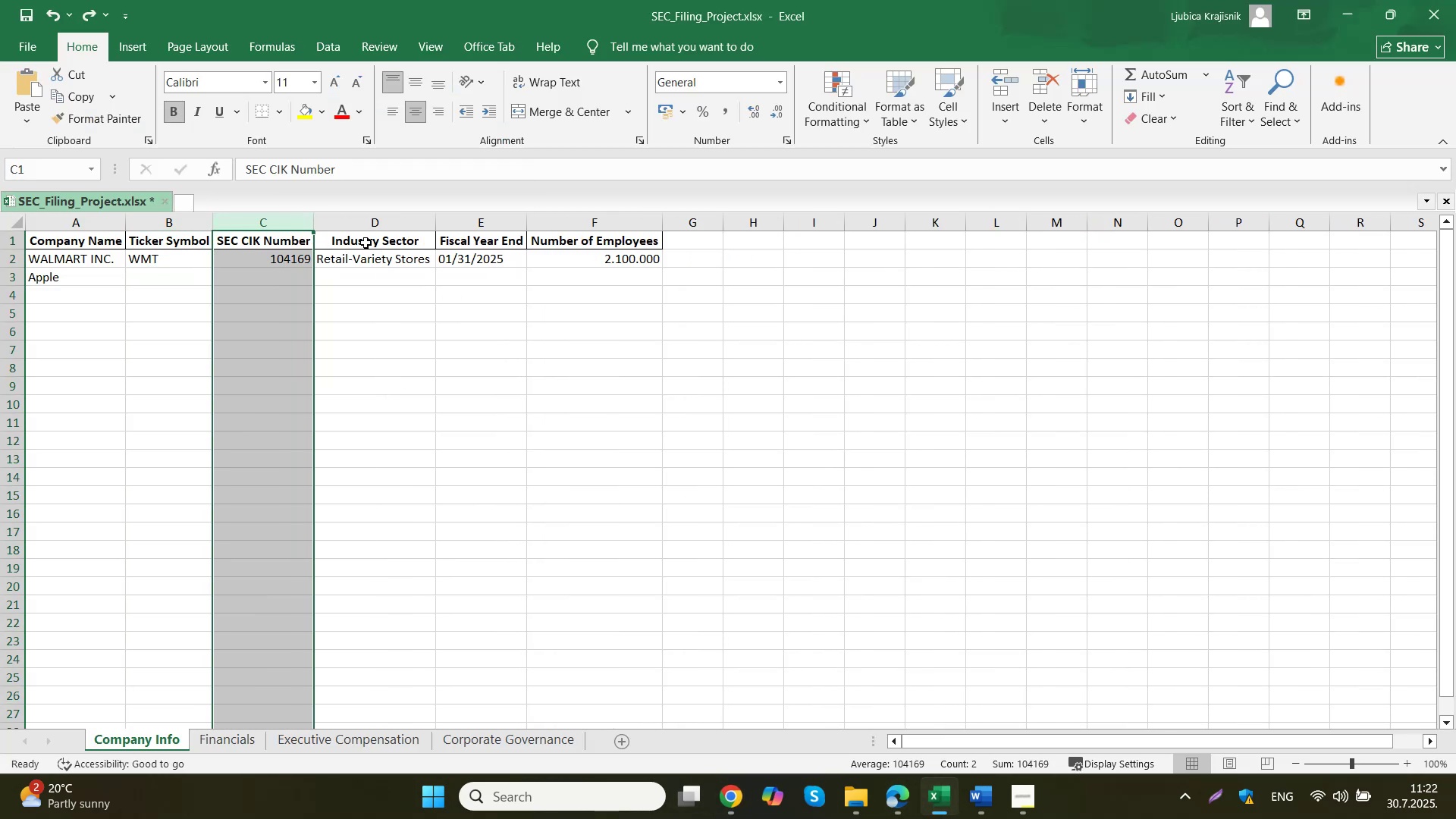 
left_click([369, 225])
 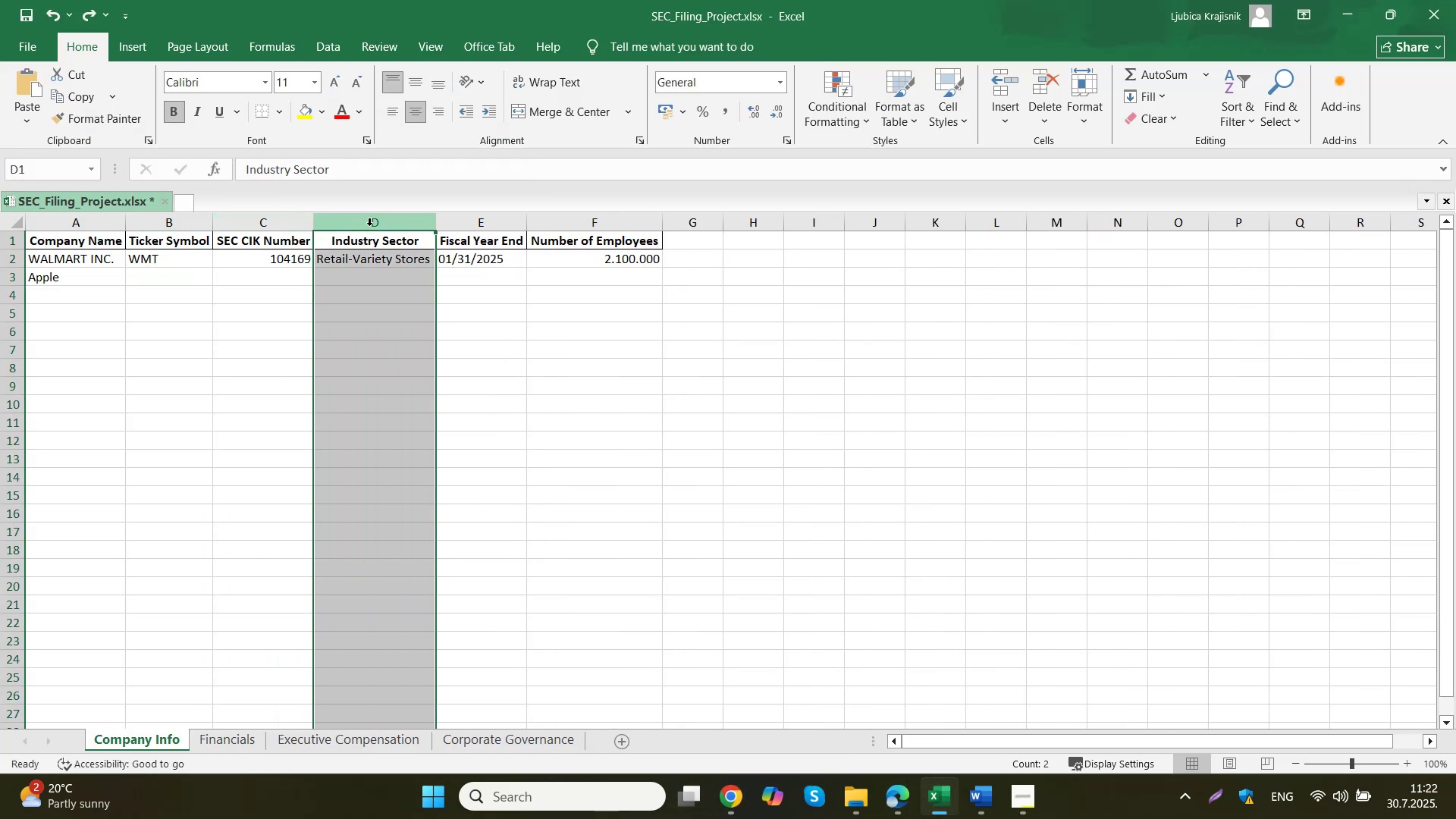 
right_click([369, 225])
 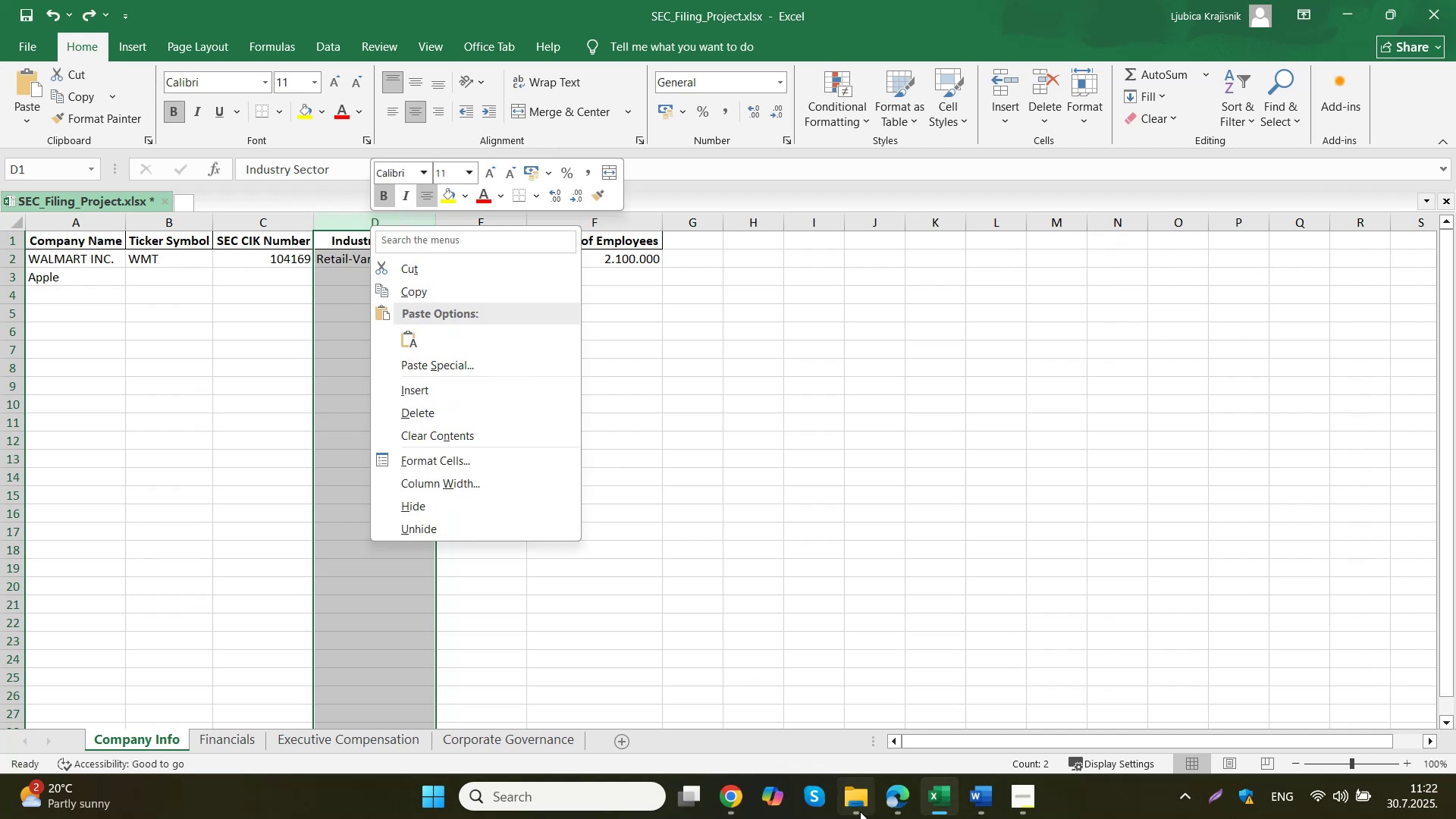 
mouse_move([864, 716])
 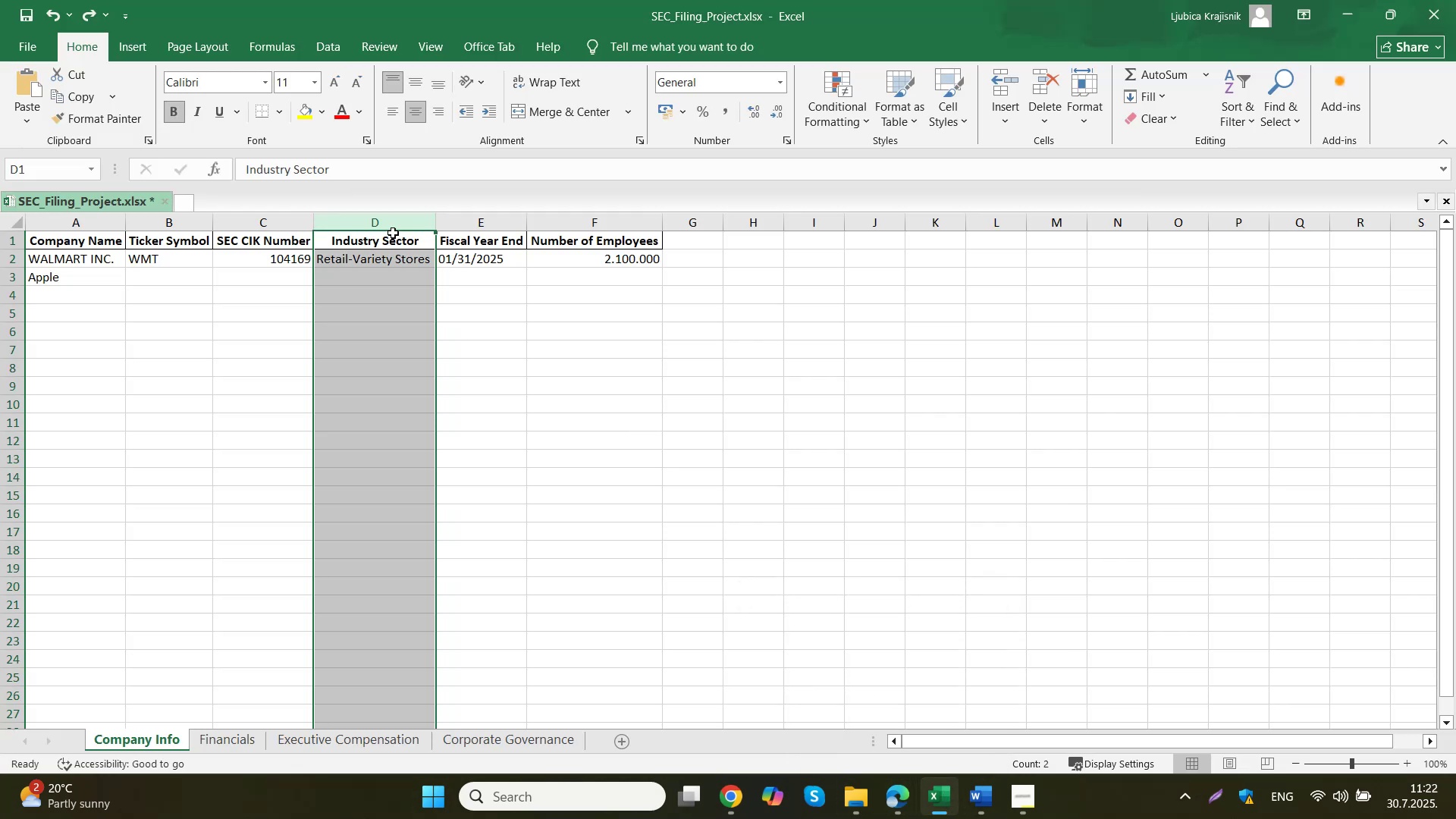 
right_click([391, 226])
 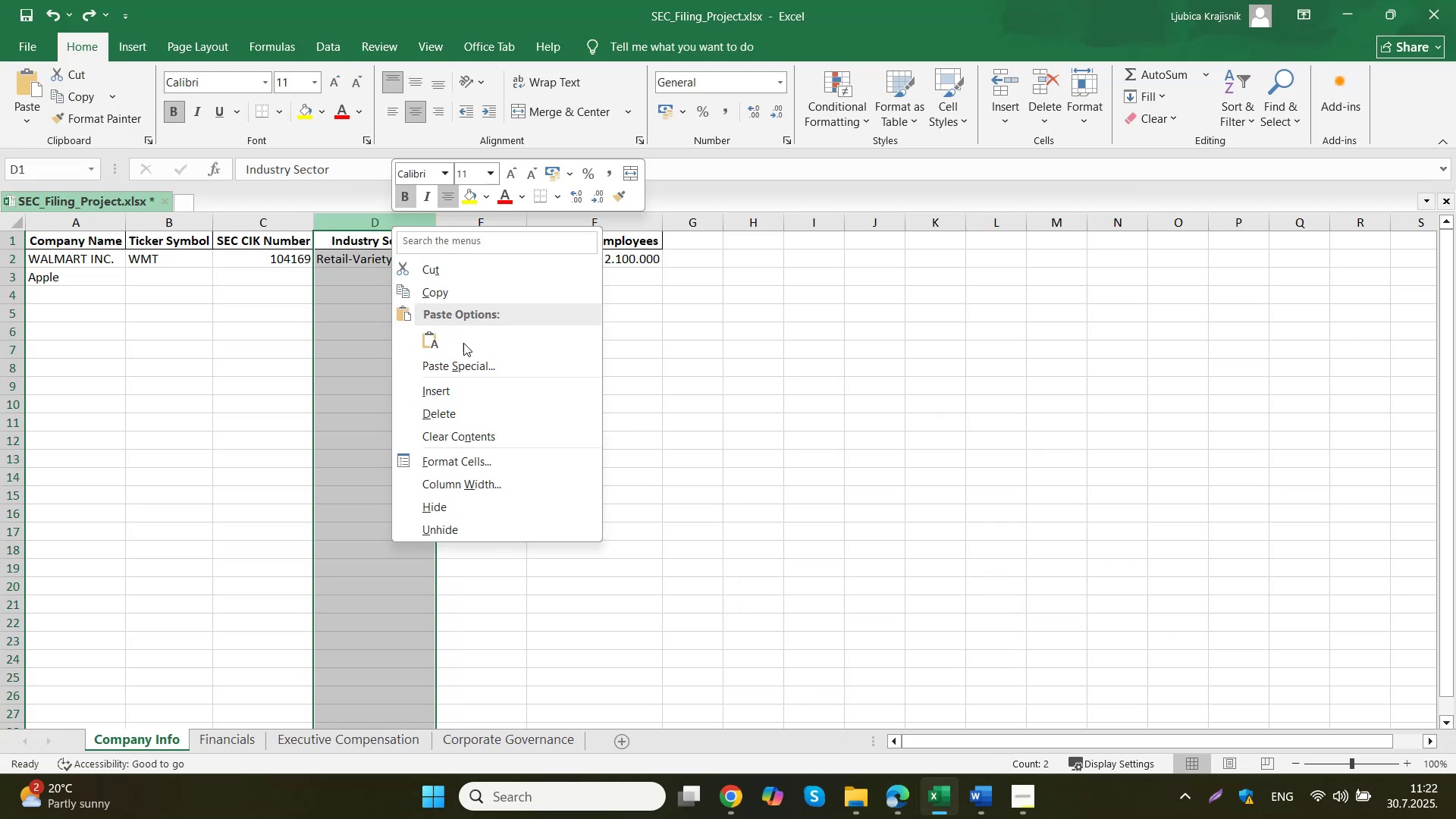 
left_click([463, 392])
 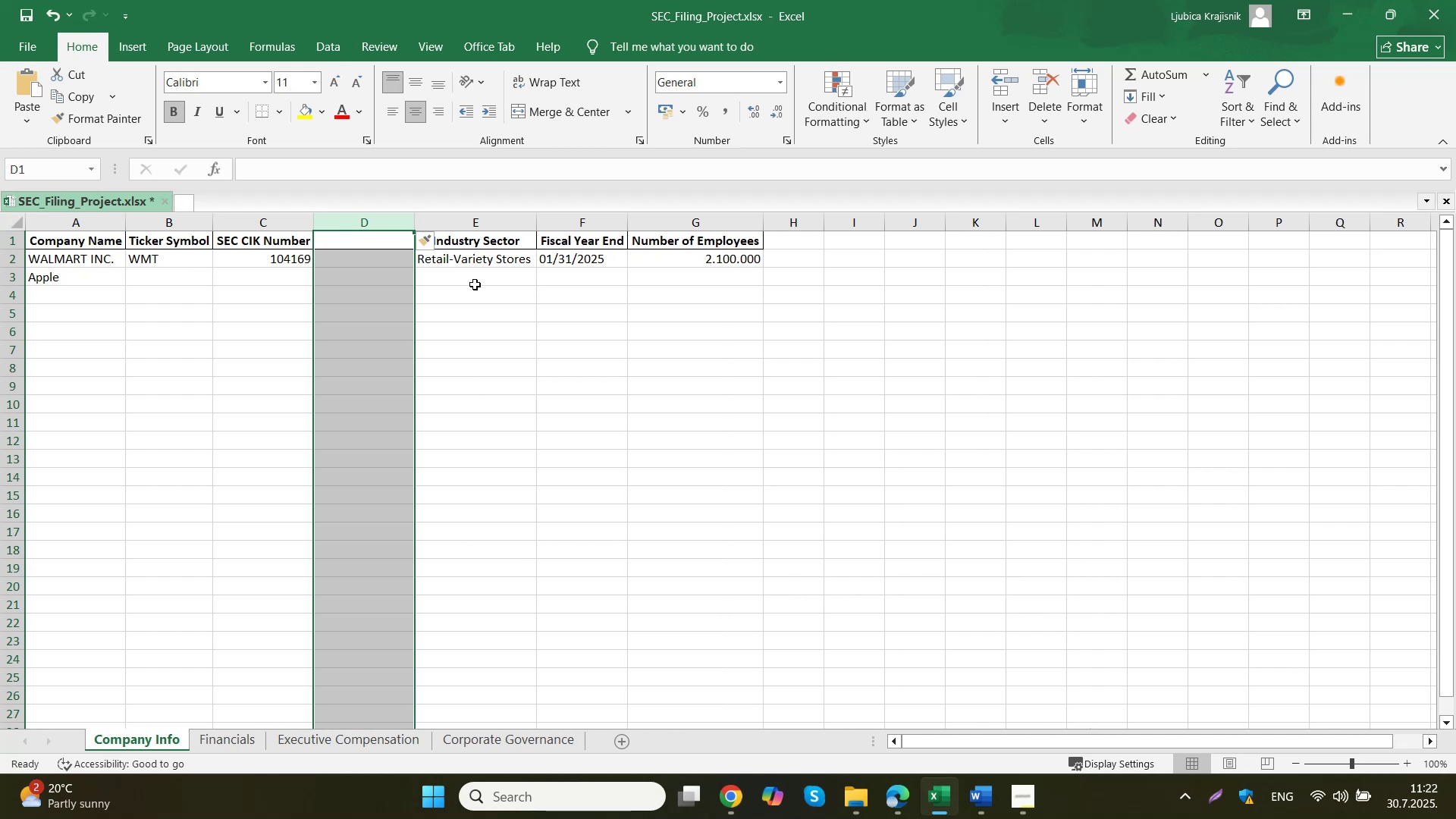 
key(Control+Z)
 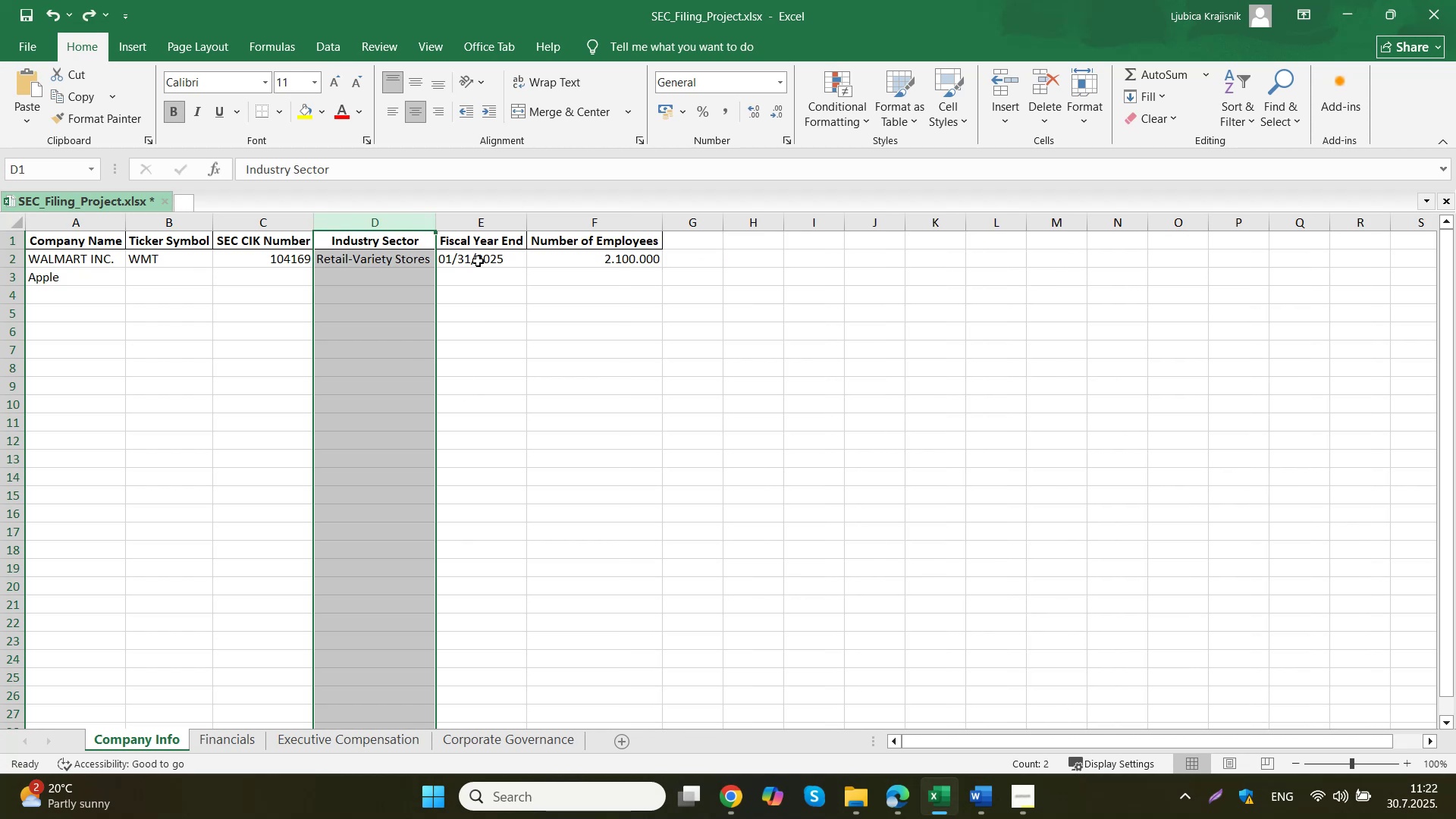 
left_click([484, 218])
 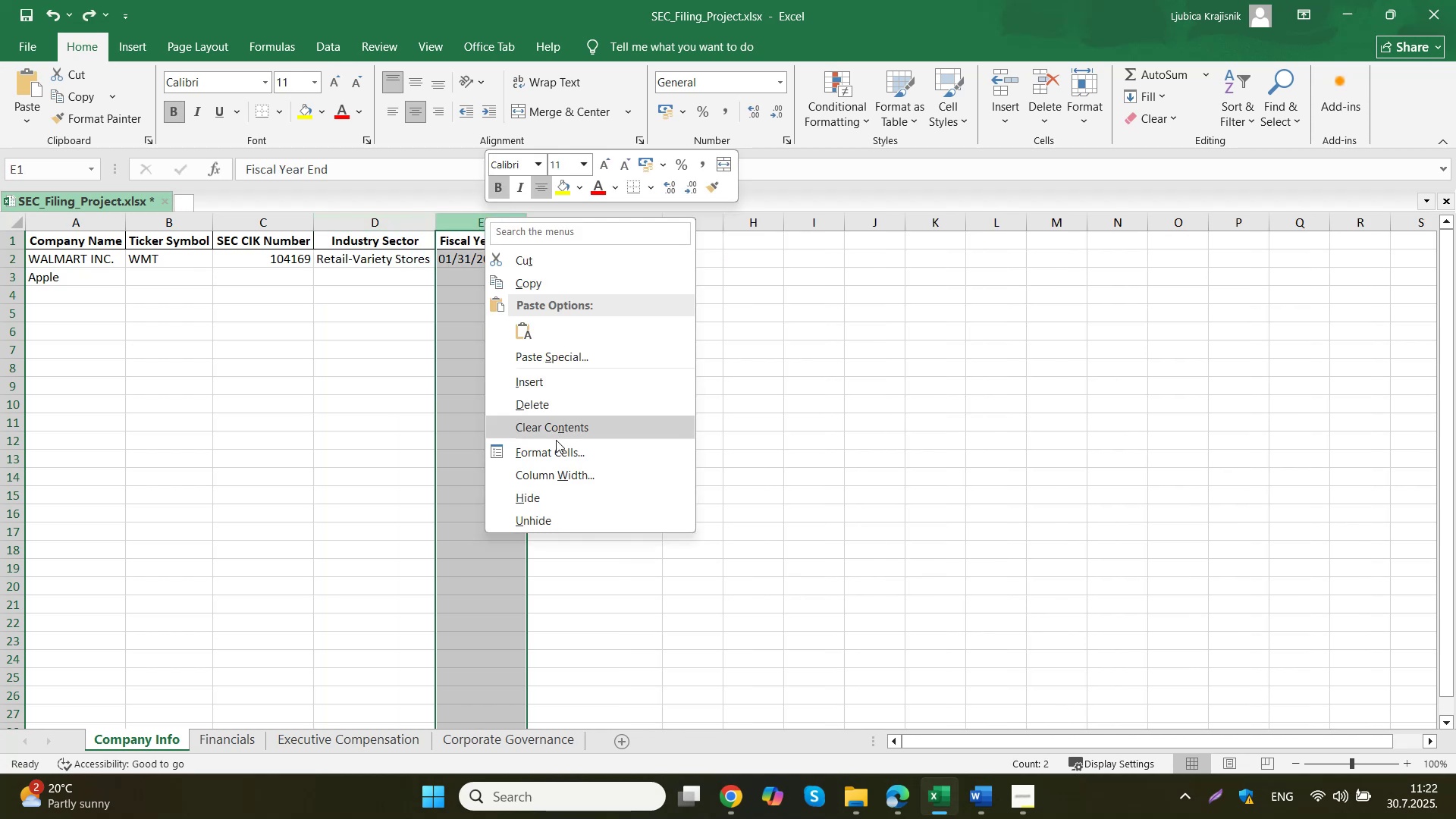 
left_click([556, 384])
 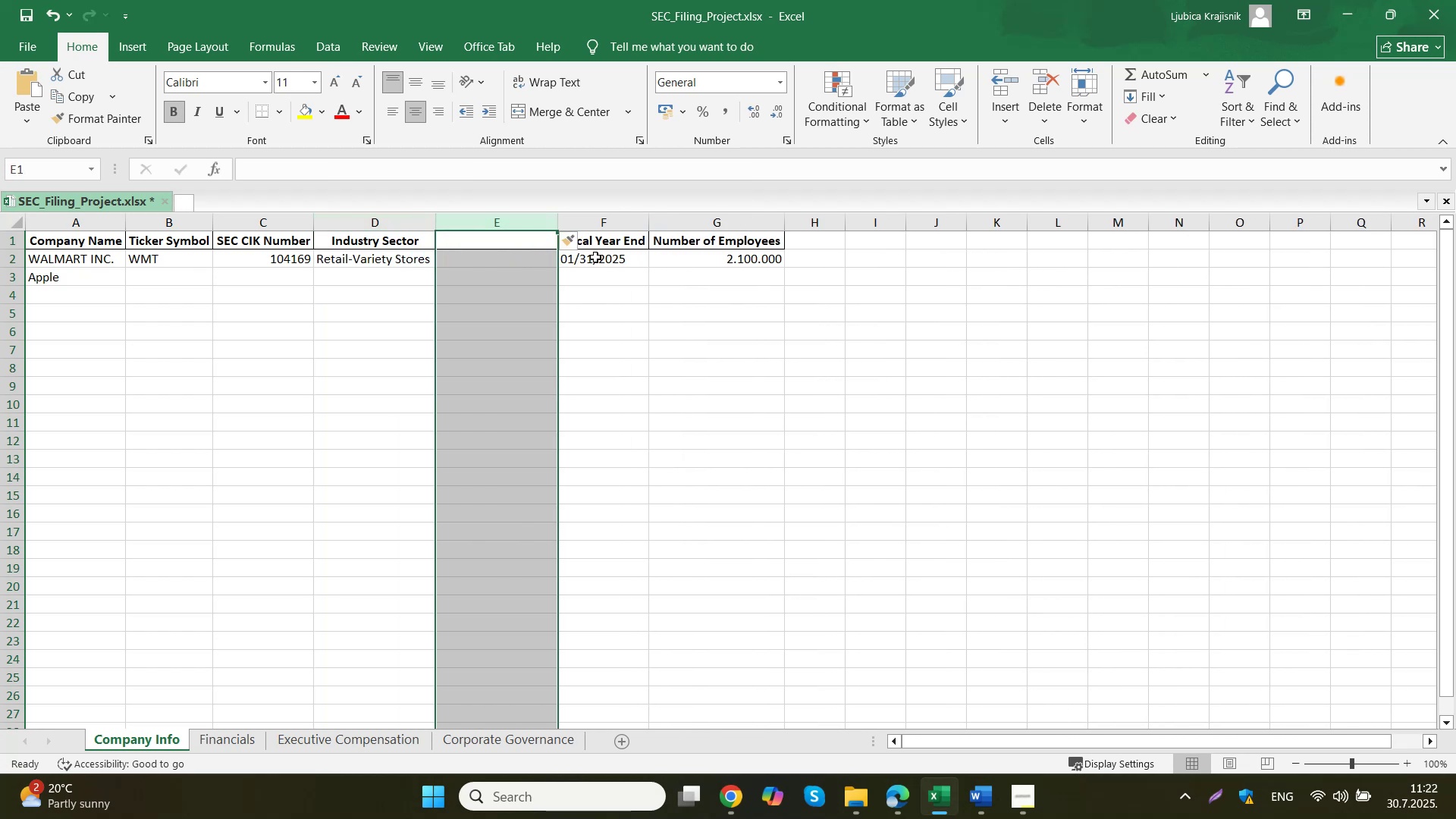 
right_click([596, 224])
 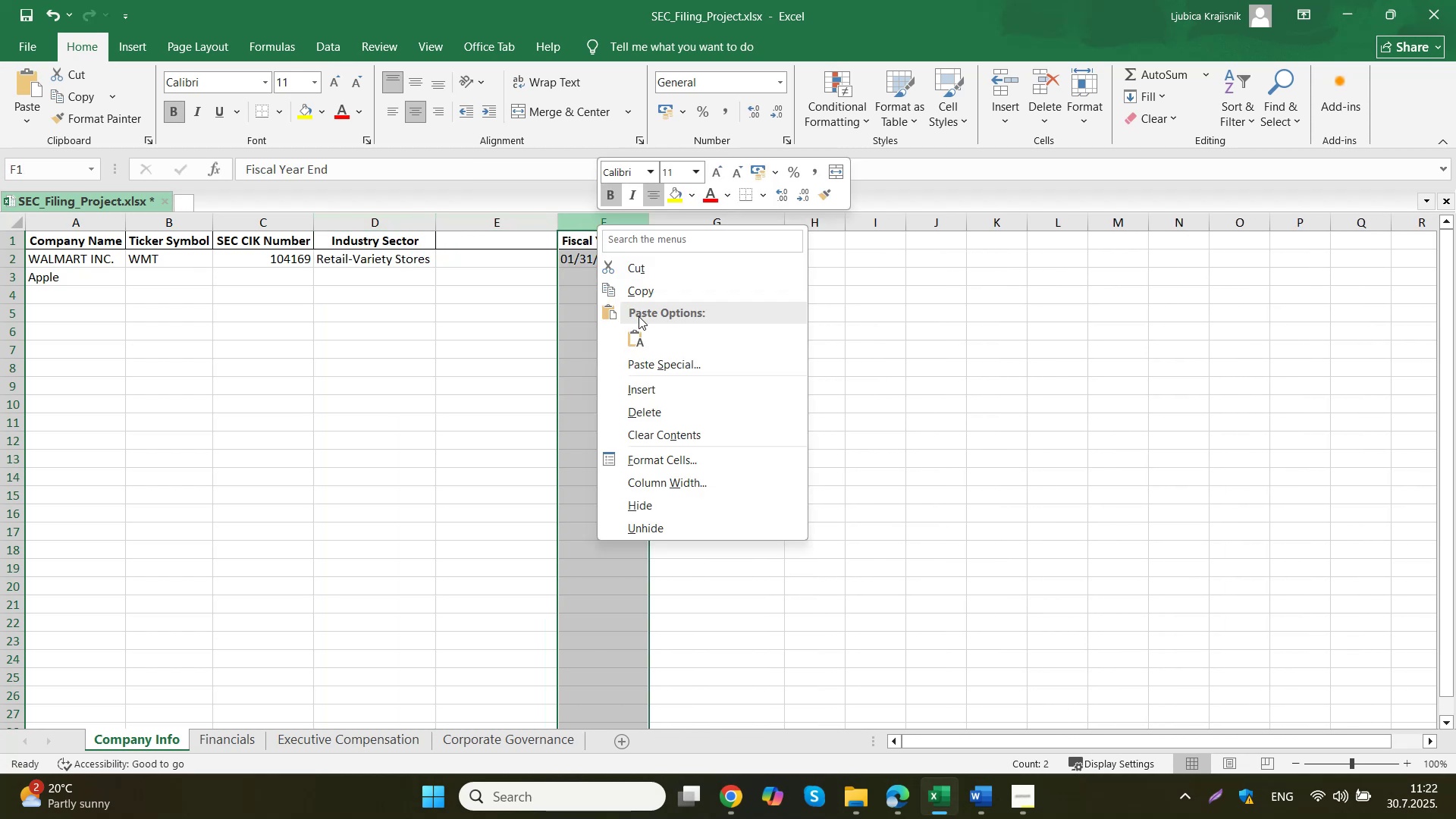 
left_click([641, 387])
 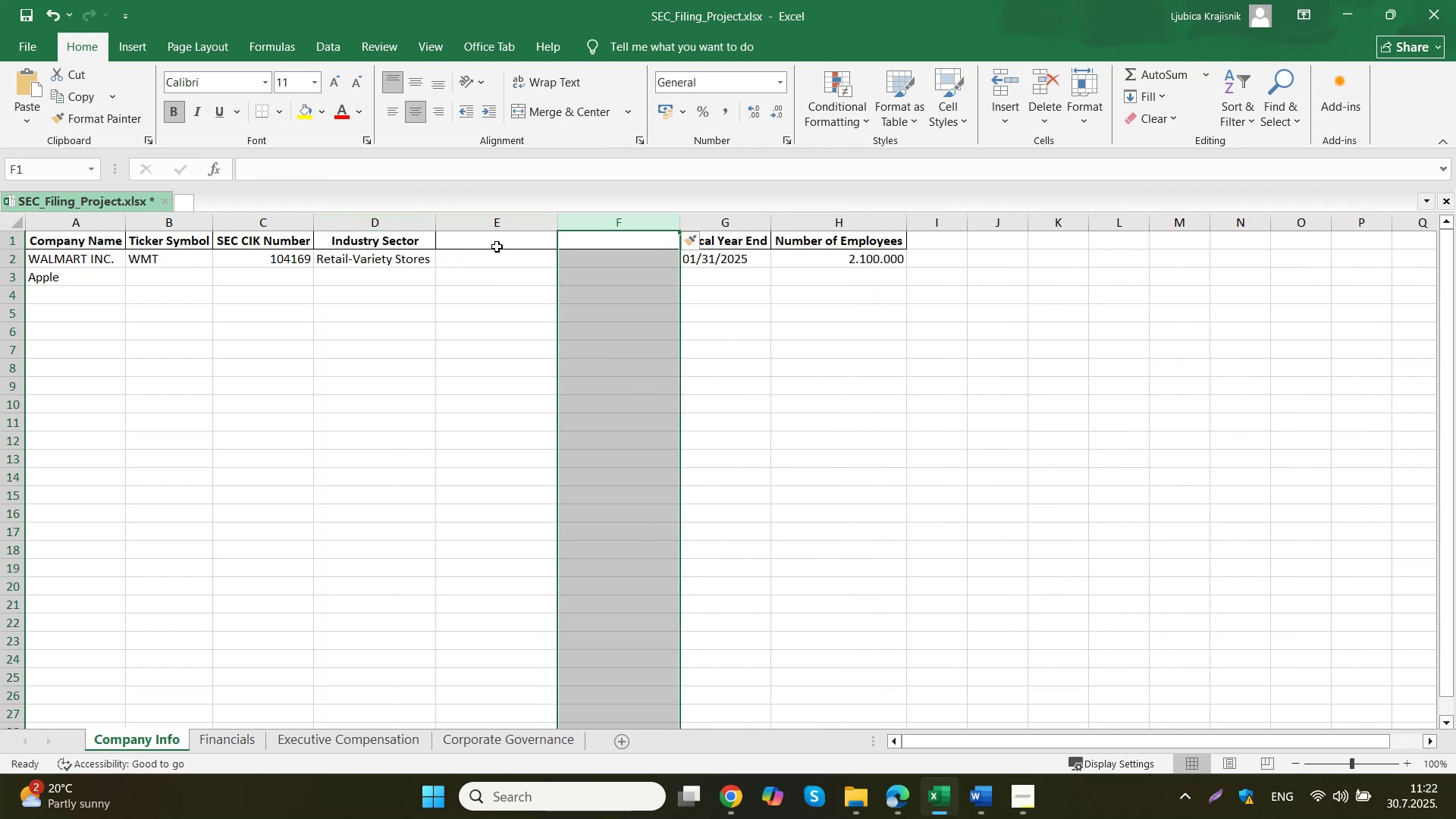 
double_click([497, 240])
 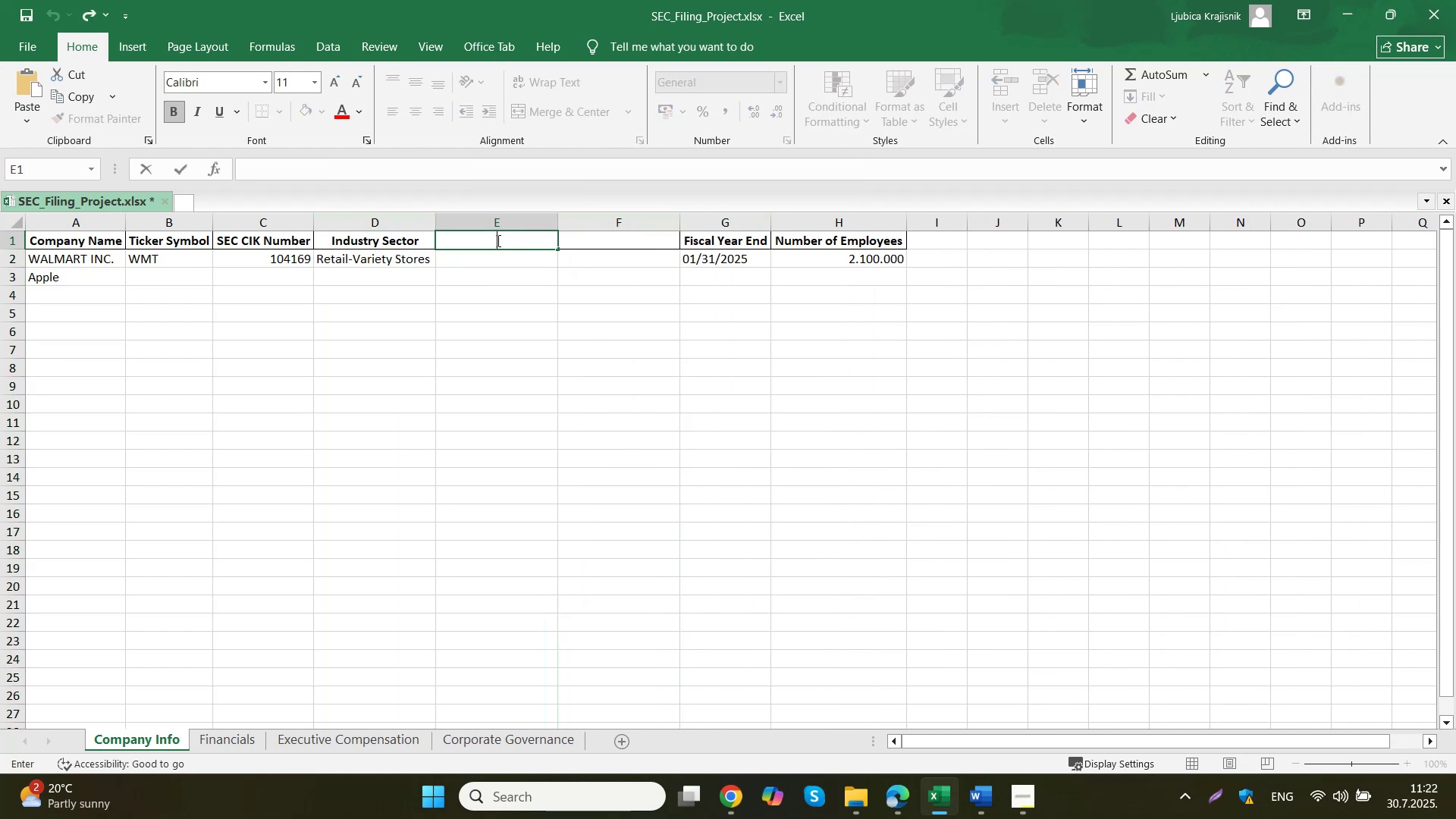 
type(Filing Date 10K)
 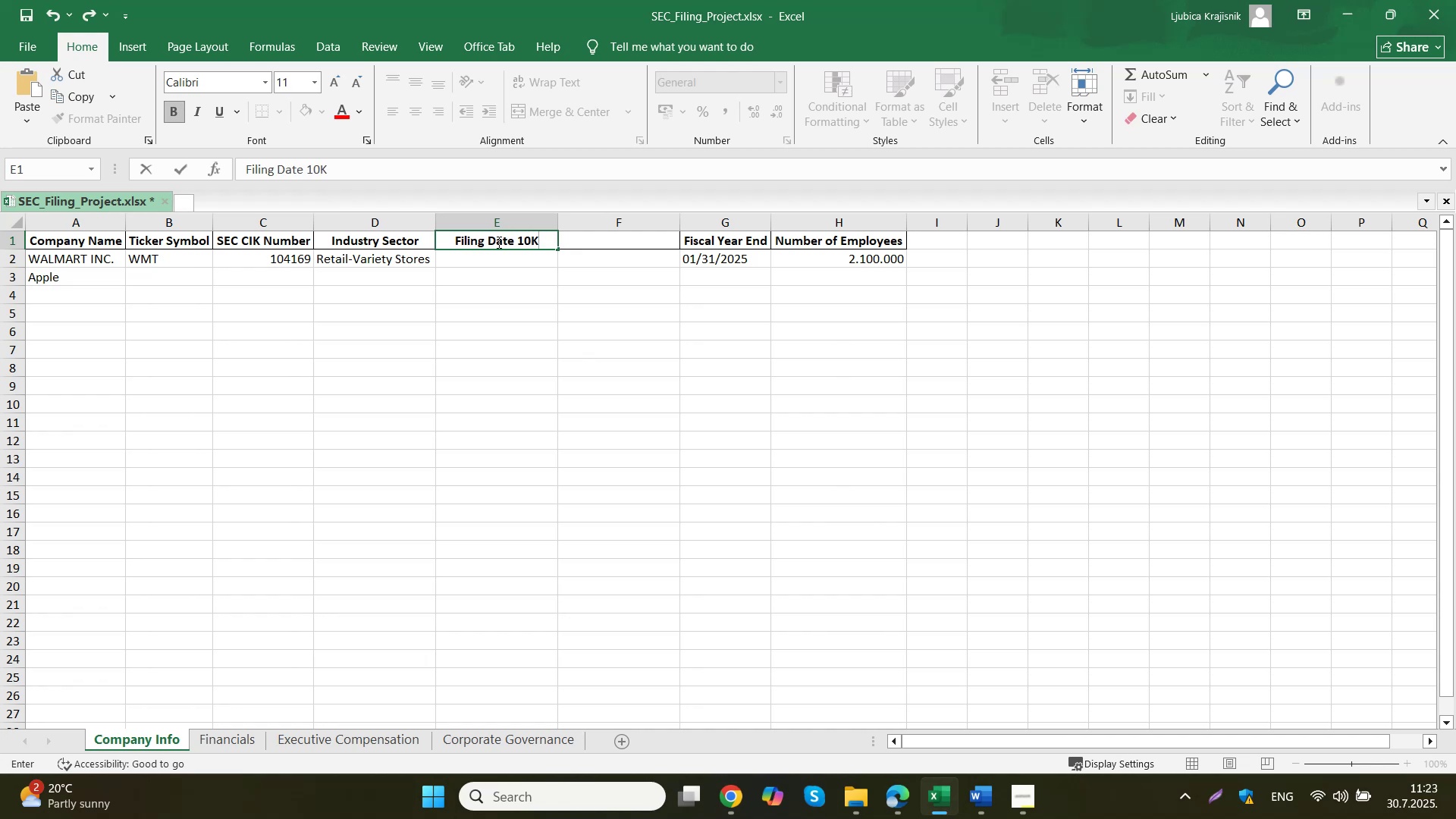 
left_click([592, 240])
 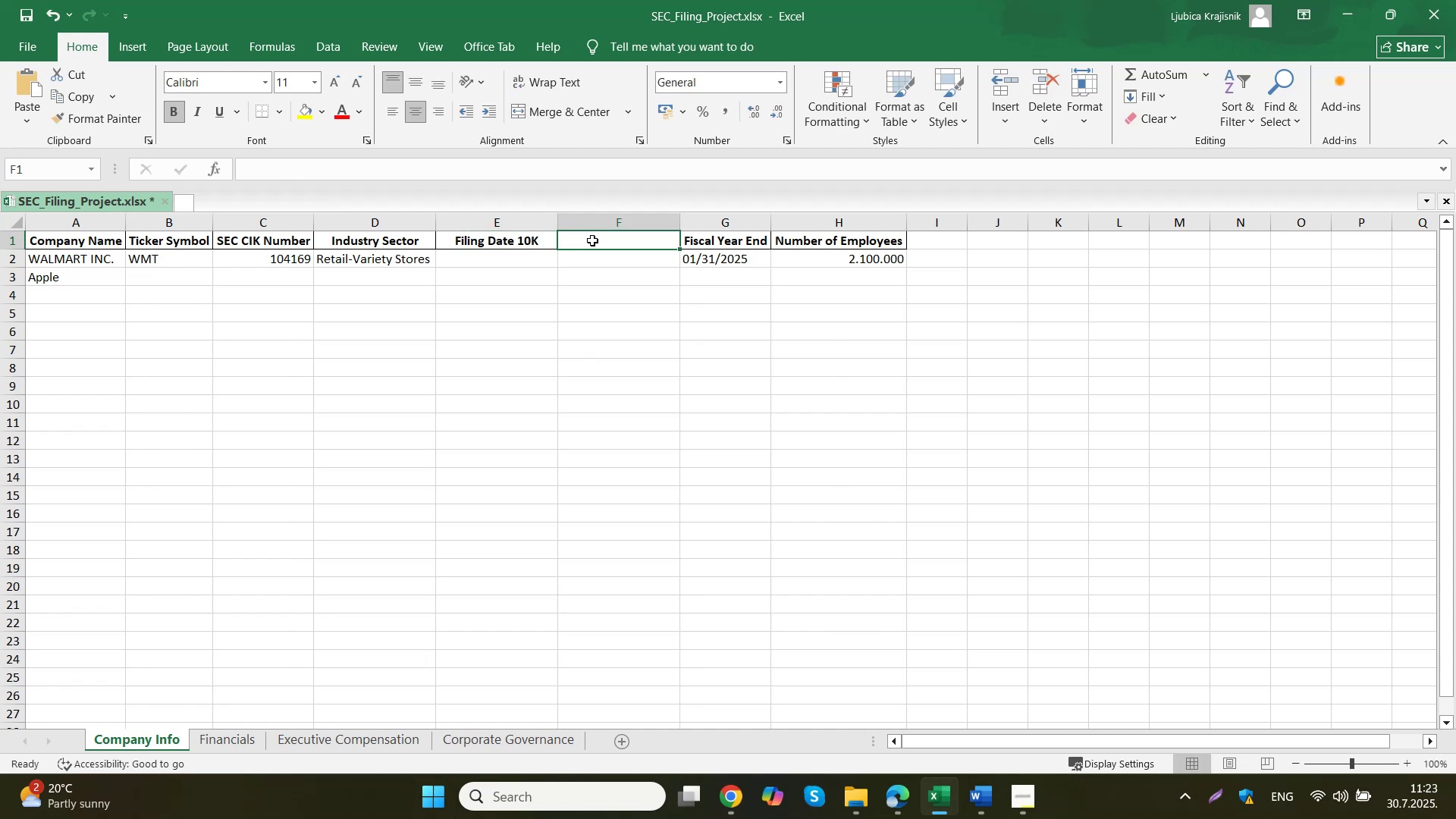 
type(Filing da)
key(Backspace)
key(Backspace)
type(Date )
 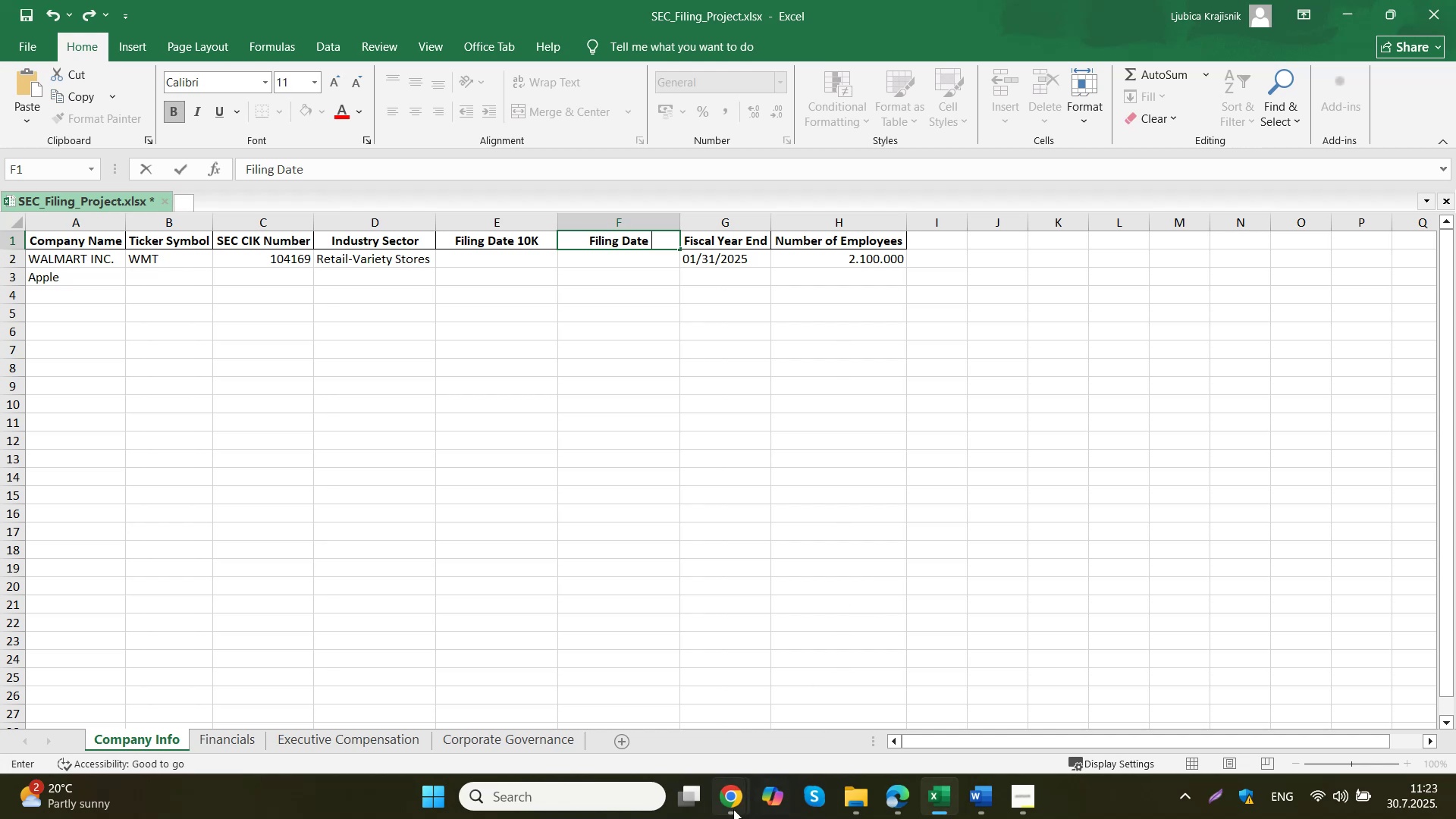 
mouse_move([671, 683])
 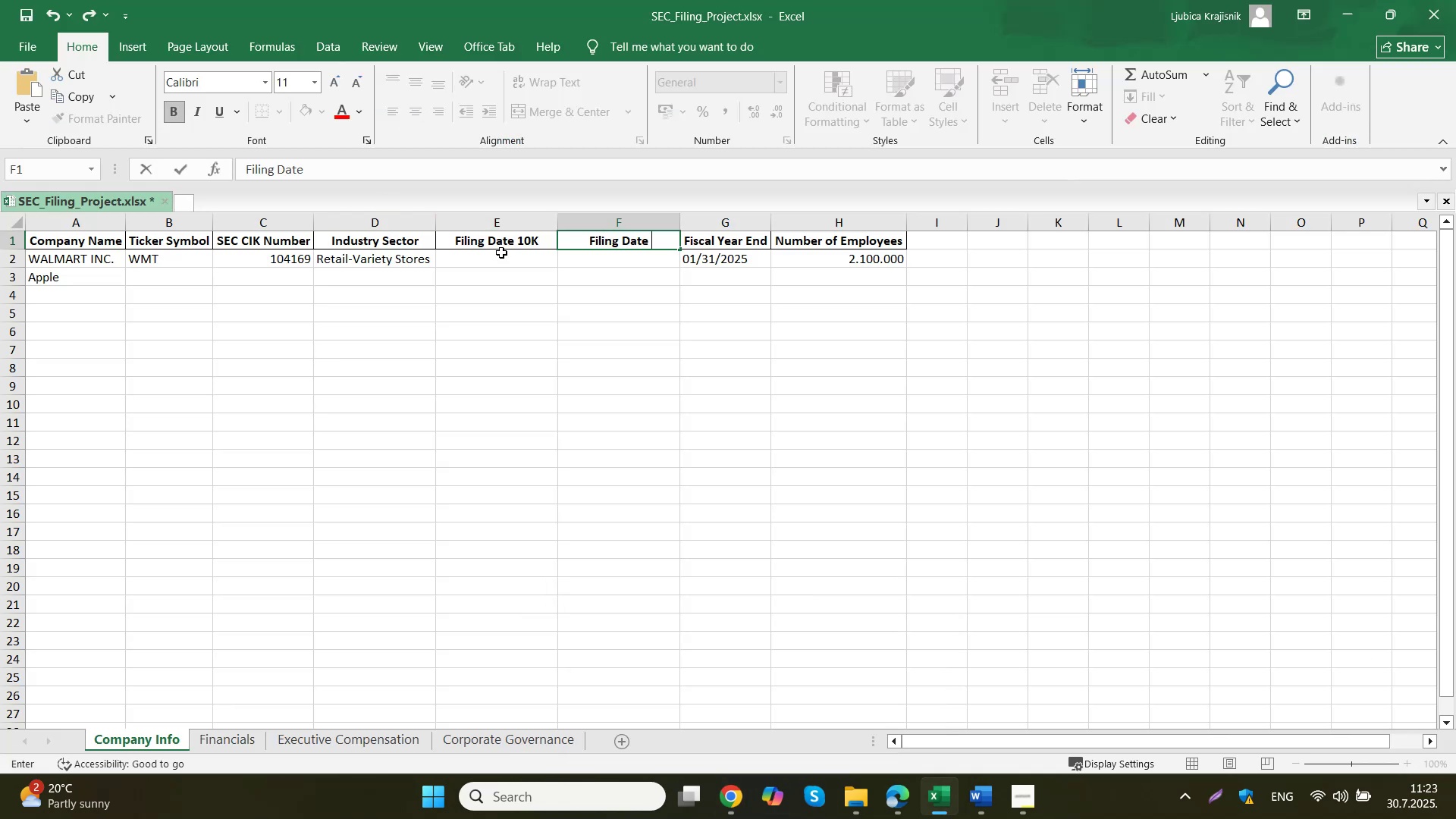 
double_click([532, 238])
 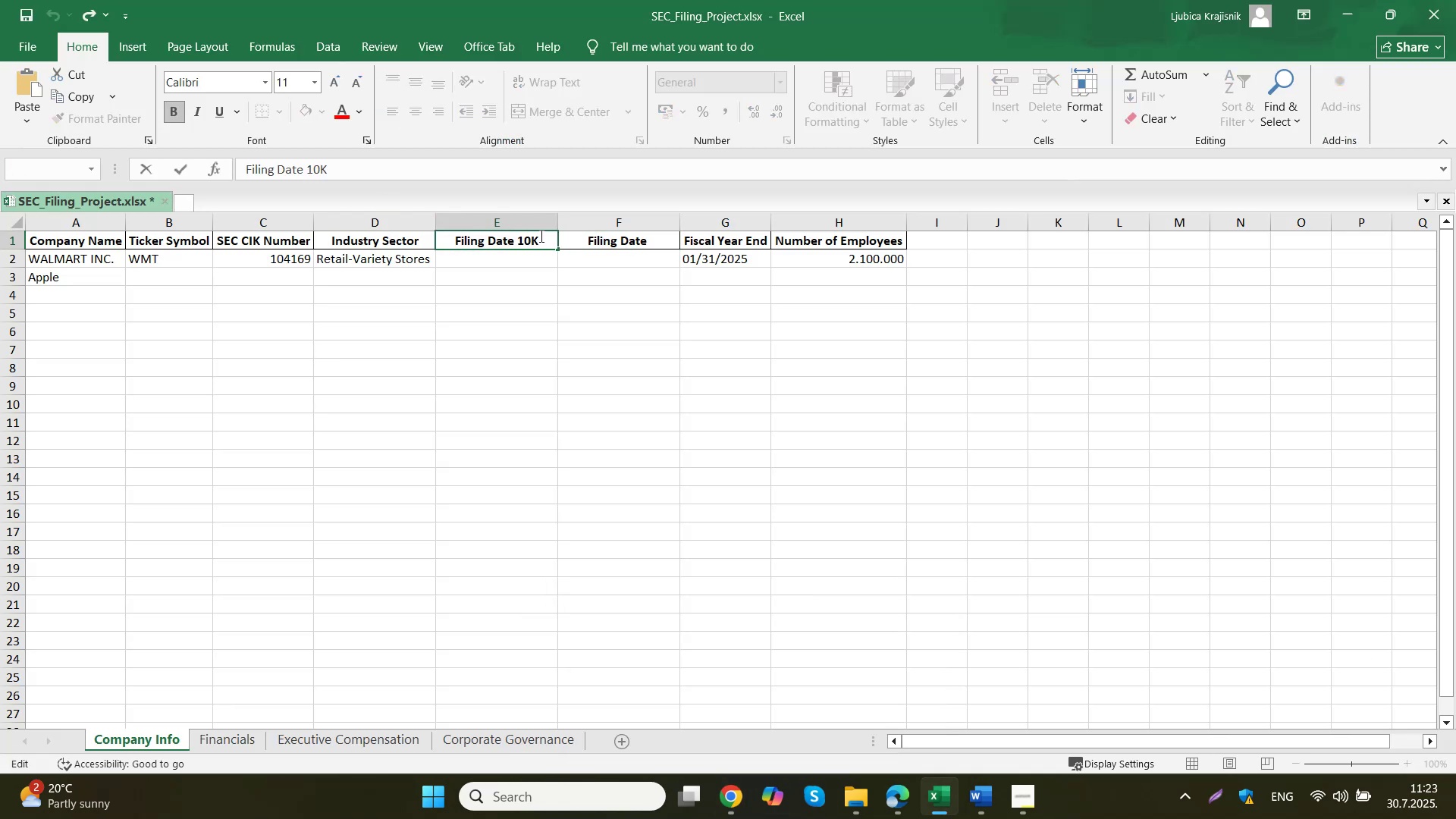 
key(Minus)
 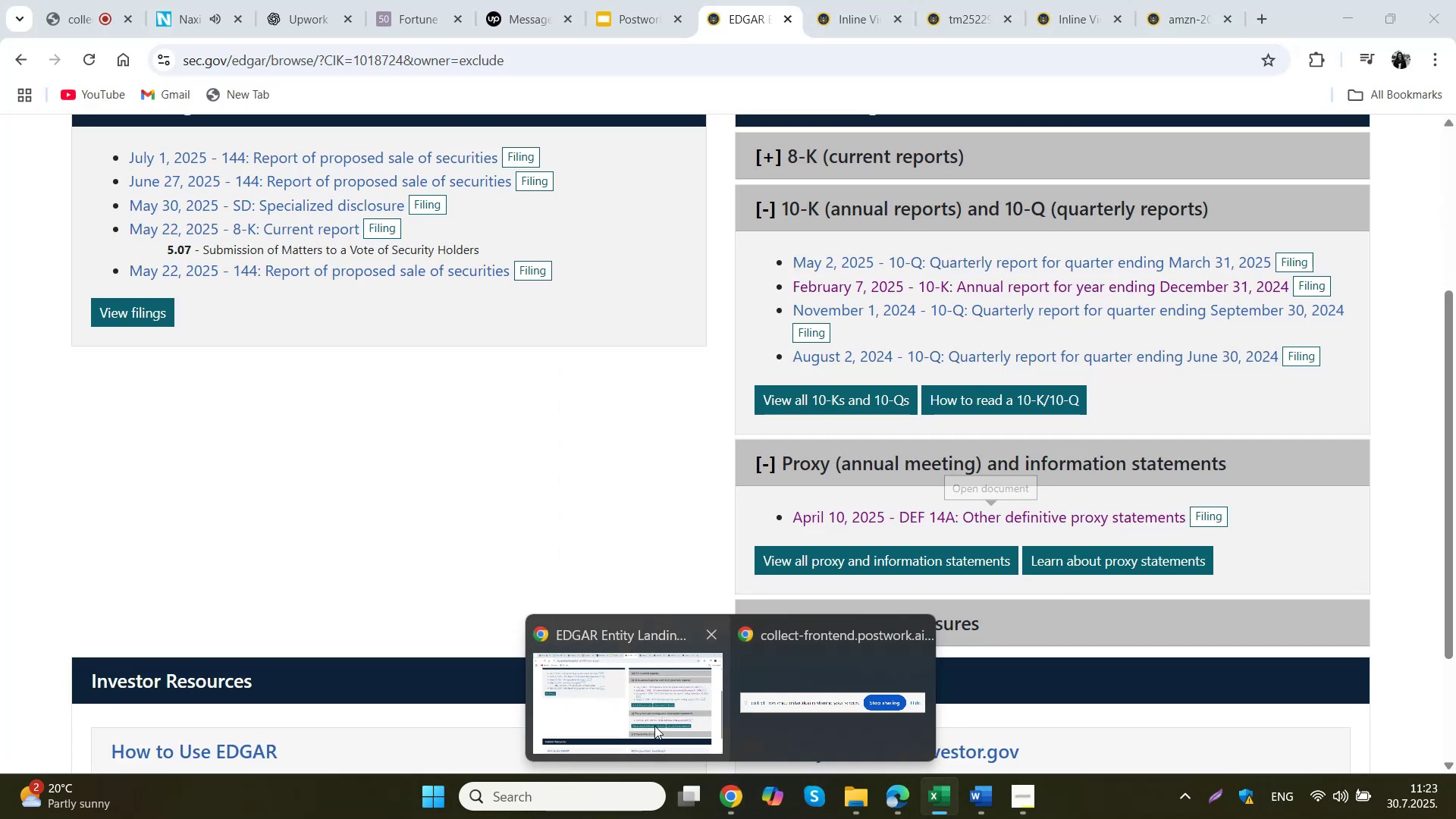 
wait(9.87)
 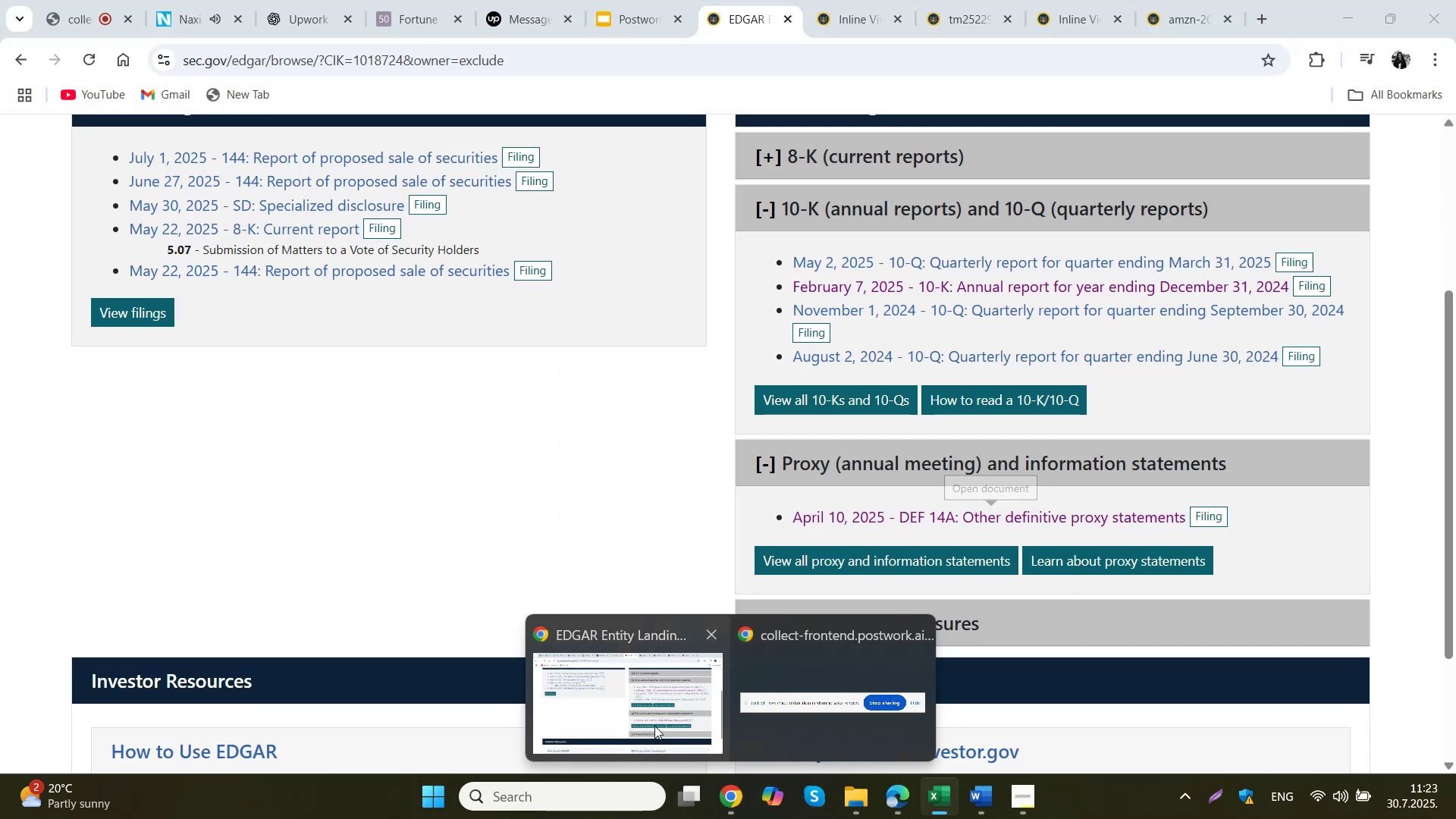 
double_click([665, 242])
 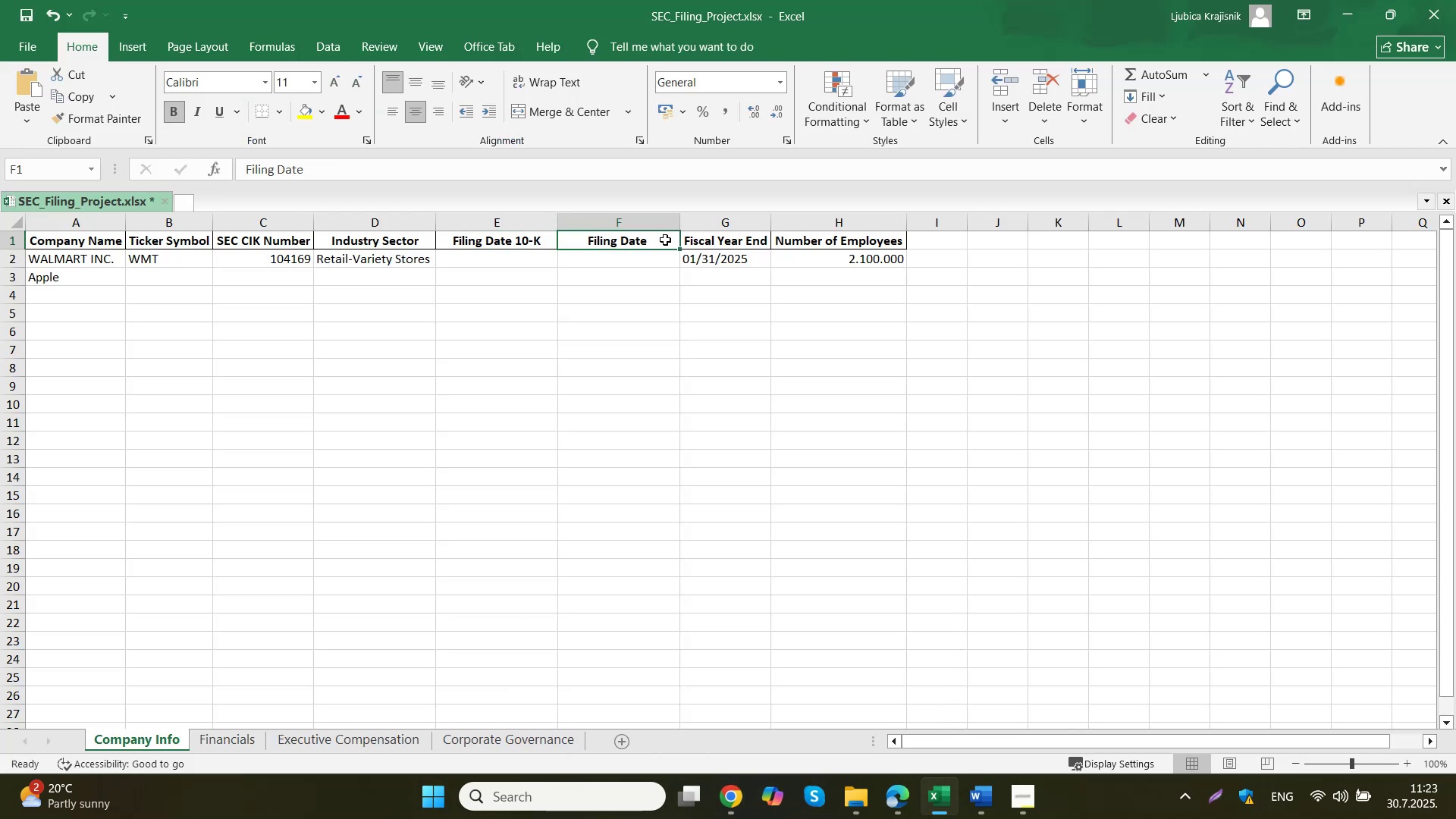 
double_click([665, 240])
 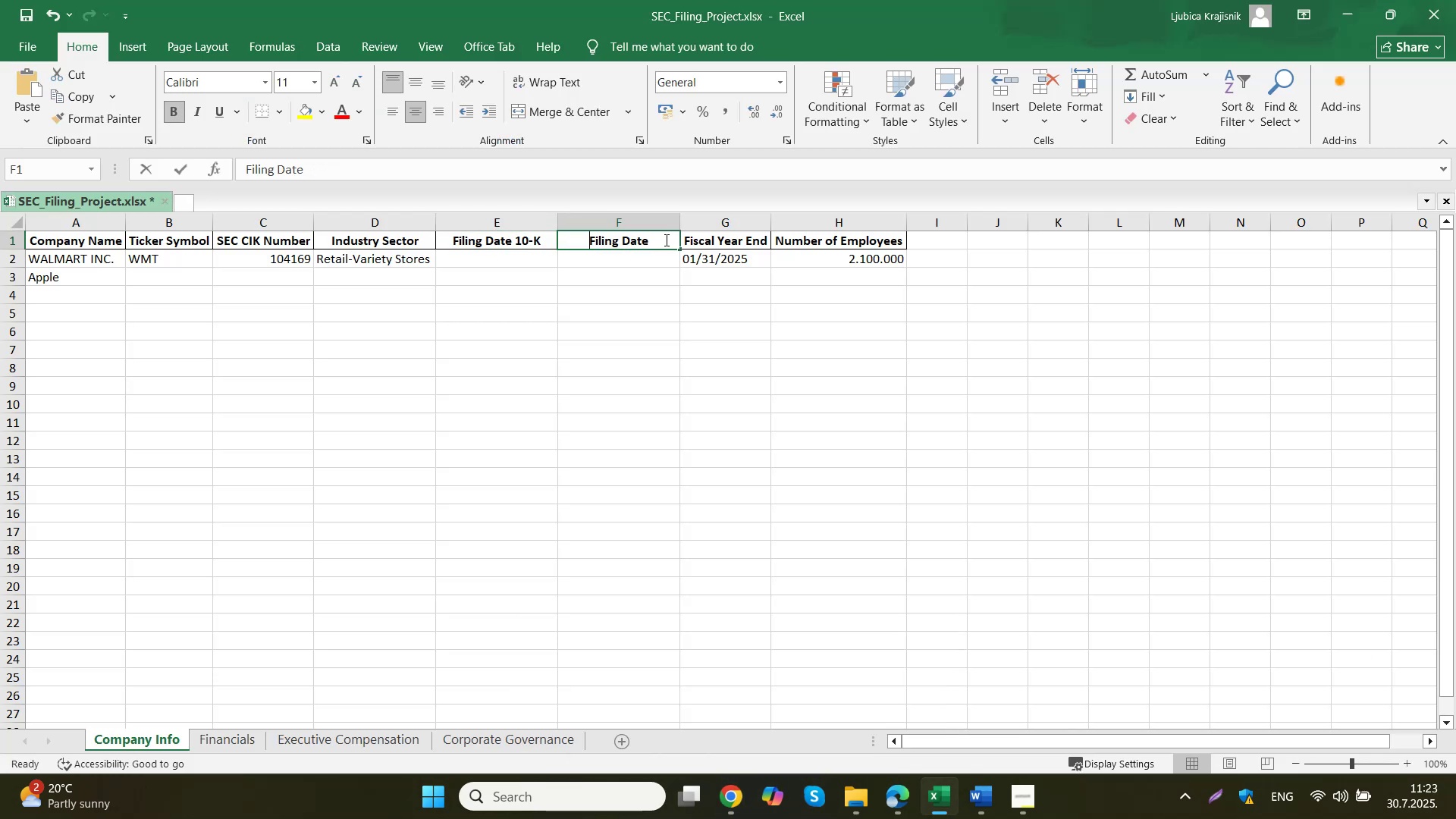 
type(DED)
key(Backspace)
type(F 14A)
 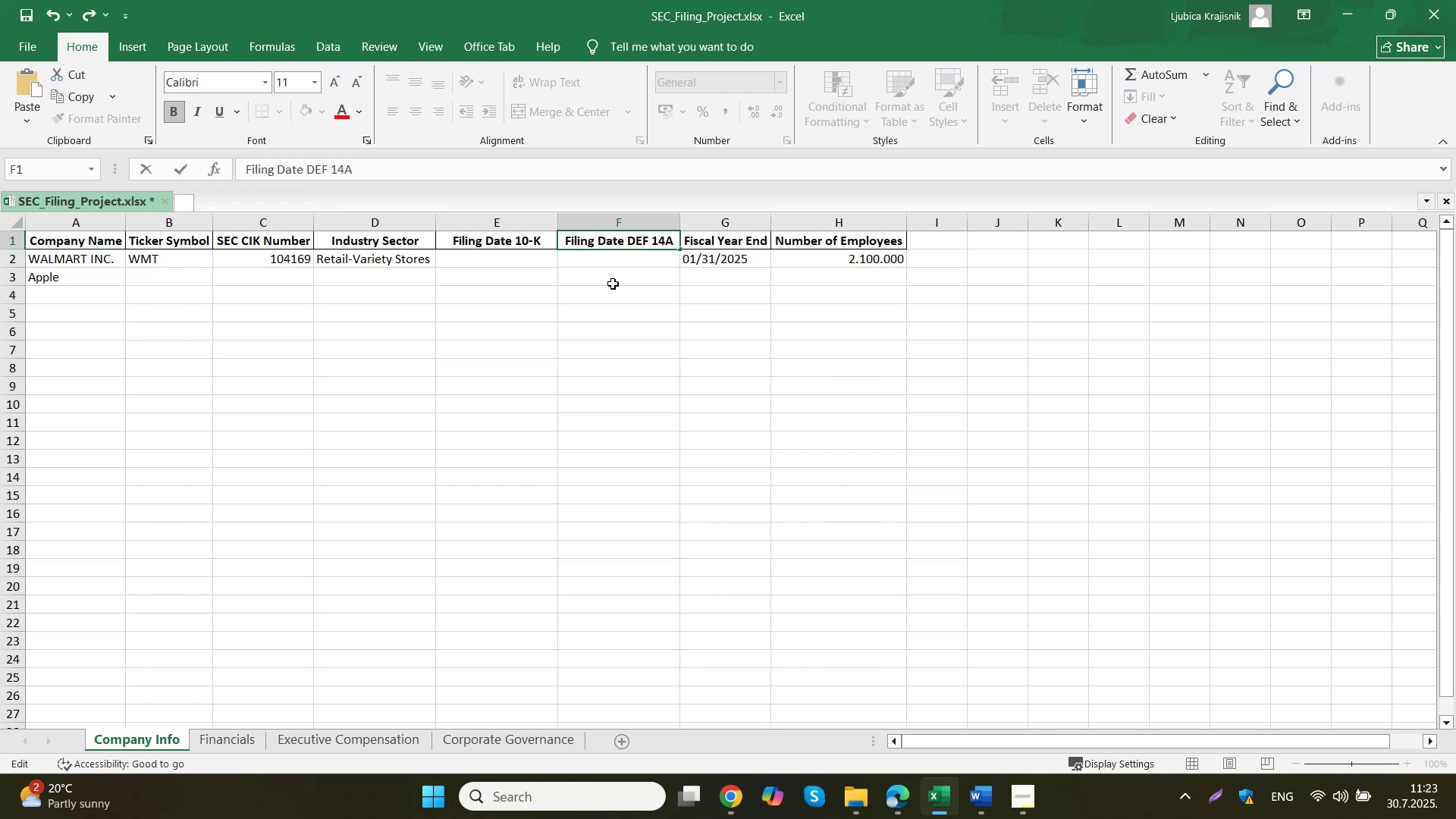 
left_click([529, 262])
 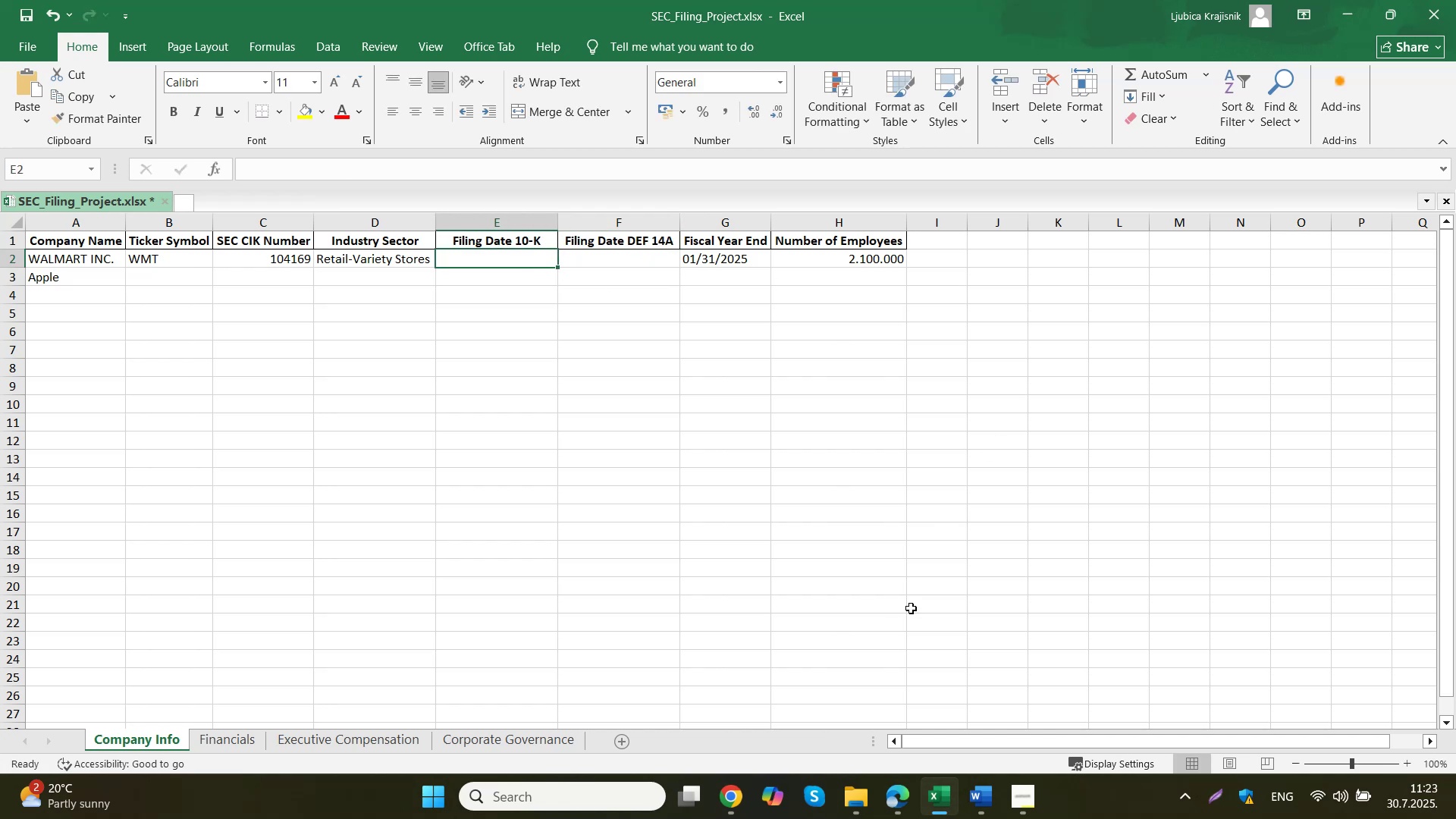 
mouse_move([705, 783])
 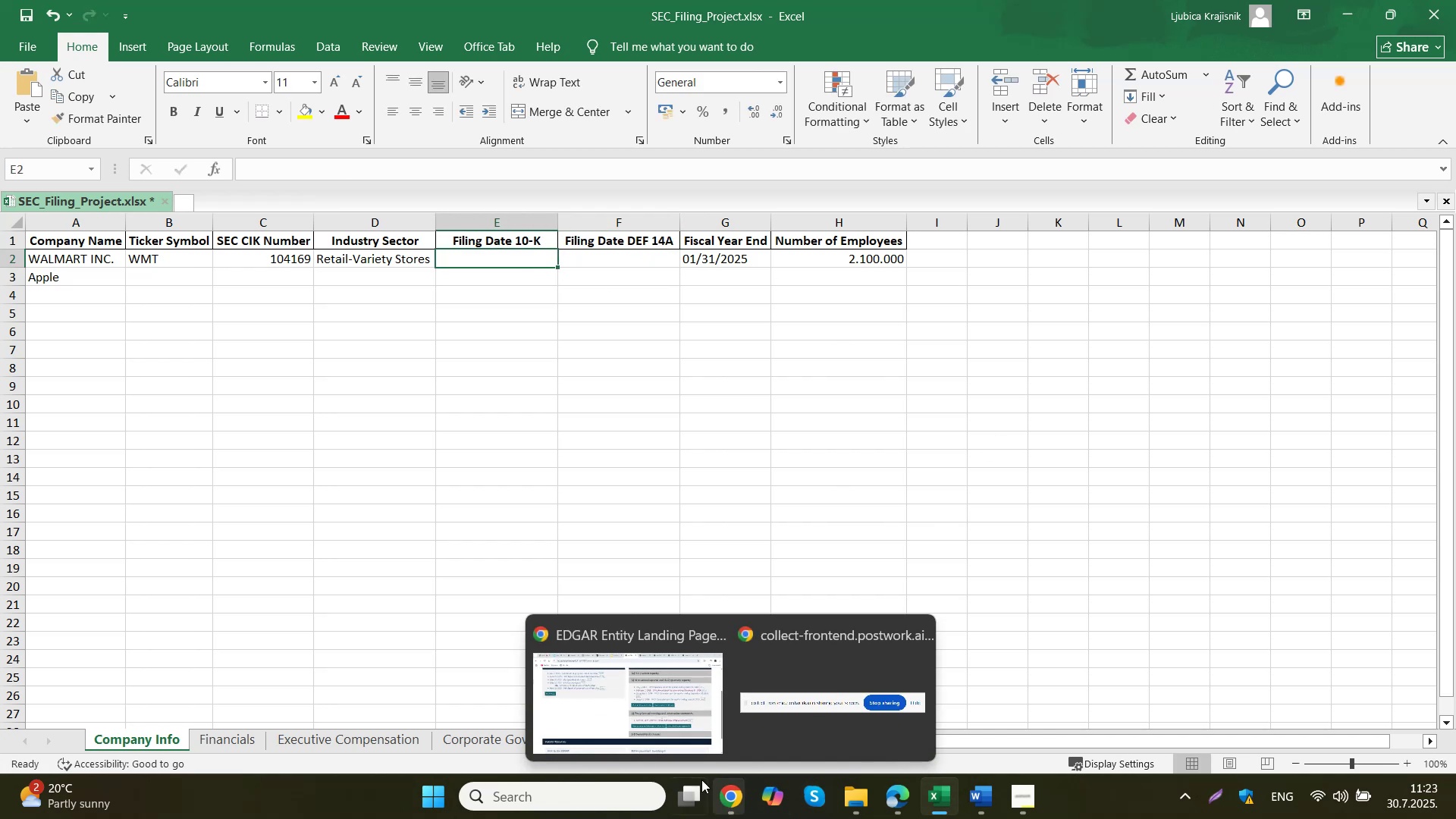 
left_click([686, 758])
 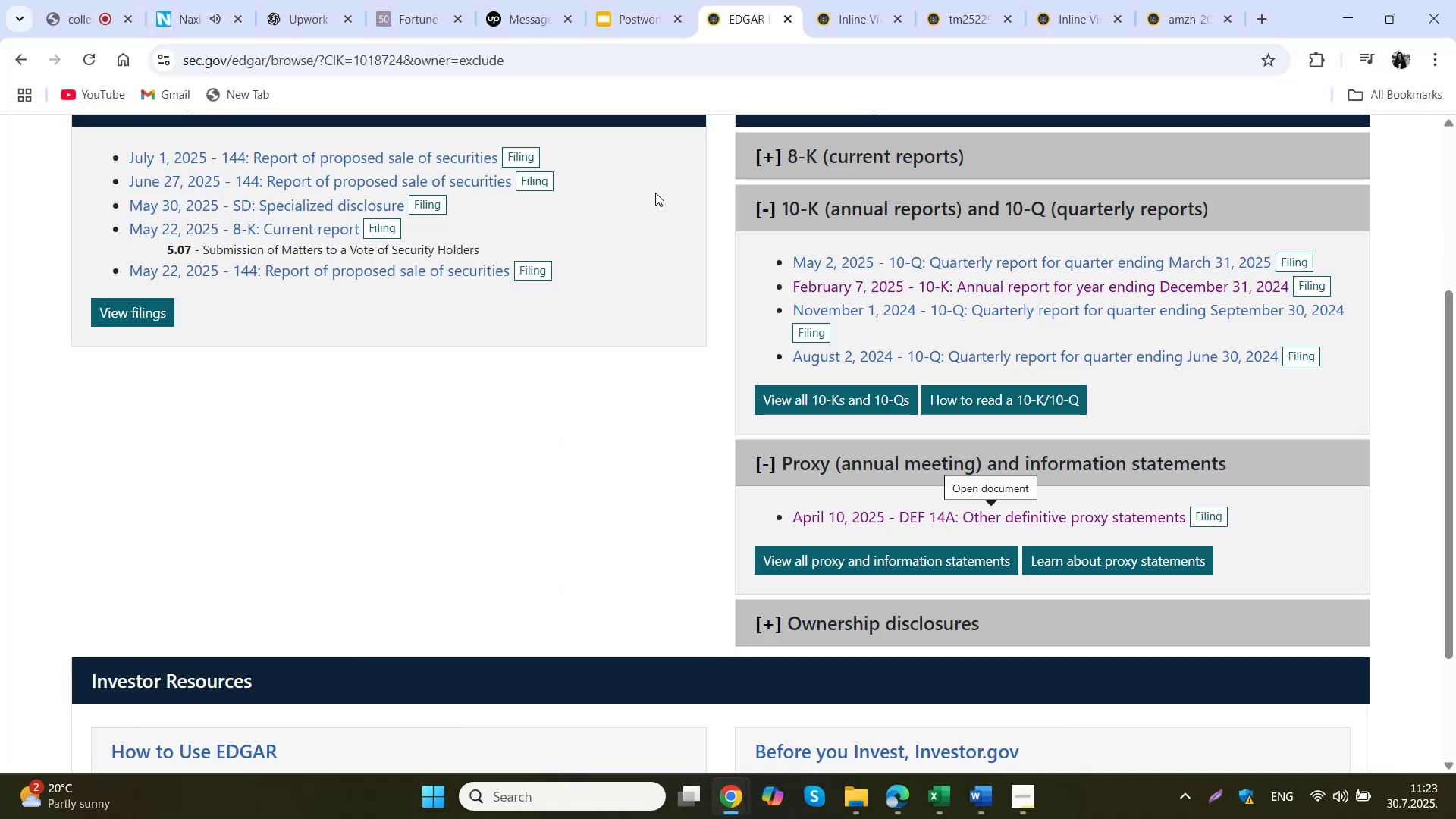 
scroll: coordinate [353, 202], scroll_direction: up, amount: 6.0
 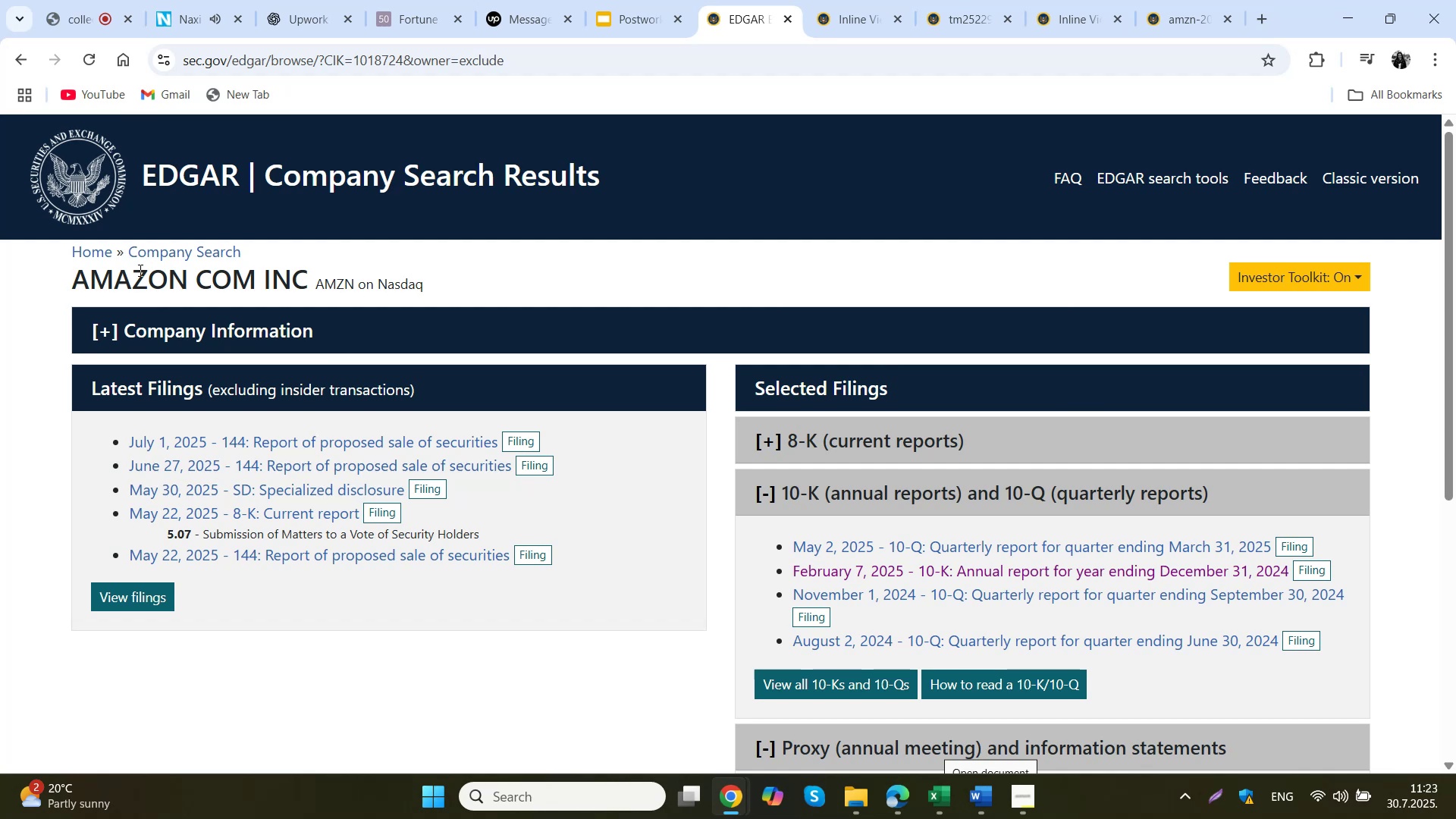 
middle_click([171, 249])
 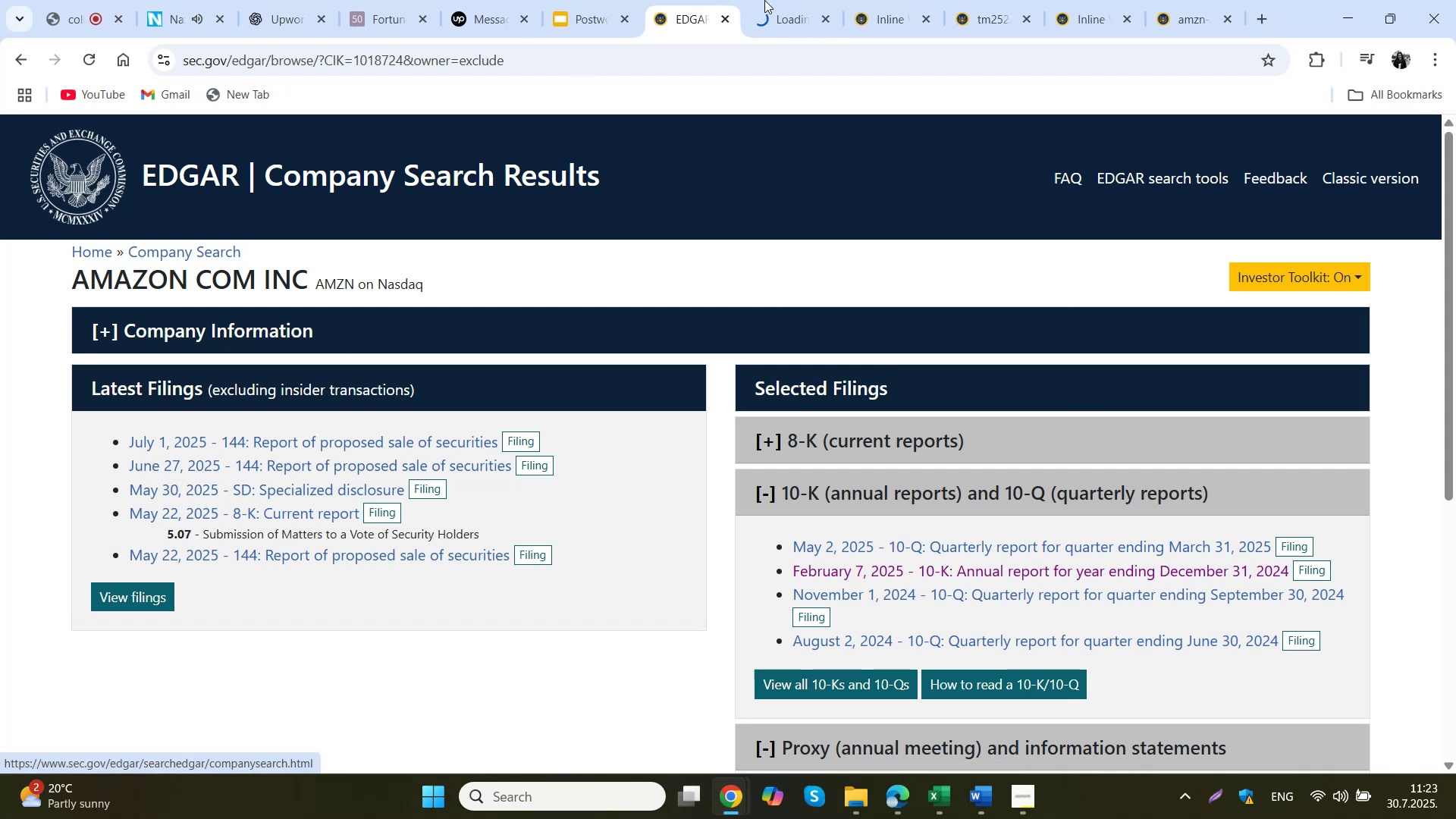 
left_click_drag(start_coordinate=[805, 0], to_coordinate=[730, 0])
 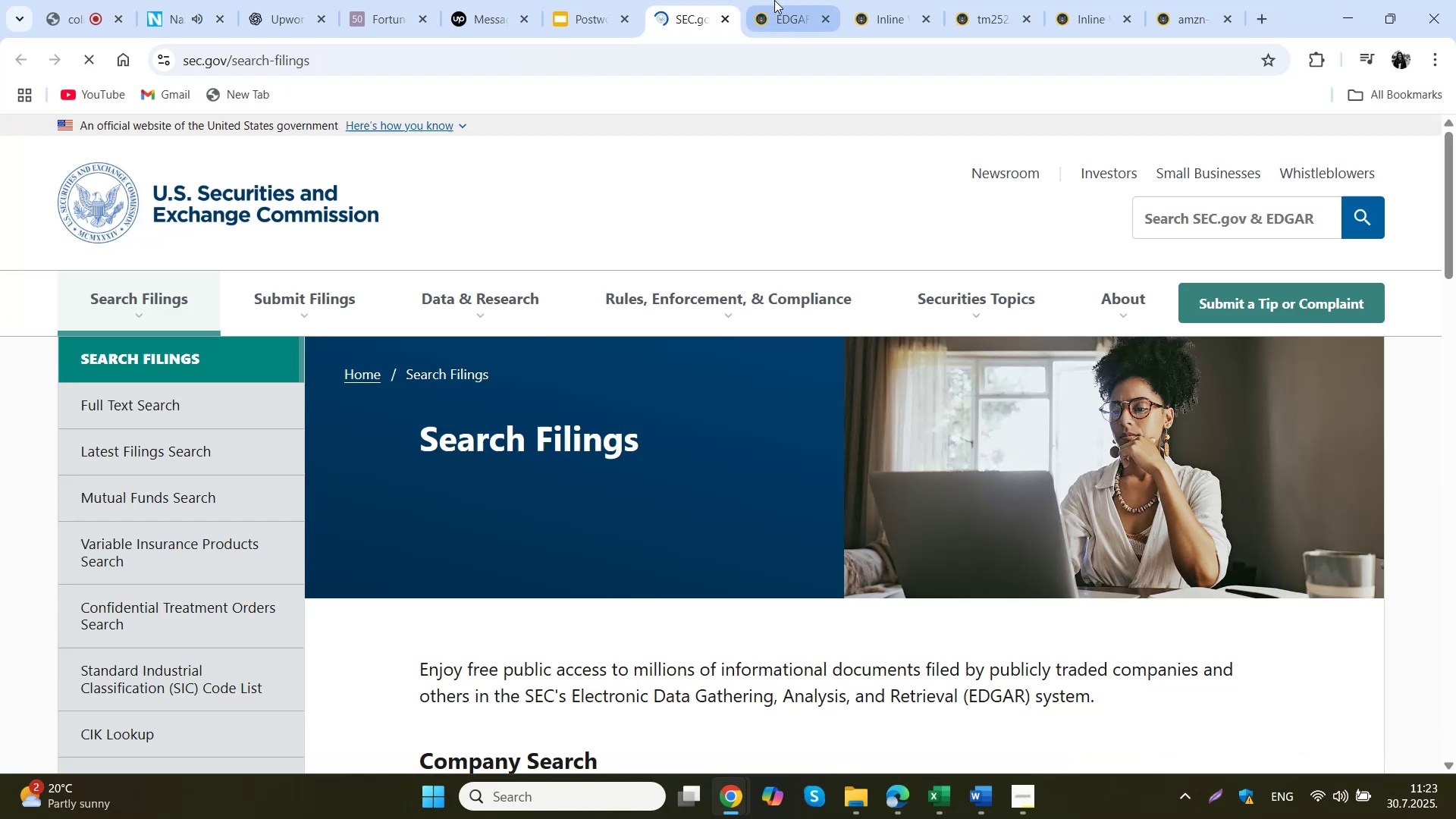 
left_click([774, 0])
 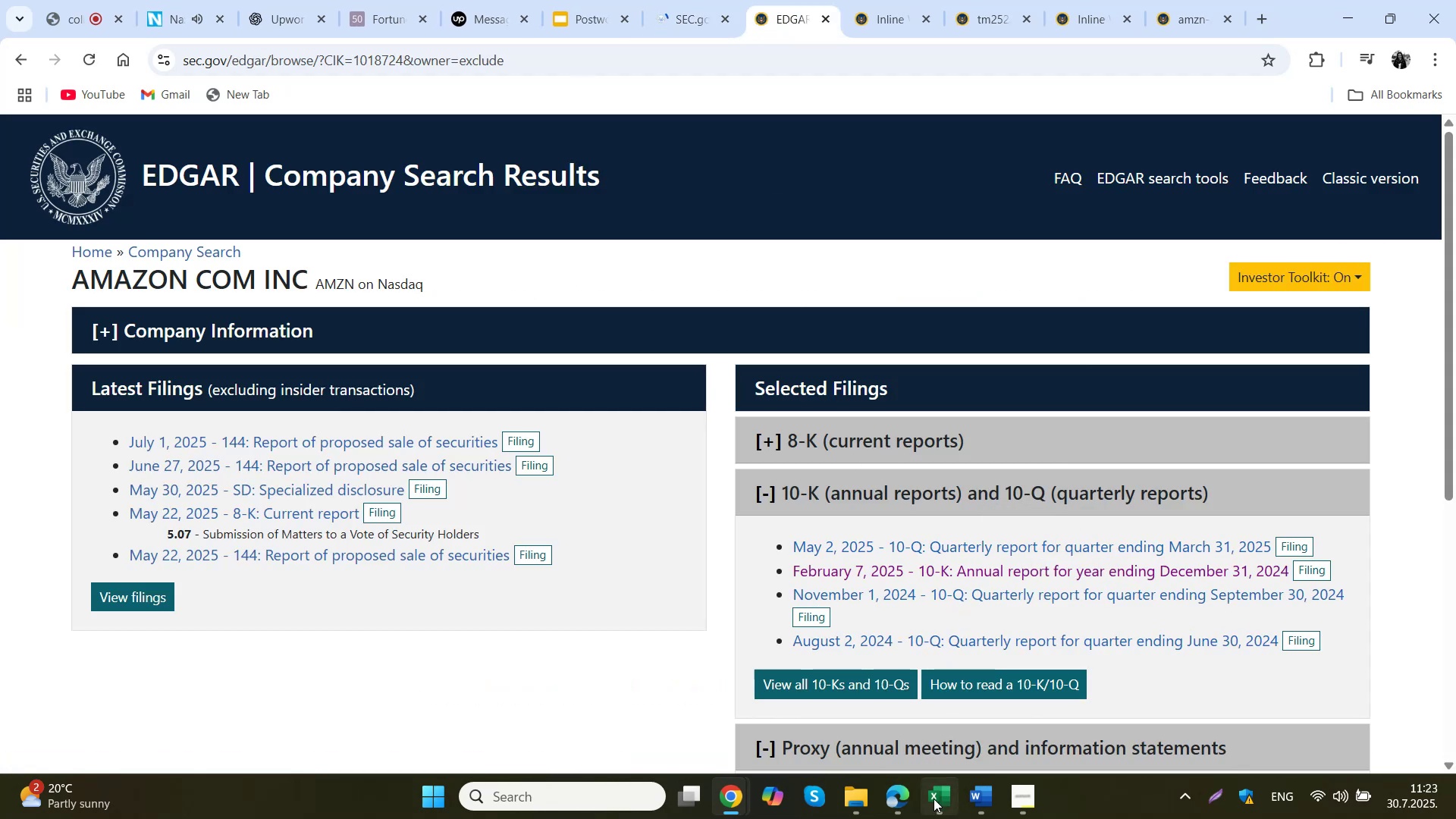 
left_click([909, 799])
 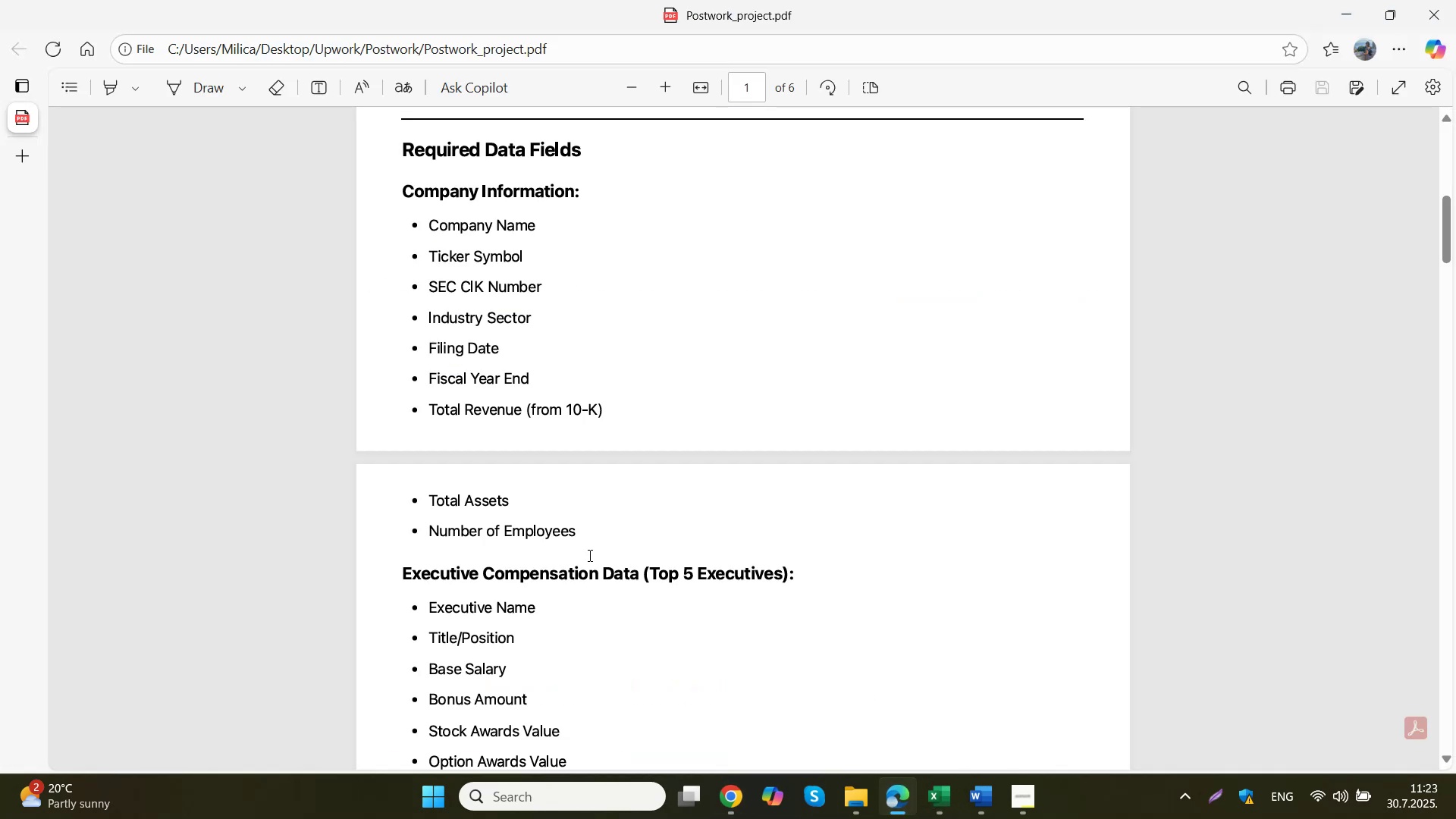 
scroll: coordinate [588, 555], scroll_direction: down, amount: 2.0
 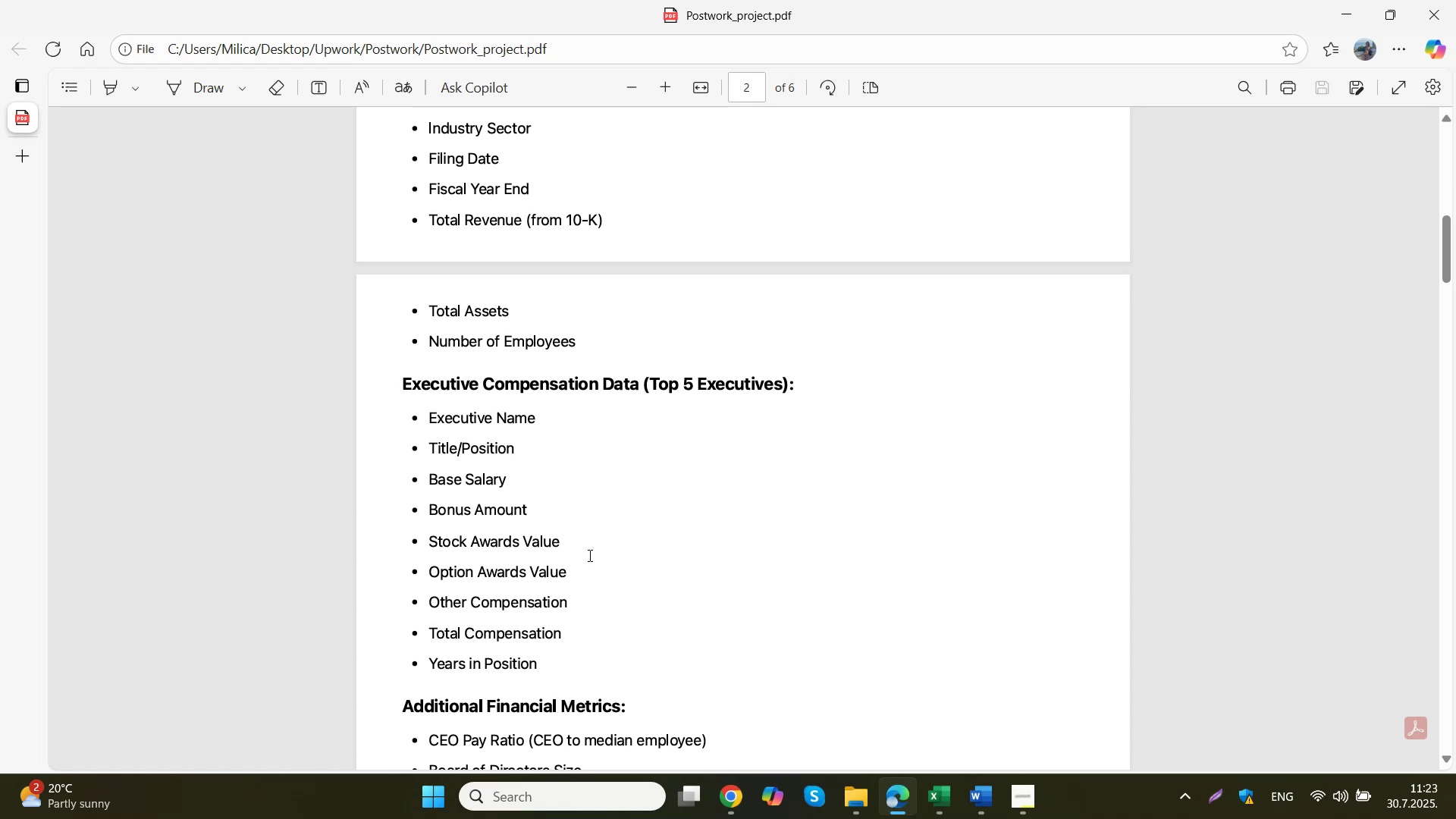 
wait(5.4)
 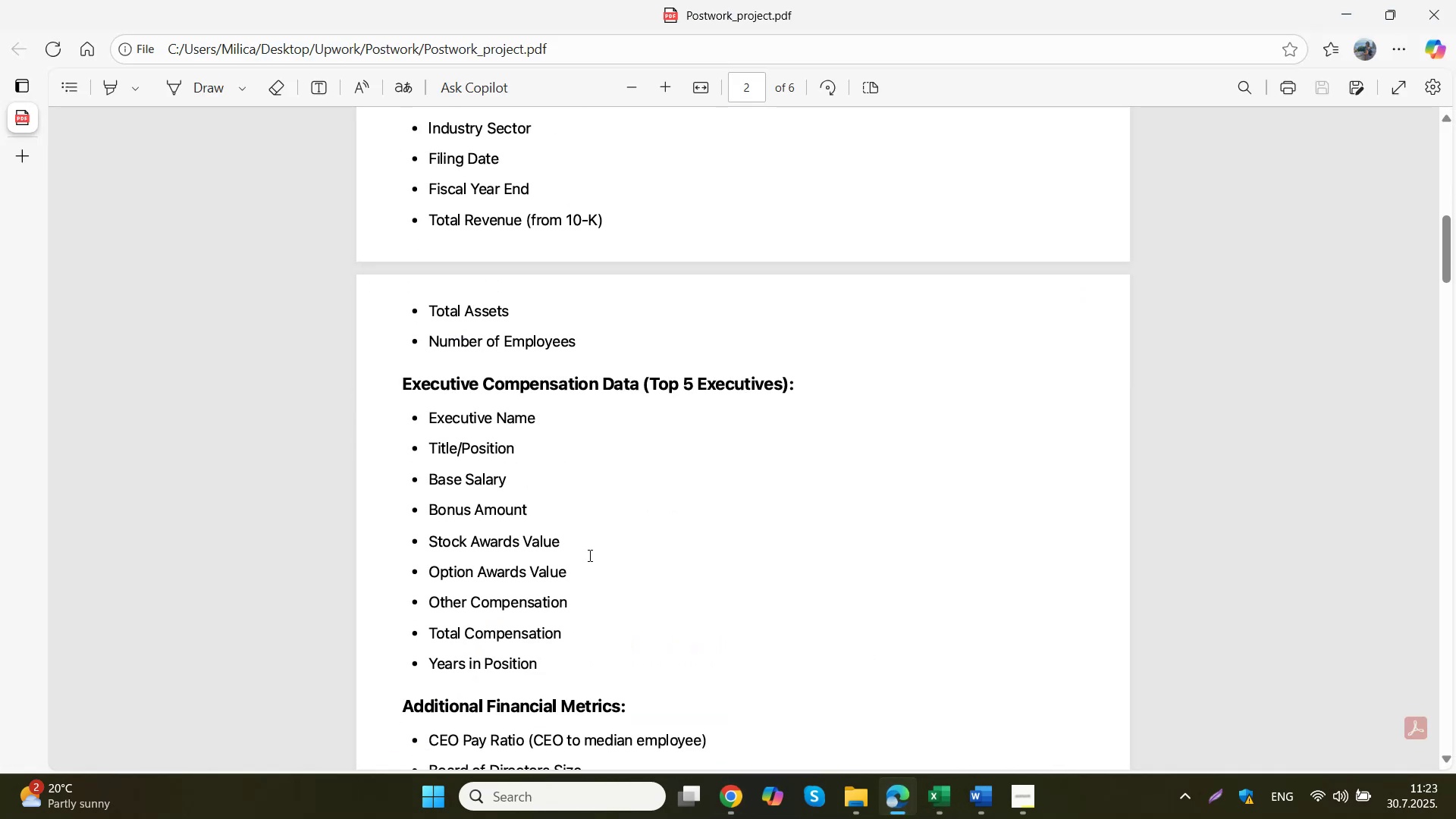 
scroll: coordinate [866, 529], scroll_direction: down, amount: 10.0
 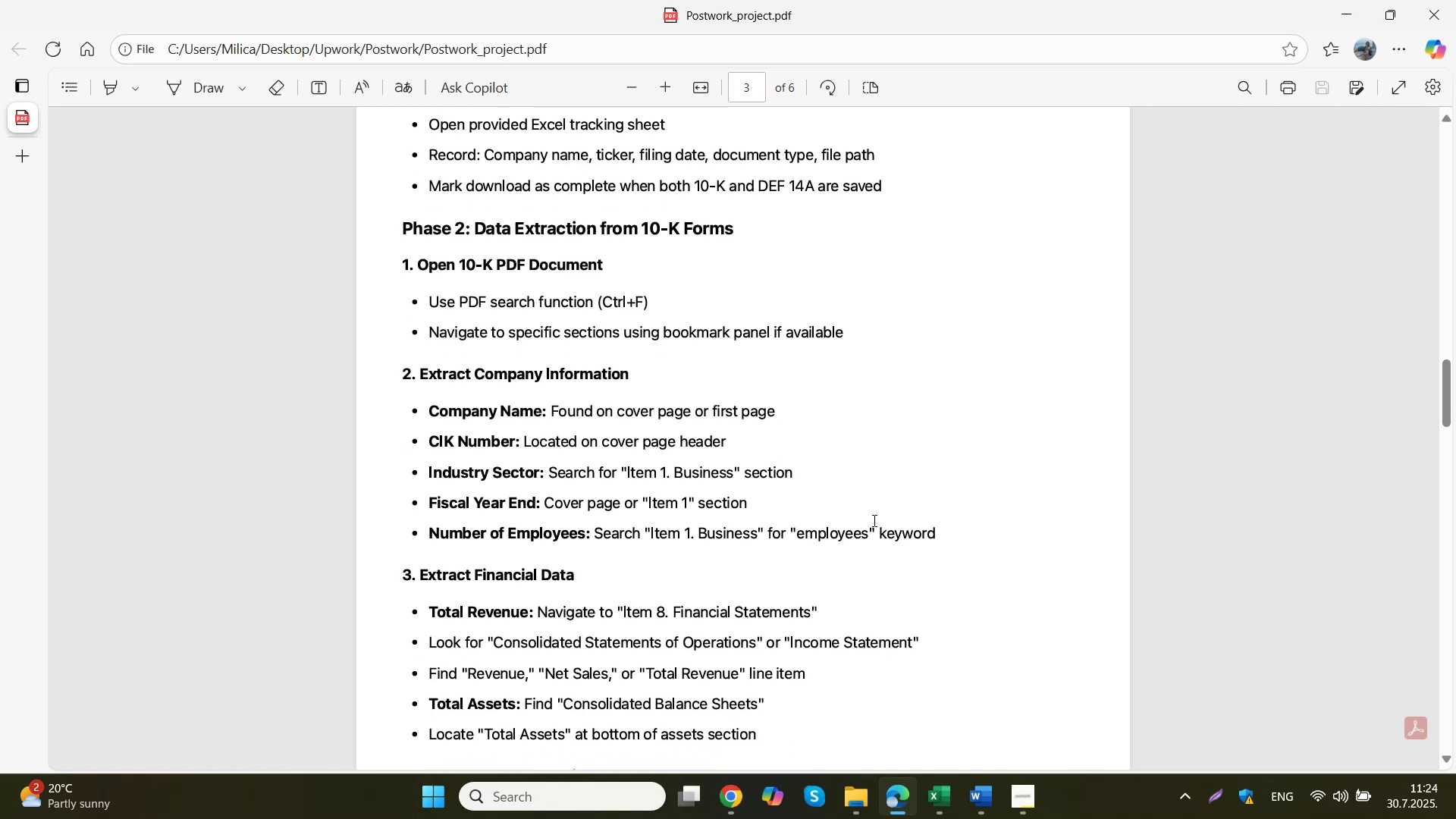 
scroll: coordinate [877, 521], scroll_direction: down, amount: 2.0
 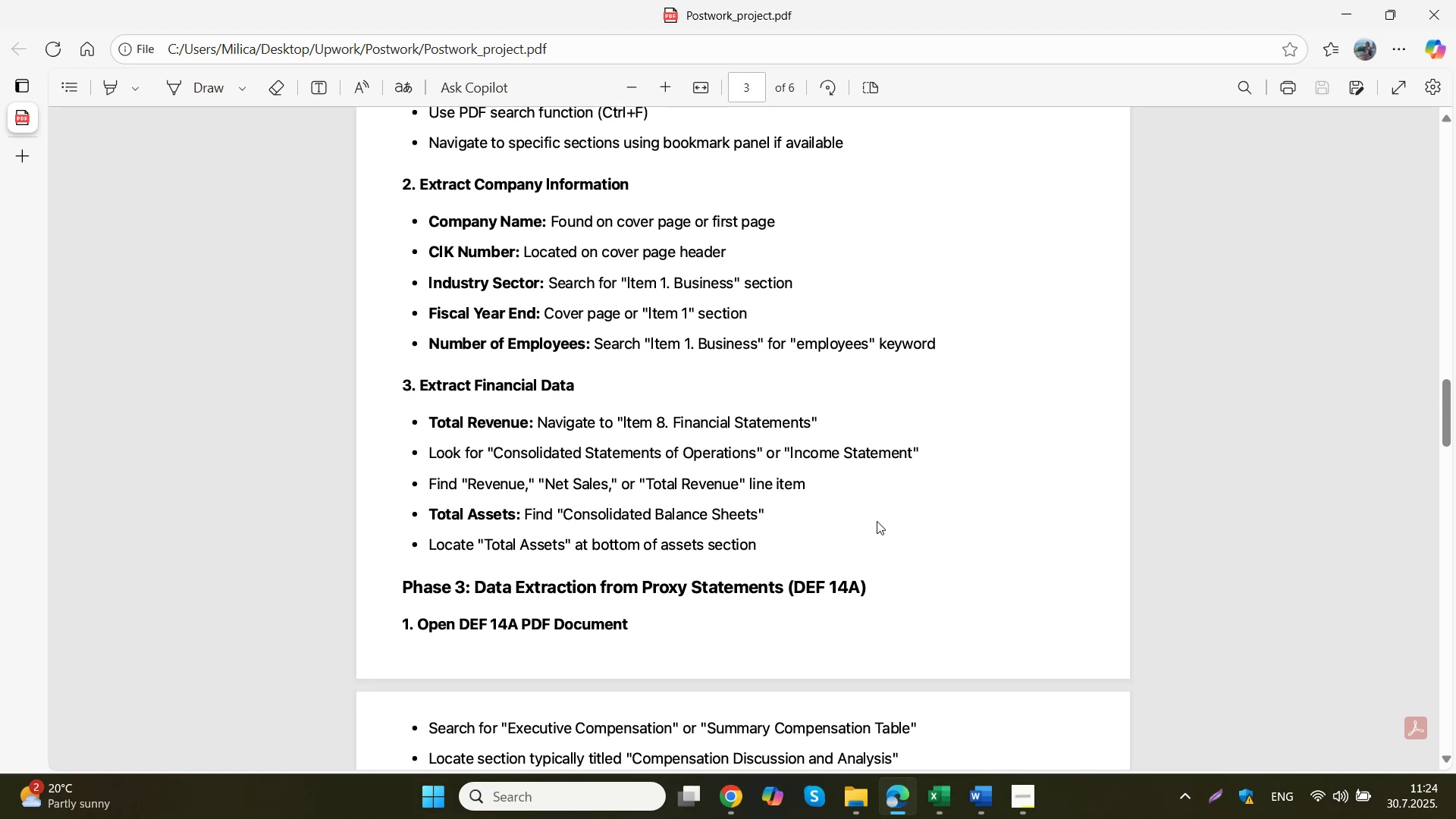 
scroll: coordinate [866, 535], scroll_direction: up, amount: 19.0
 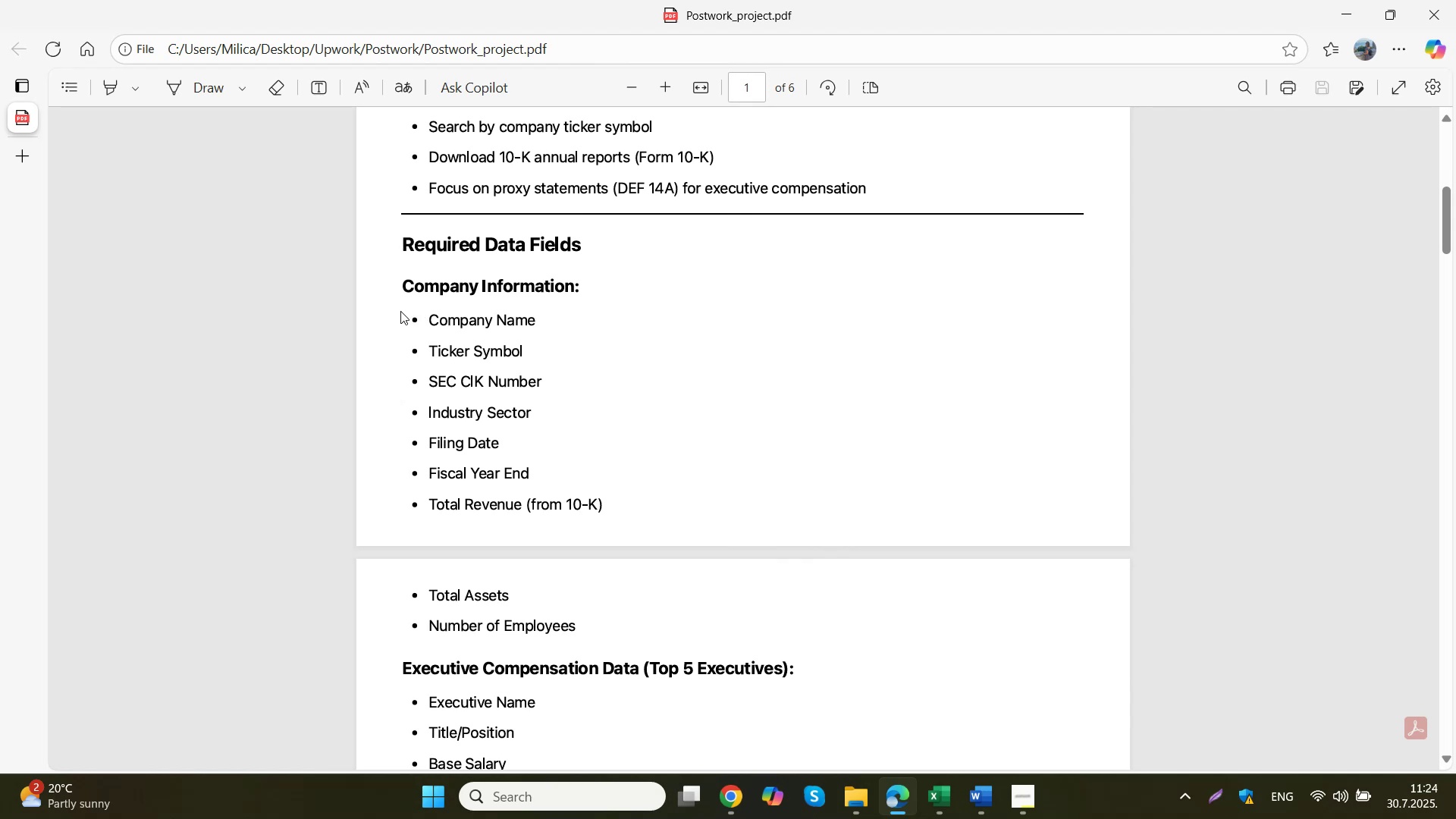 
left_click_drag(start_coordinate=[410, 319], to_coordinate=[633, 470])
 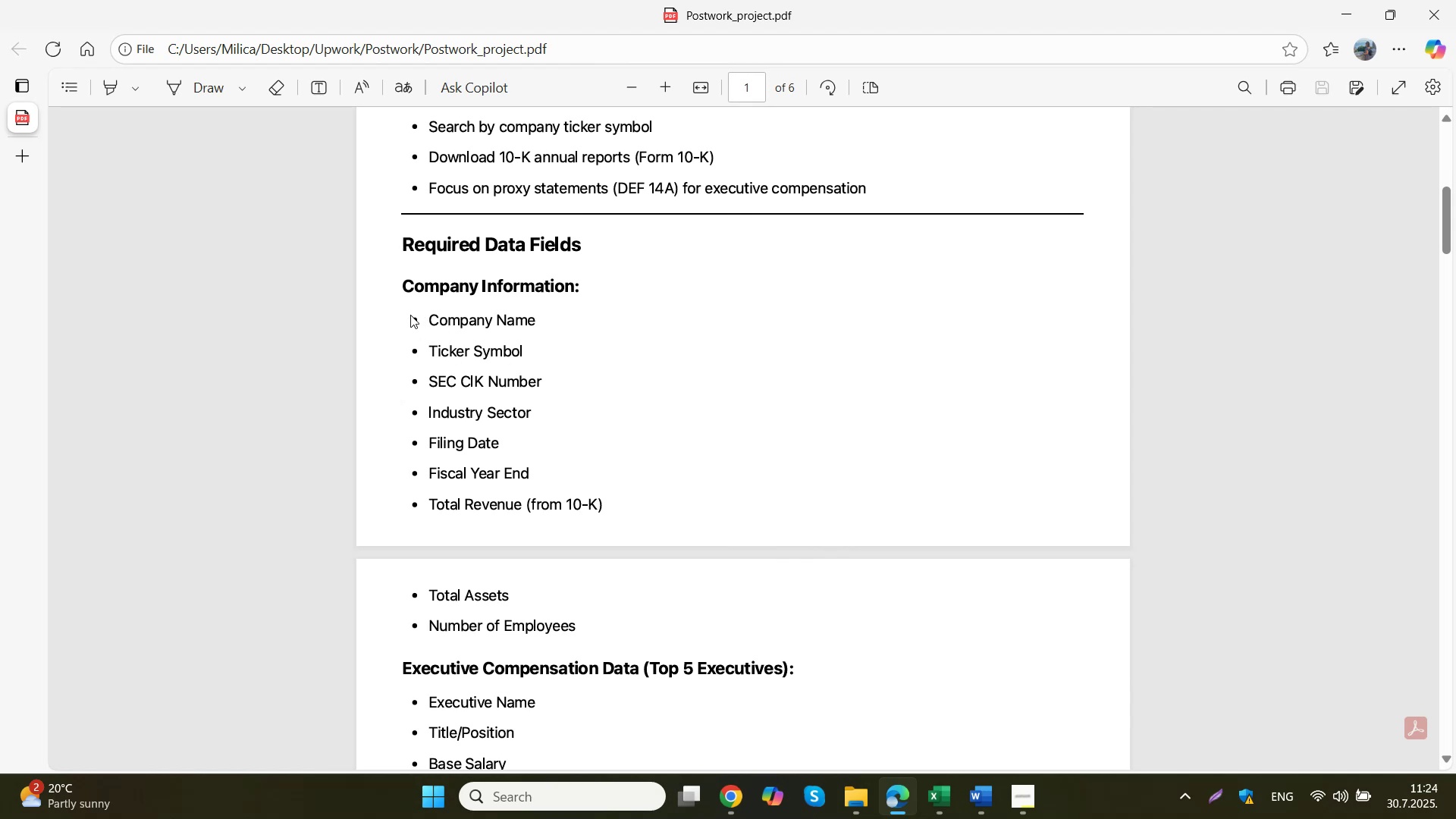 
left_click_drag(start_coordinate=[428, 323], to_coordinate=[659, 579])
 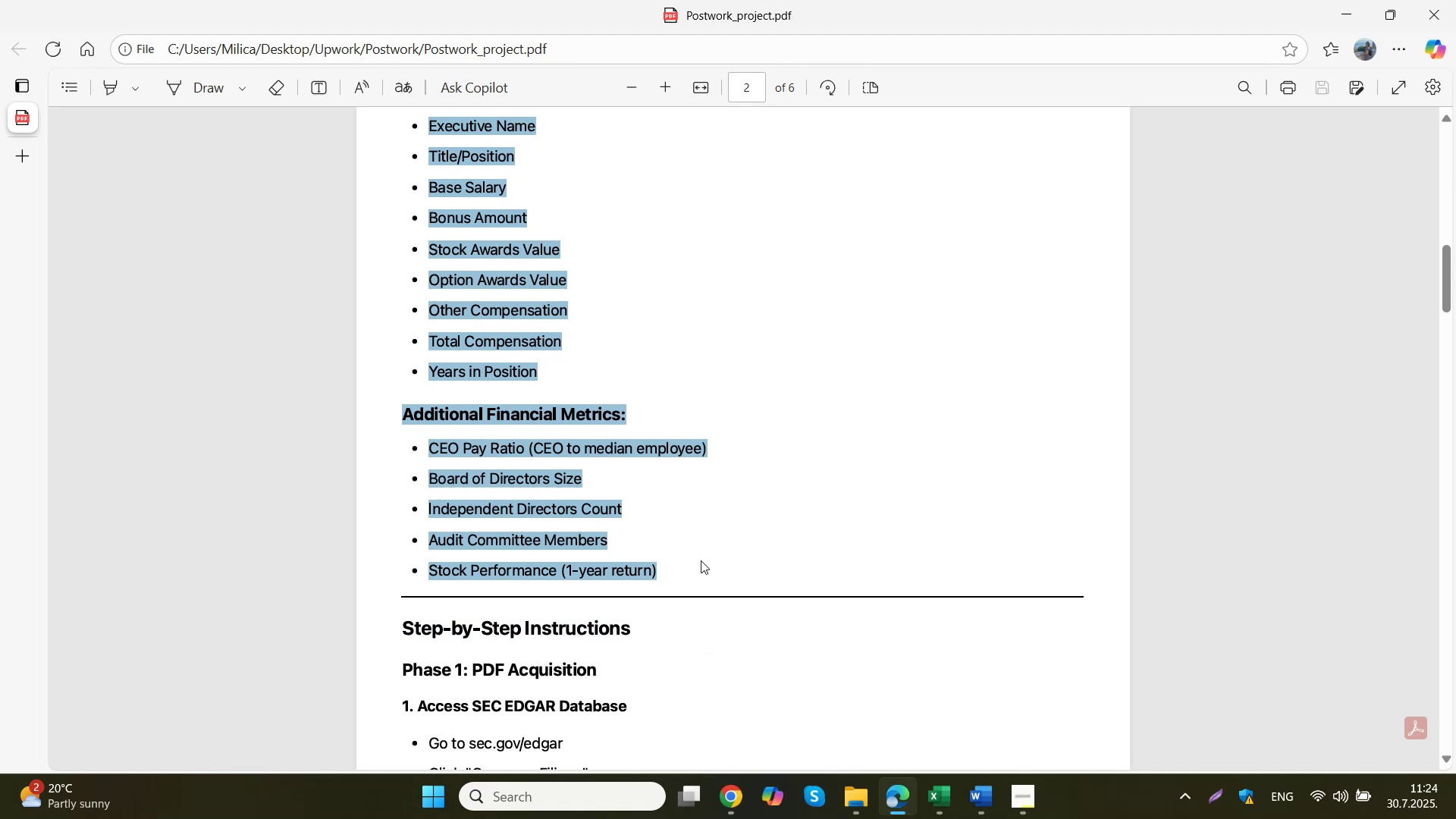 
scroll: coordinate [774, 522], scroll_direction: down, amount: 1.0
 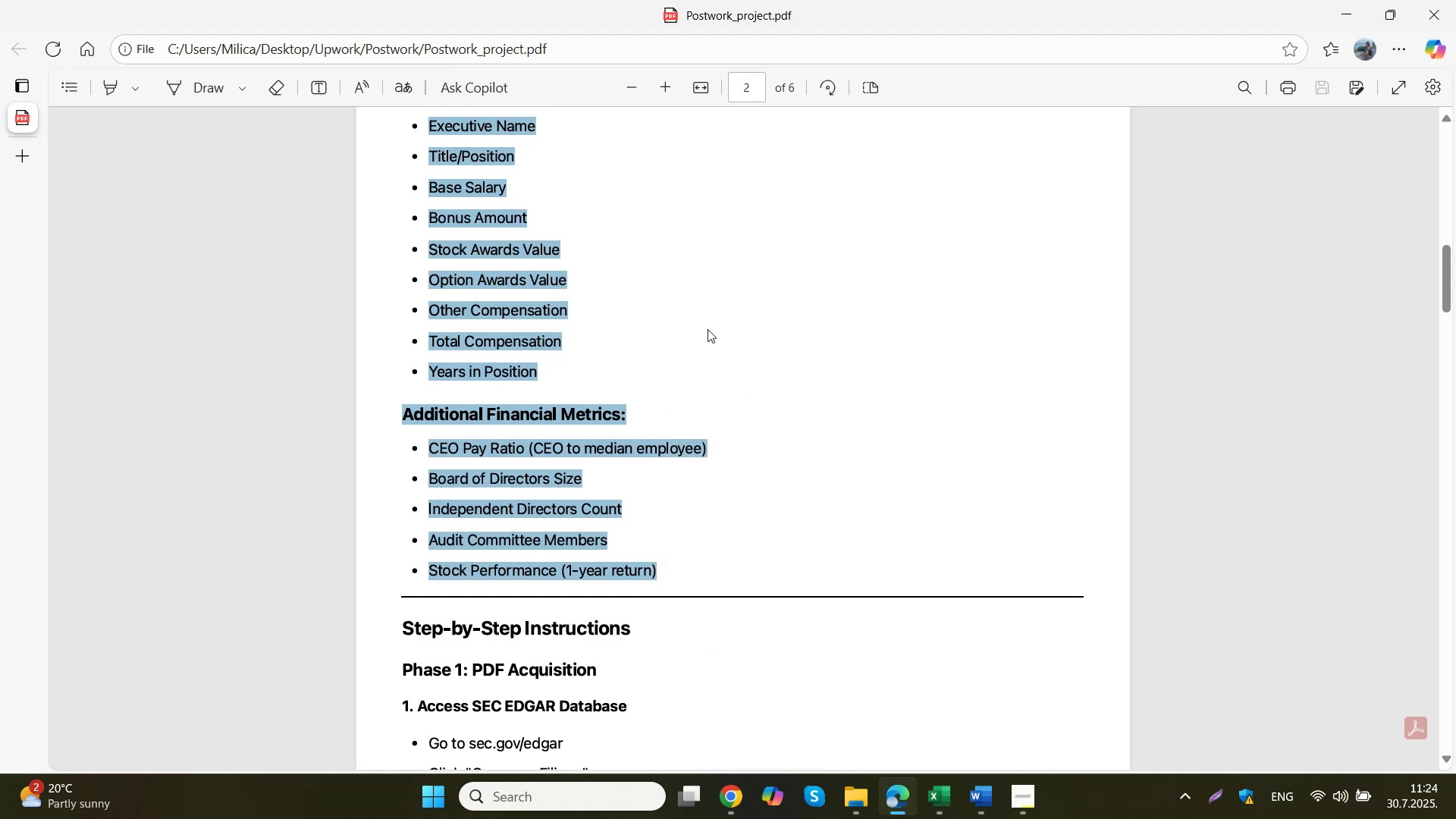 
key(Control+C)
 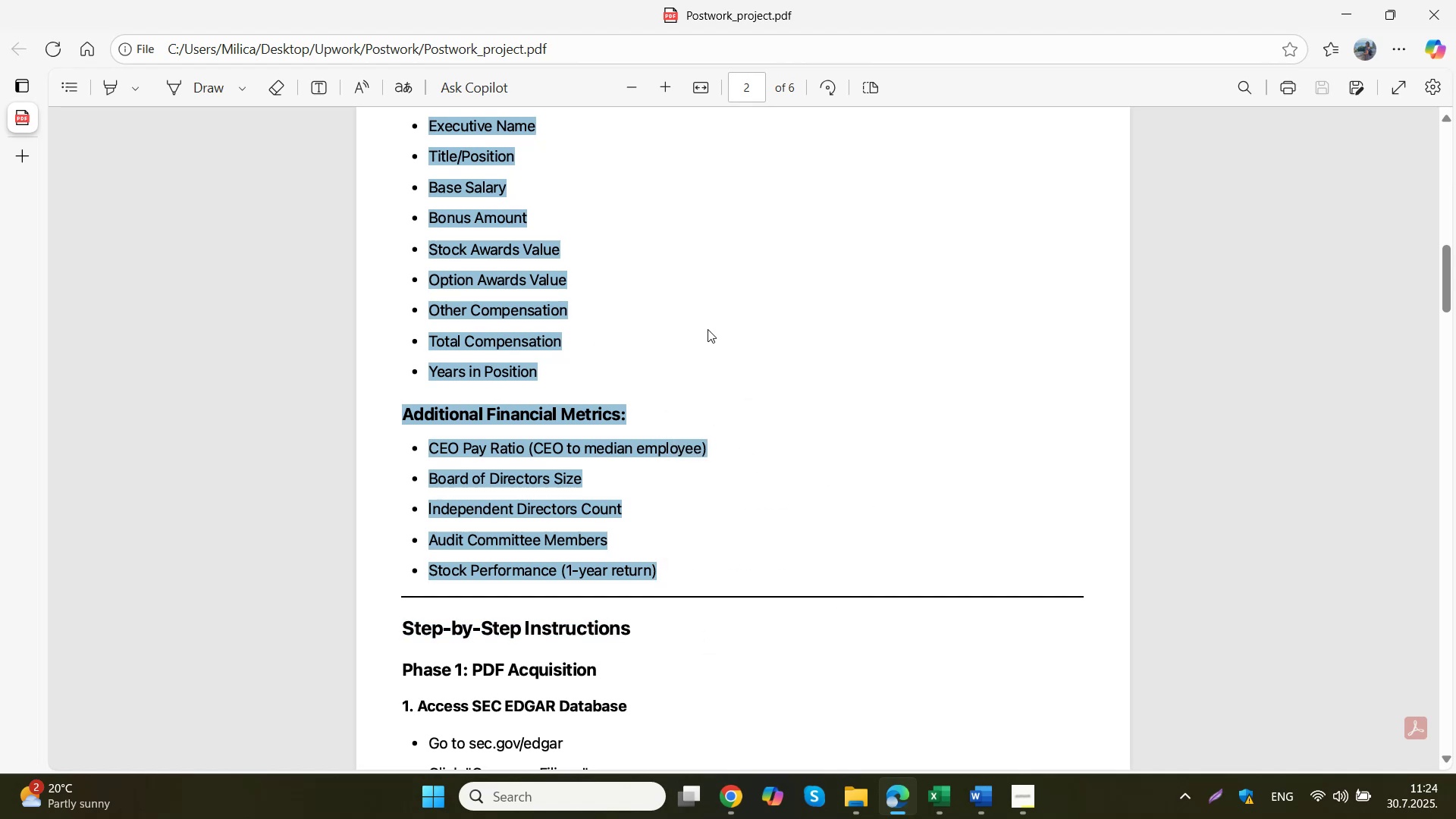 
scroll: coordinate [704, 351], scroll_direction: down, amount: 4.0
 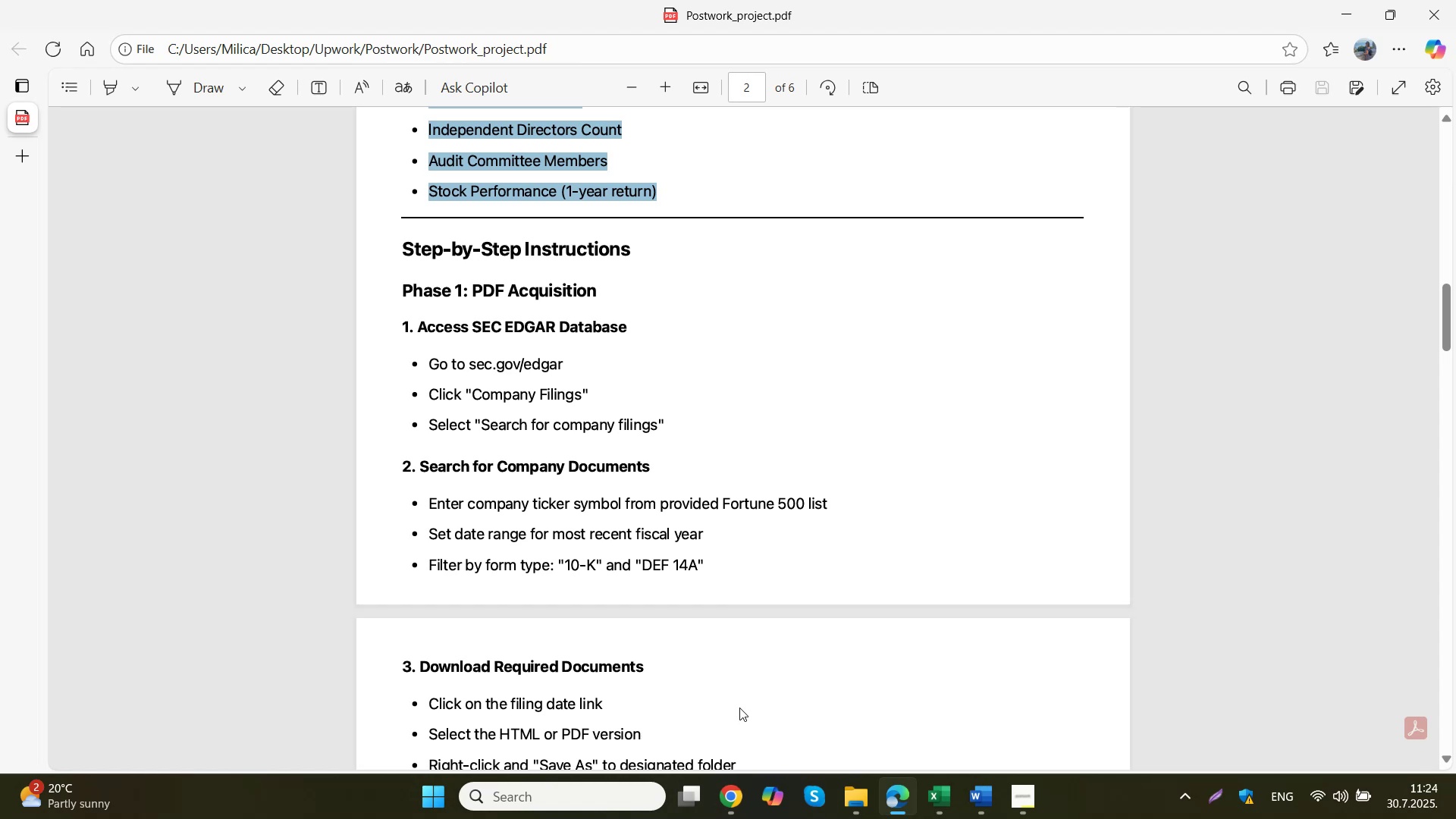 
left_click([730, 802])
 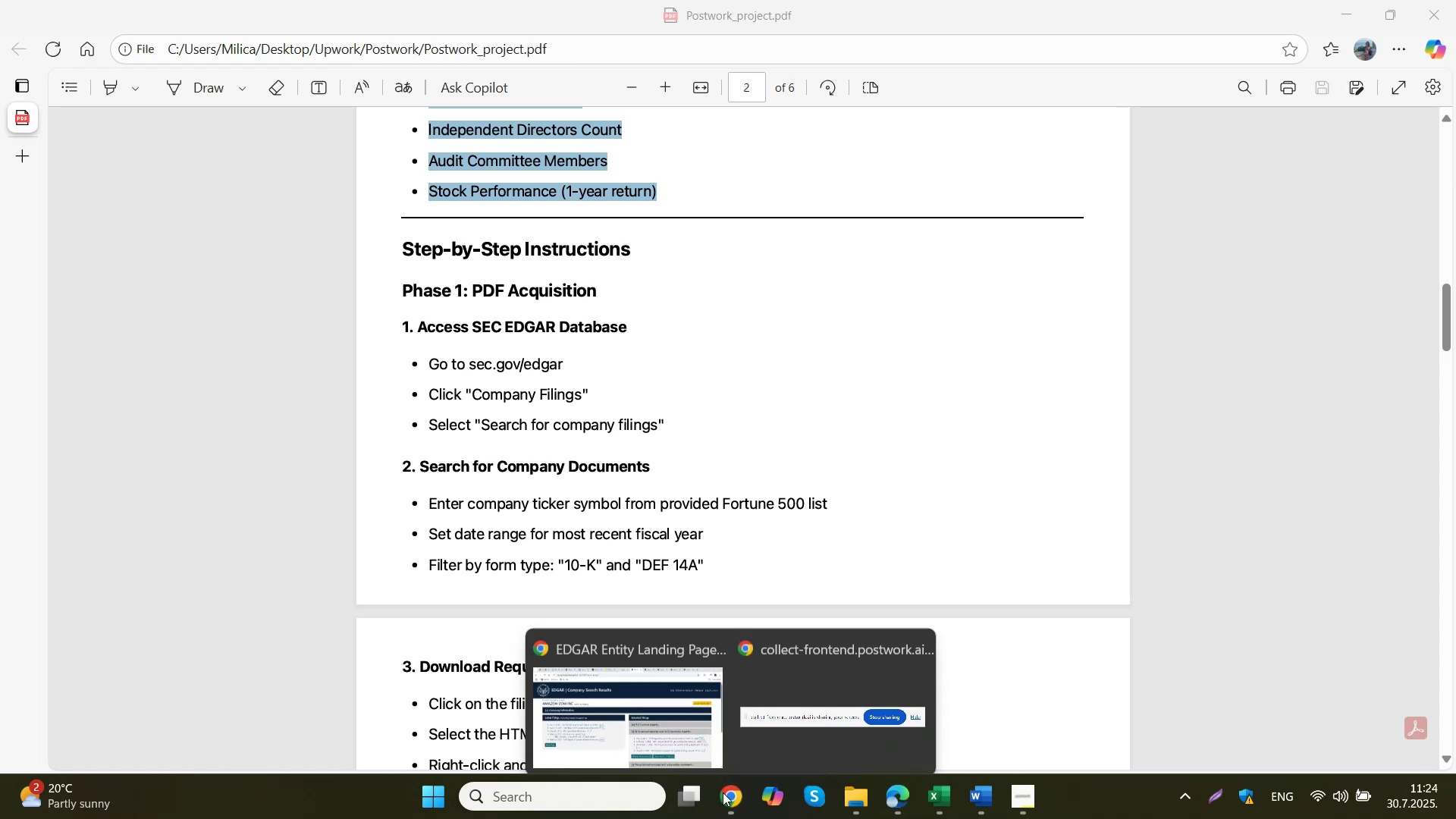 
left_click([648, 724])
 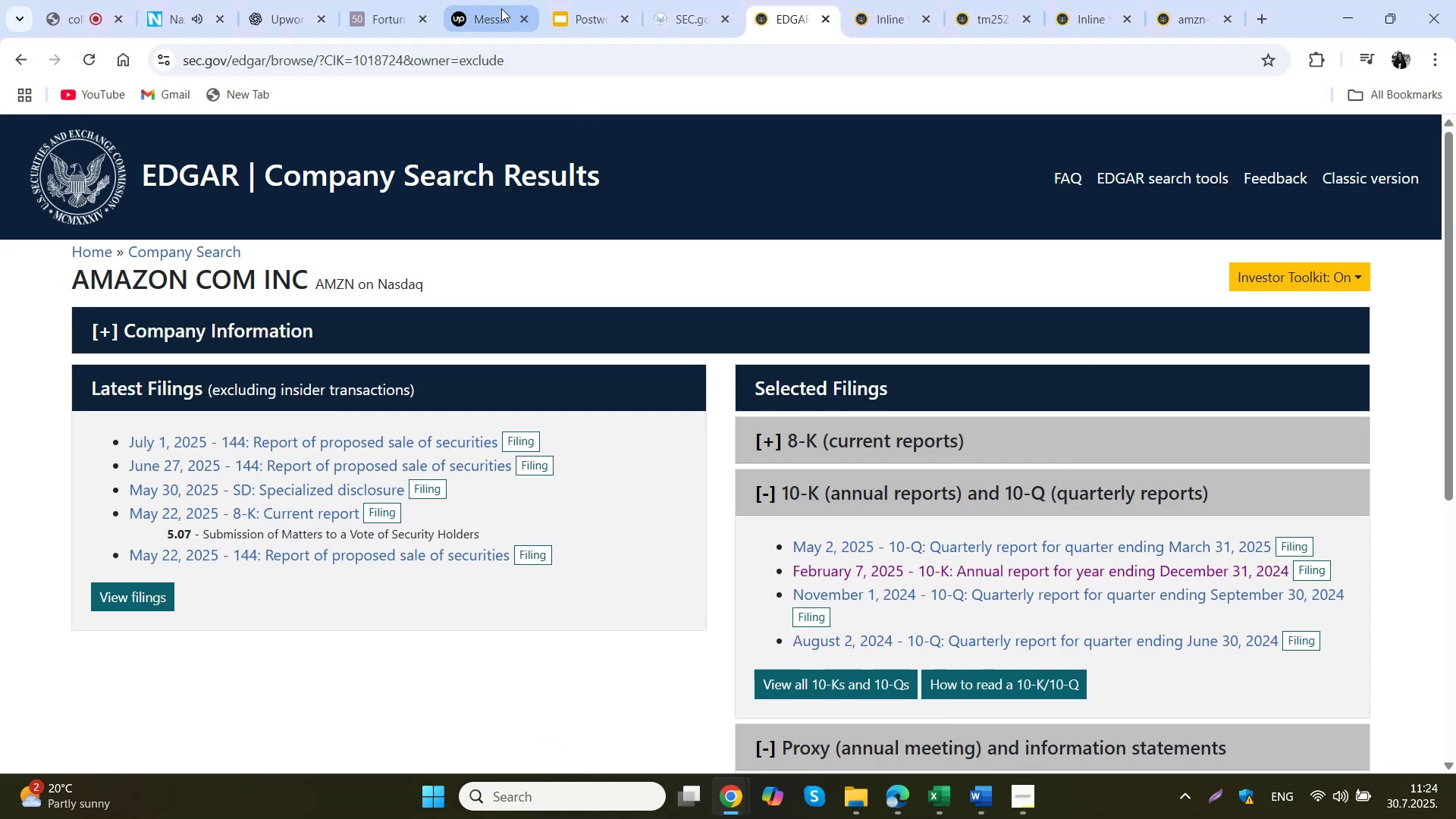 
left_click([310, 0])
 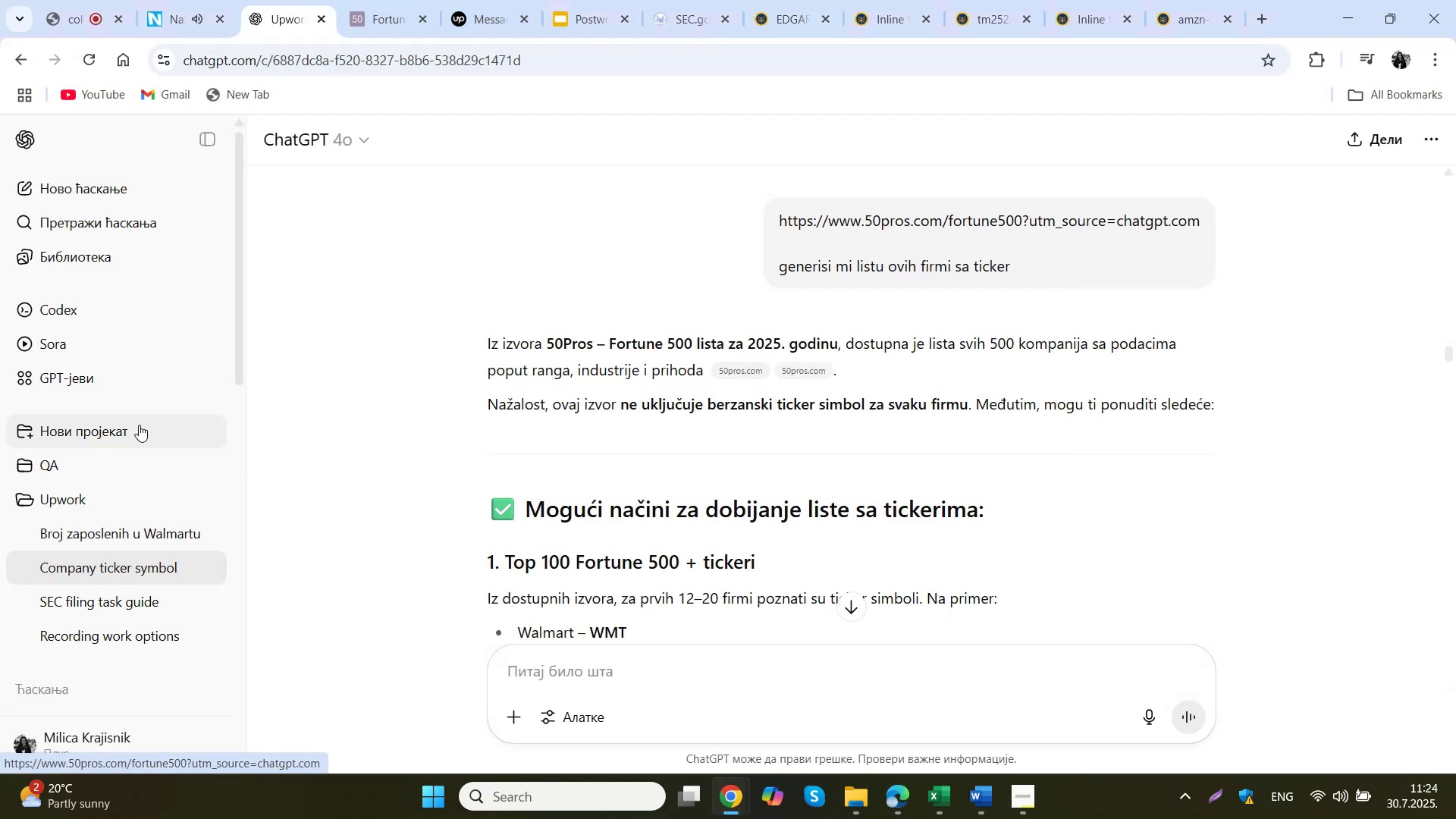 
left_click([79, 503])
 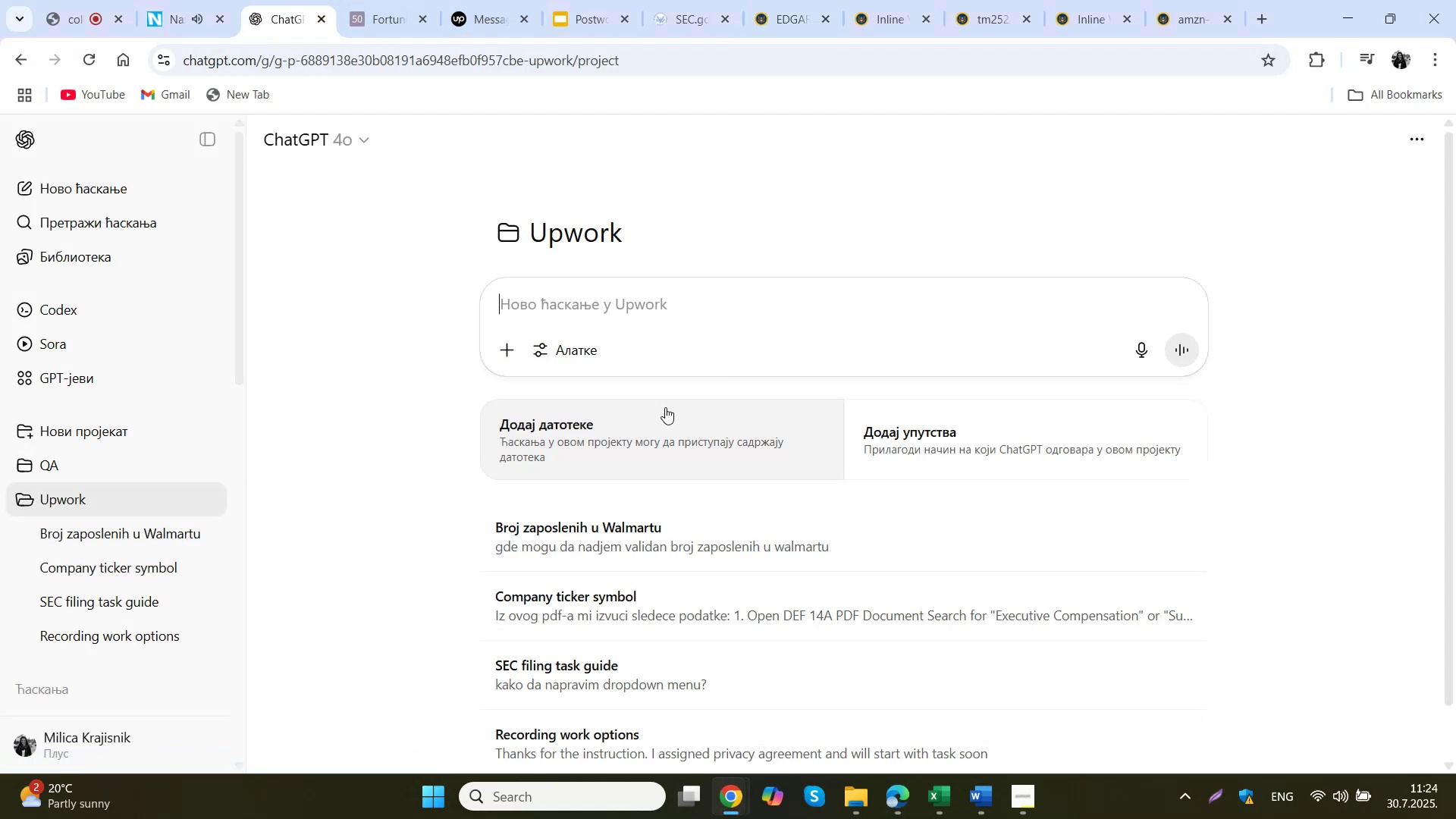 
left_click([640, 304])
 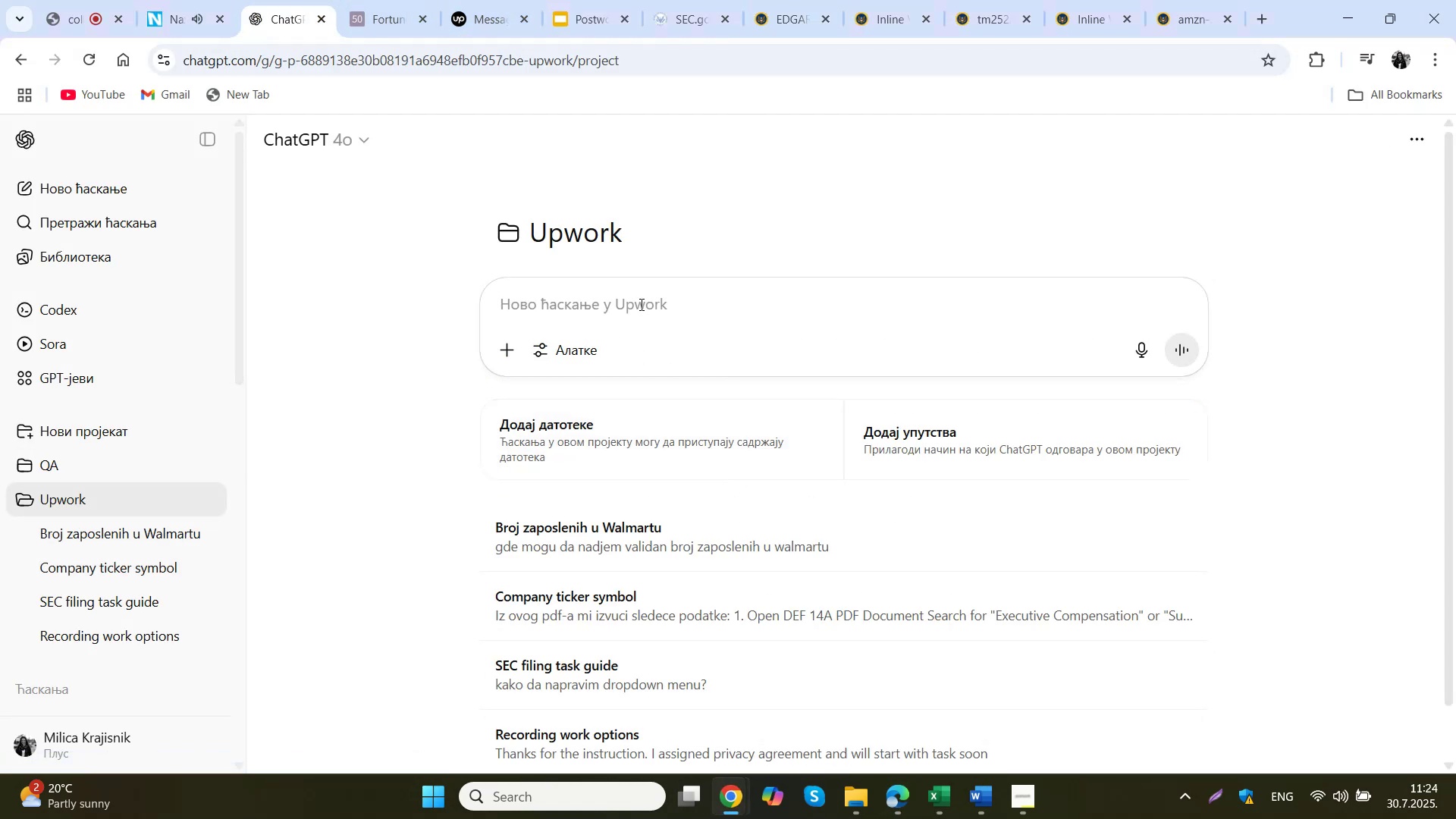 
key(Control+V)
 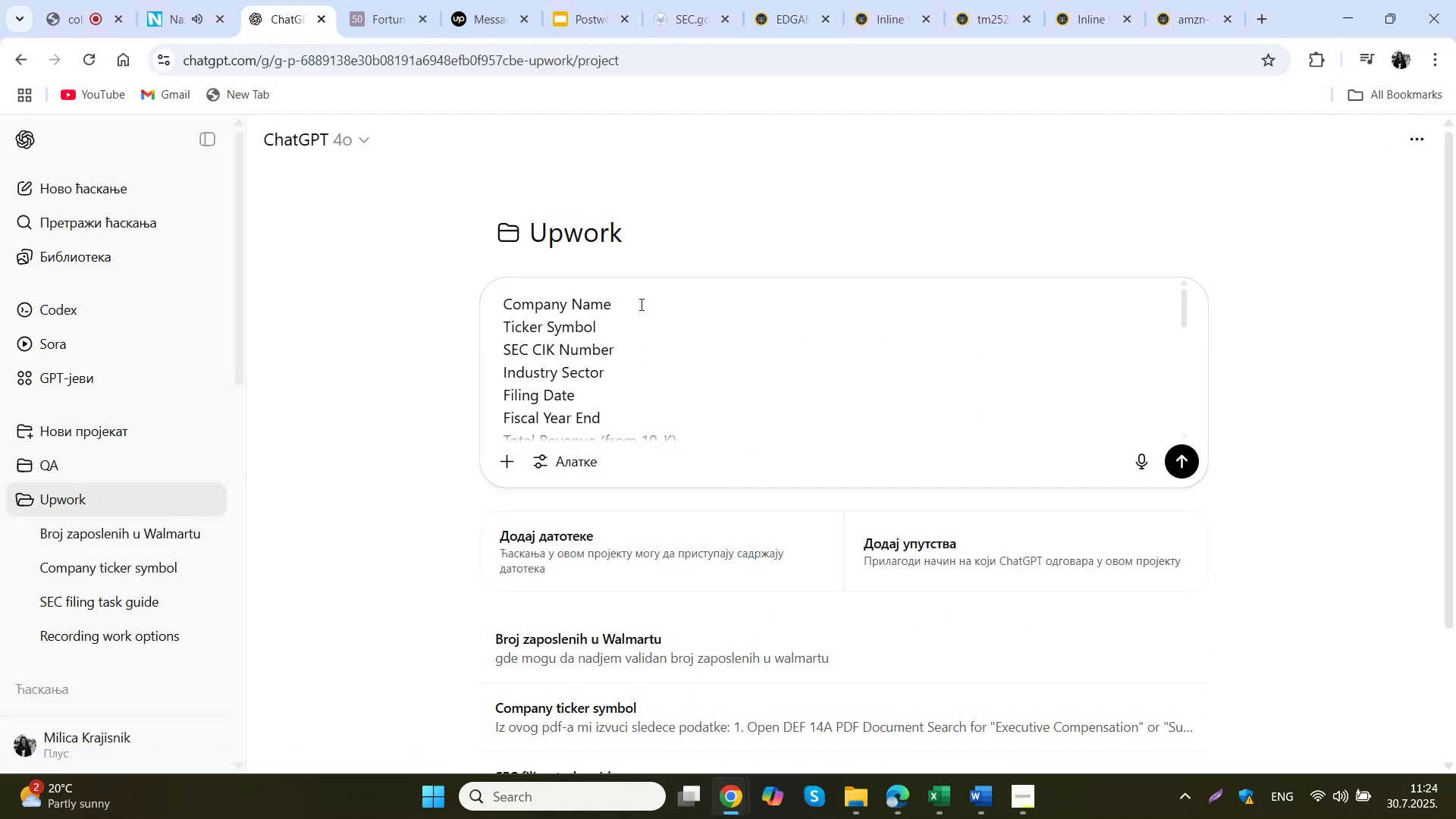 
scroll: coordinate [800, 364], scroll_direction: down, amount: 7.0
 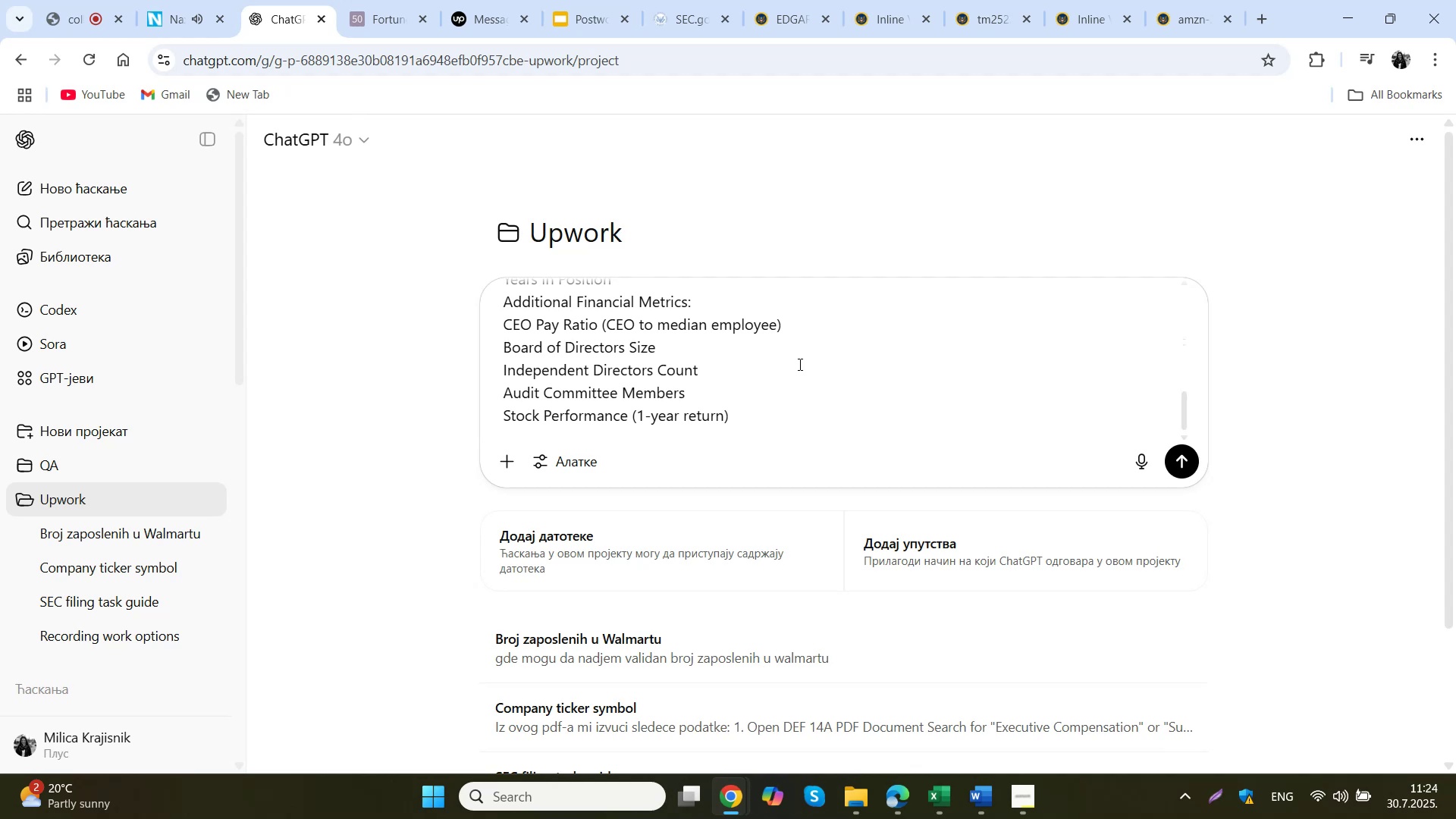 
key(Shift+Enter)
 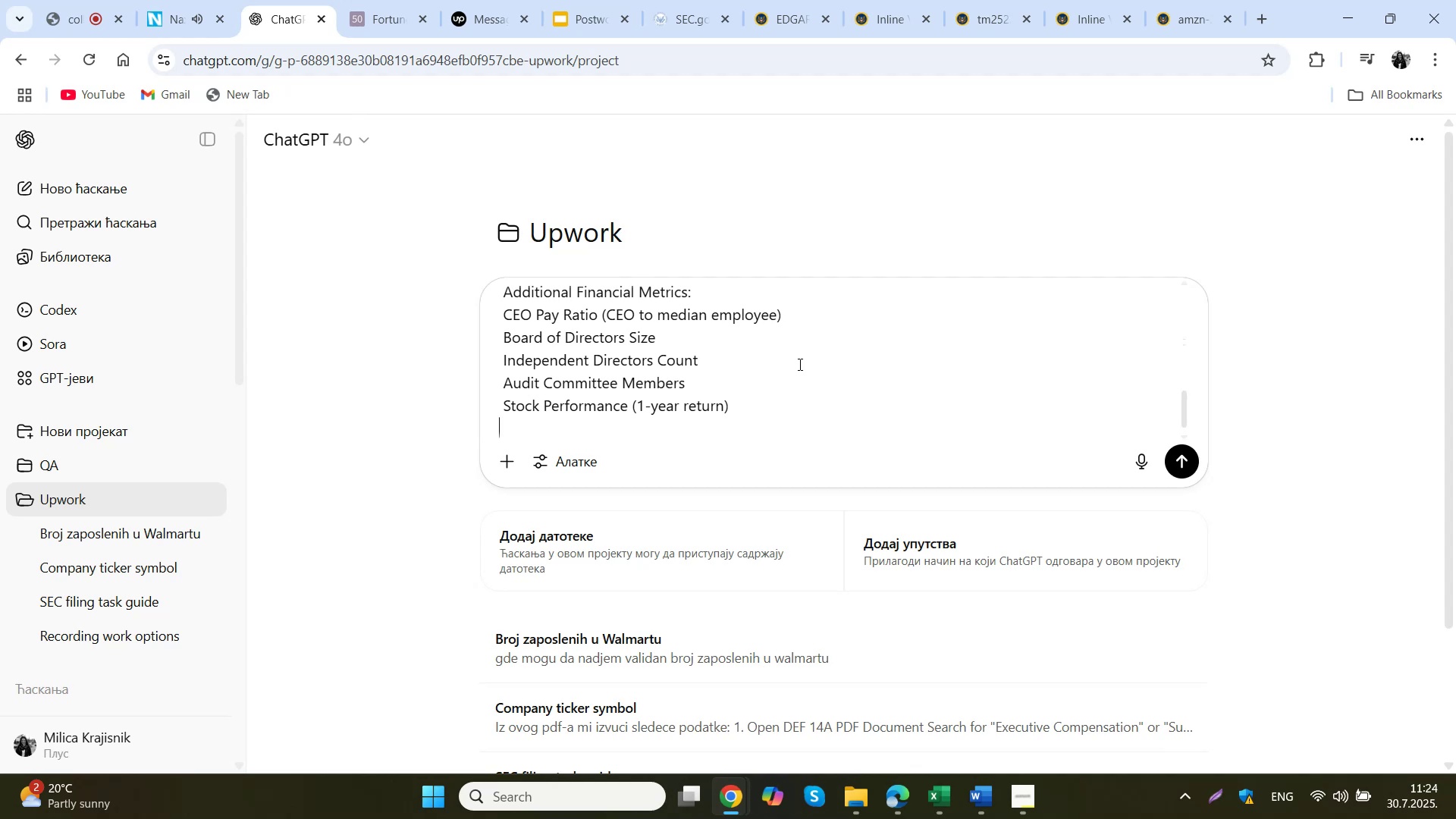 
key(Shift+Enter)
 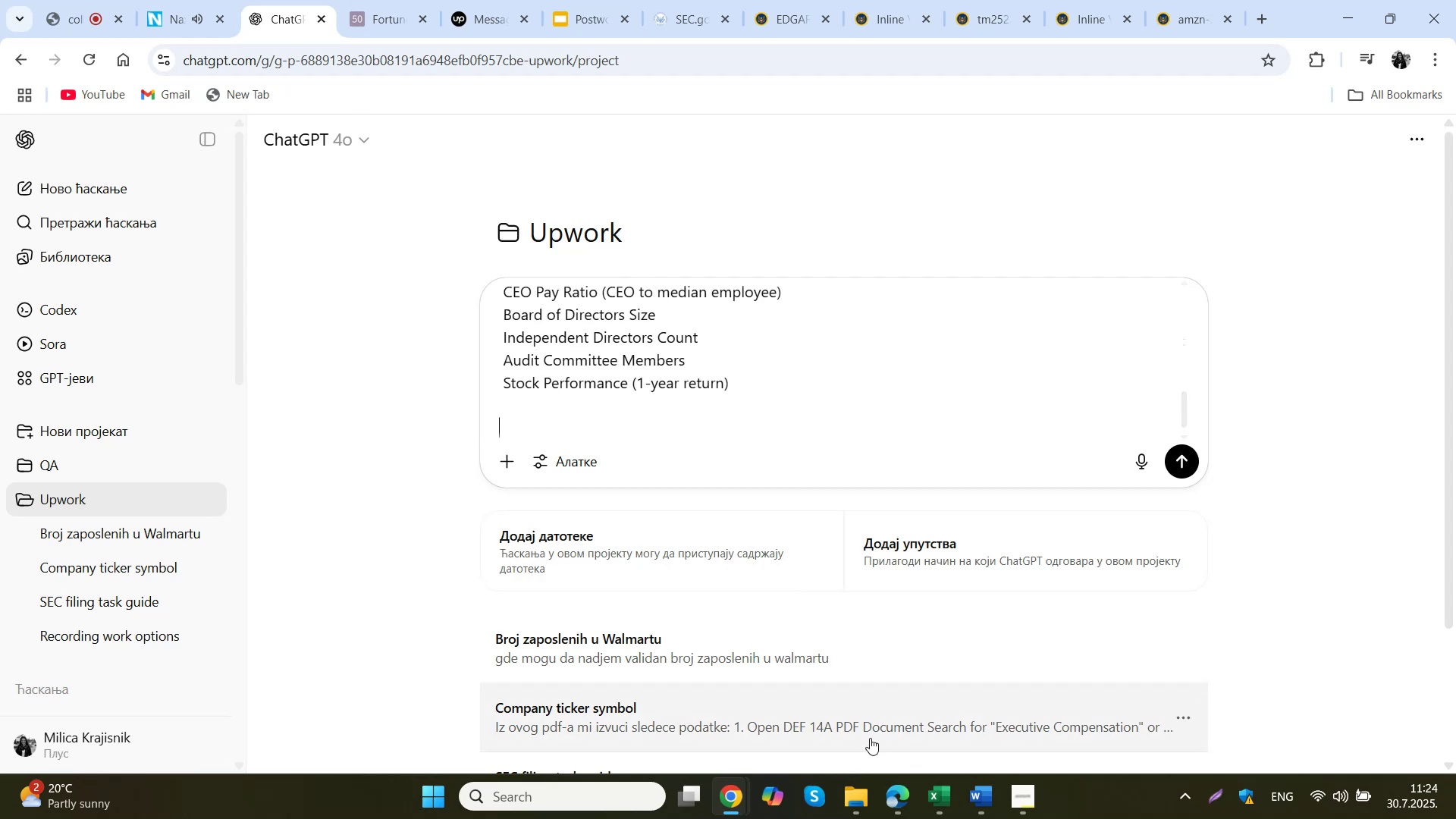 
left_click([891, 792])
 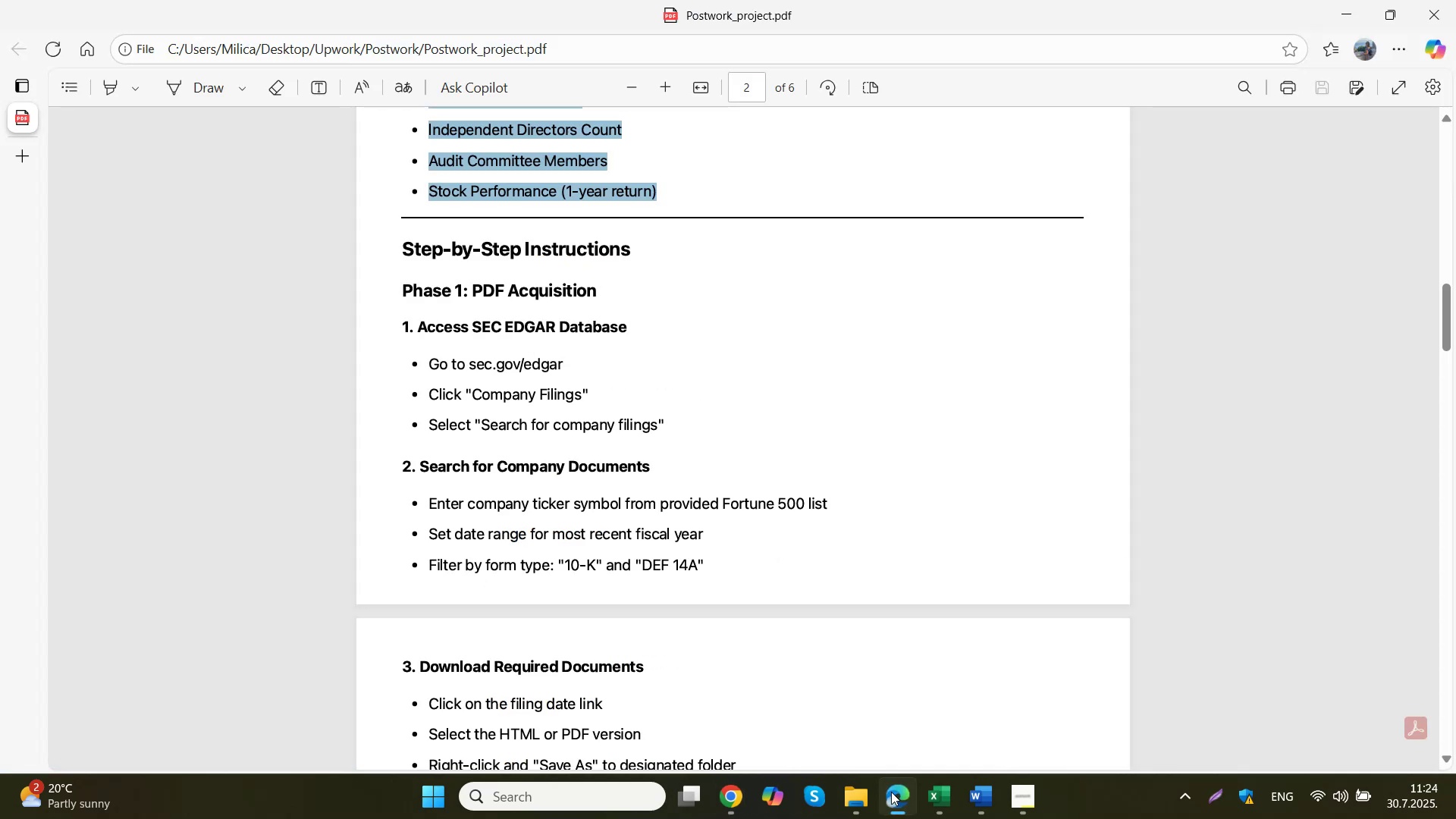 
scroll: coordinate [483, 361], scroll_direction: down, amount: 8.0
 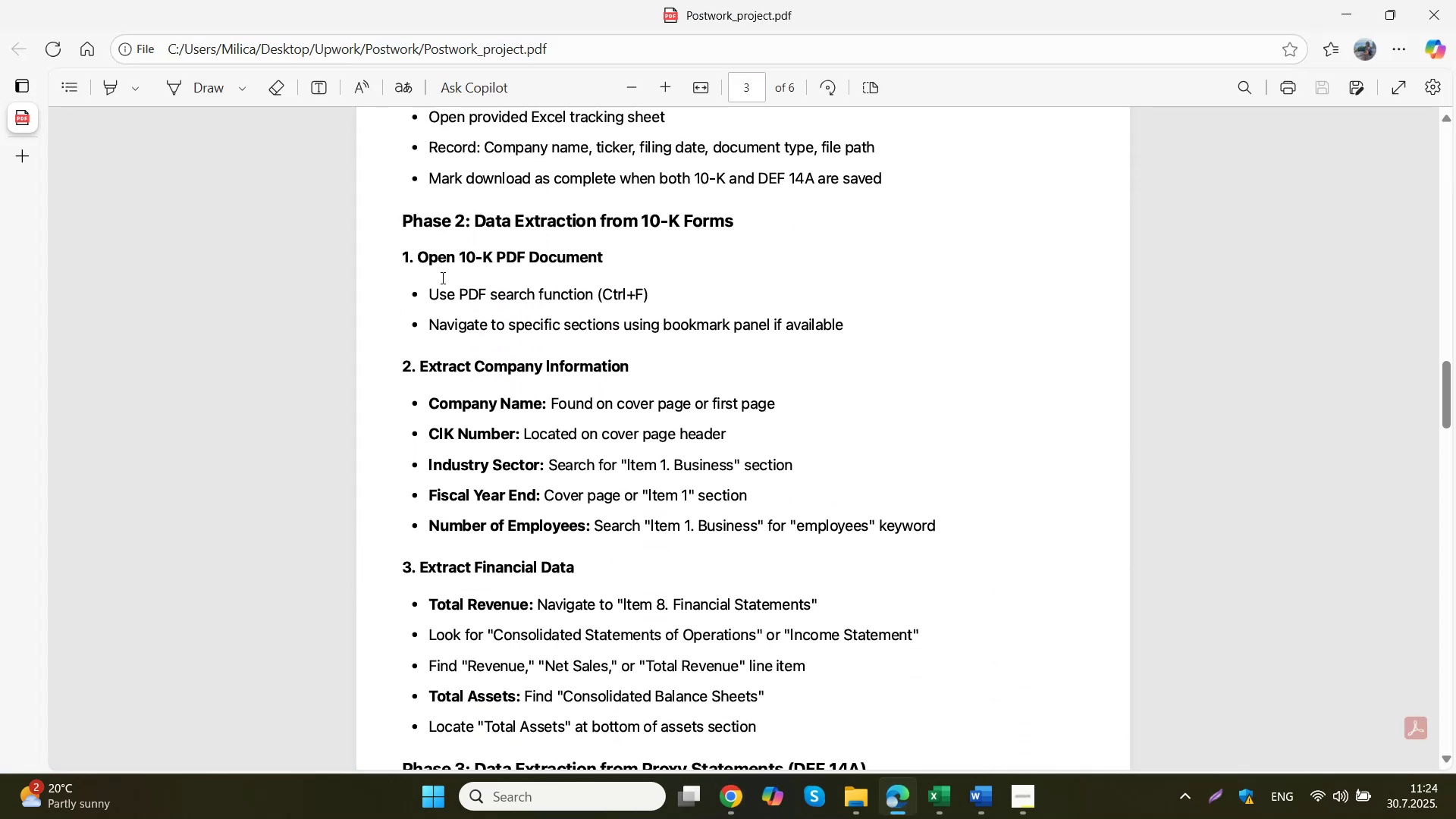 
left_click_drag(start_coordinate=[422, 257], to_coordinate=[761, 704])
 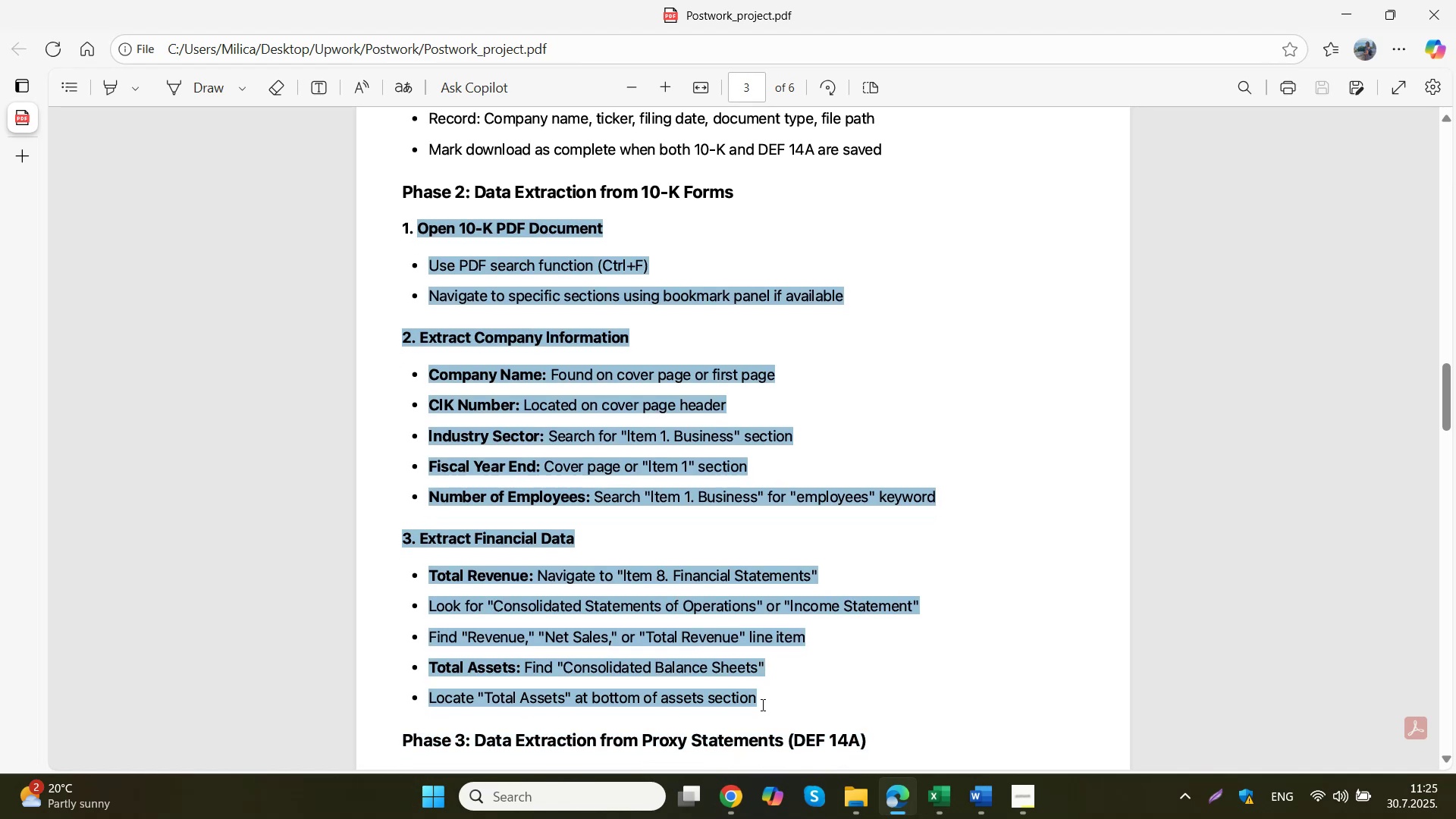 
key(Control+C)
 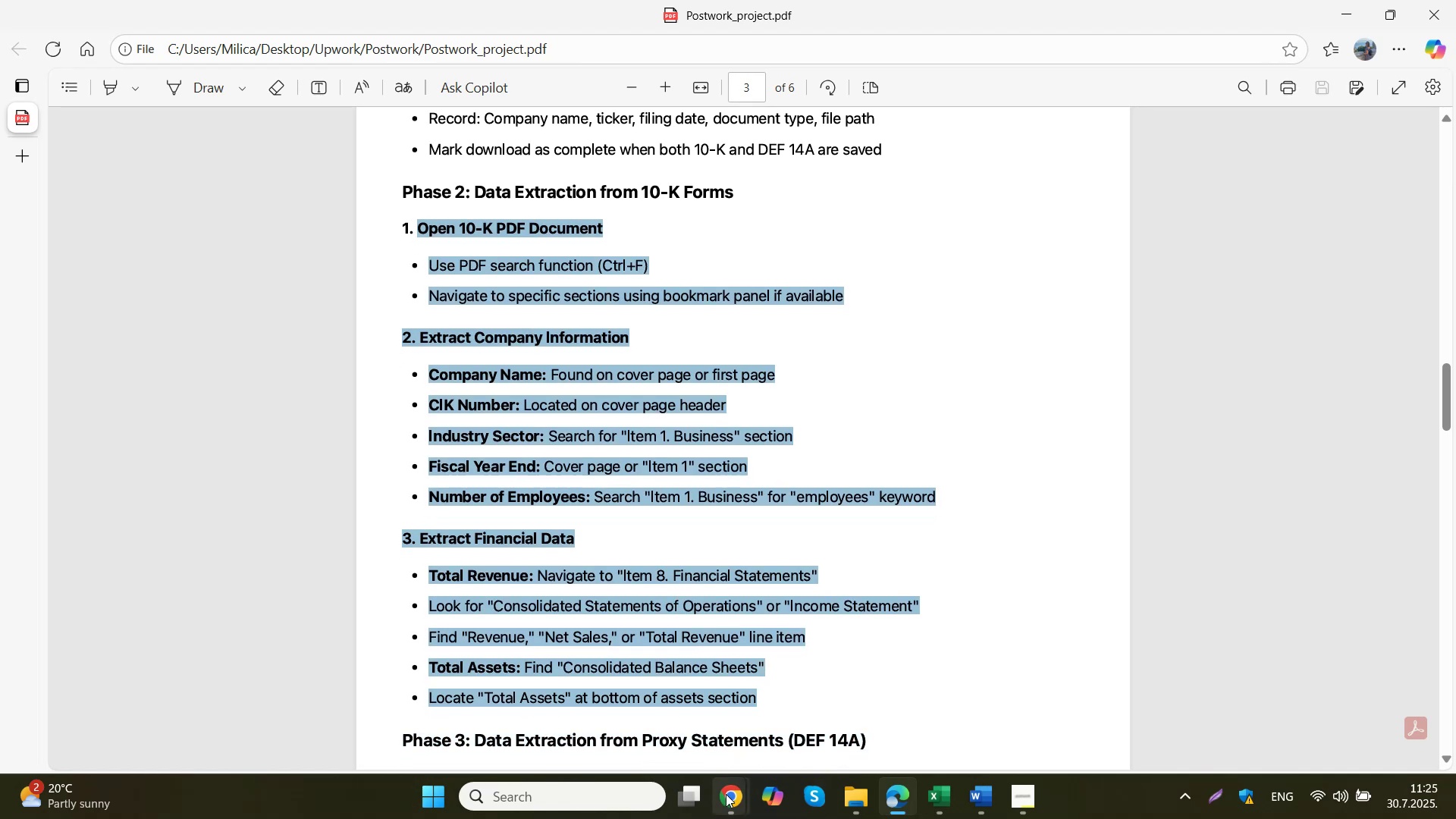 
double_click([638, 724])
 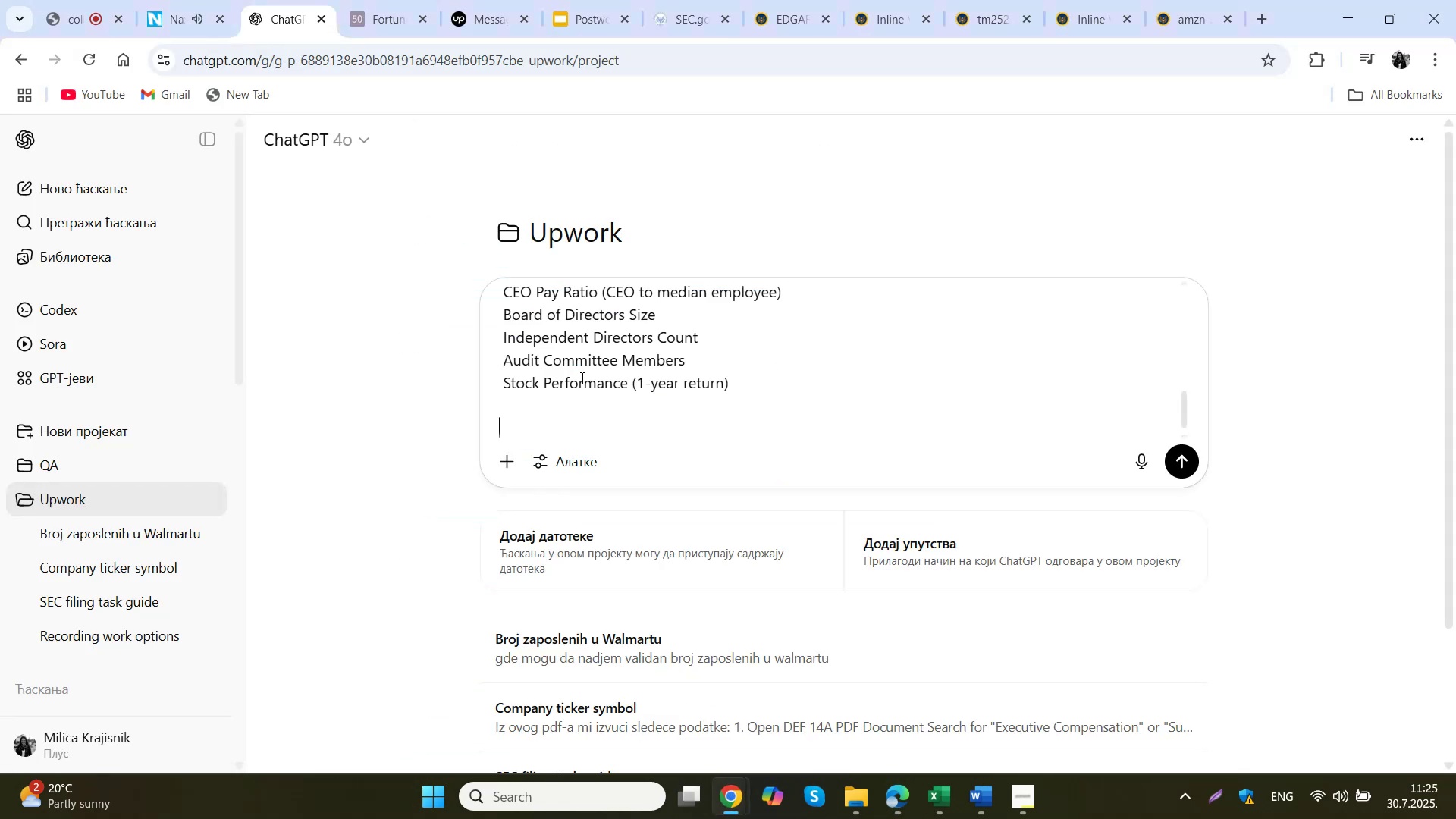 
hold_key(key=ControlLeft, duration=0.51)
 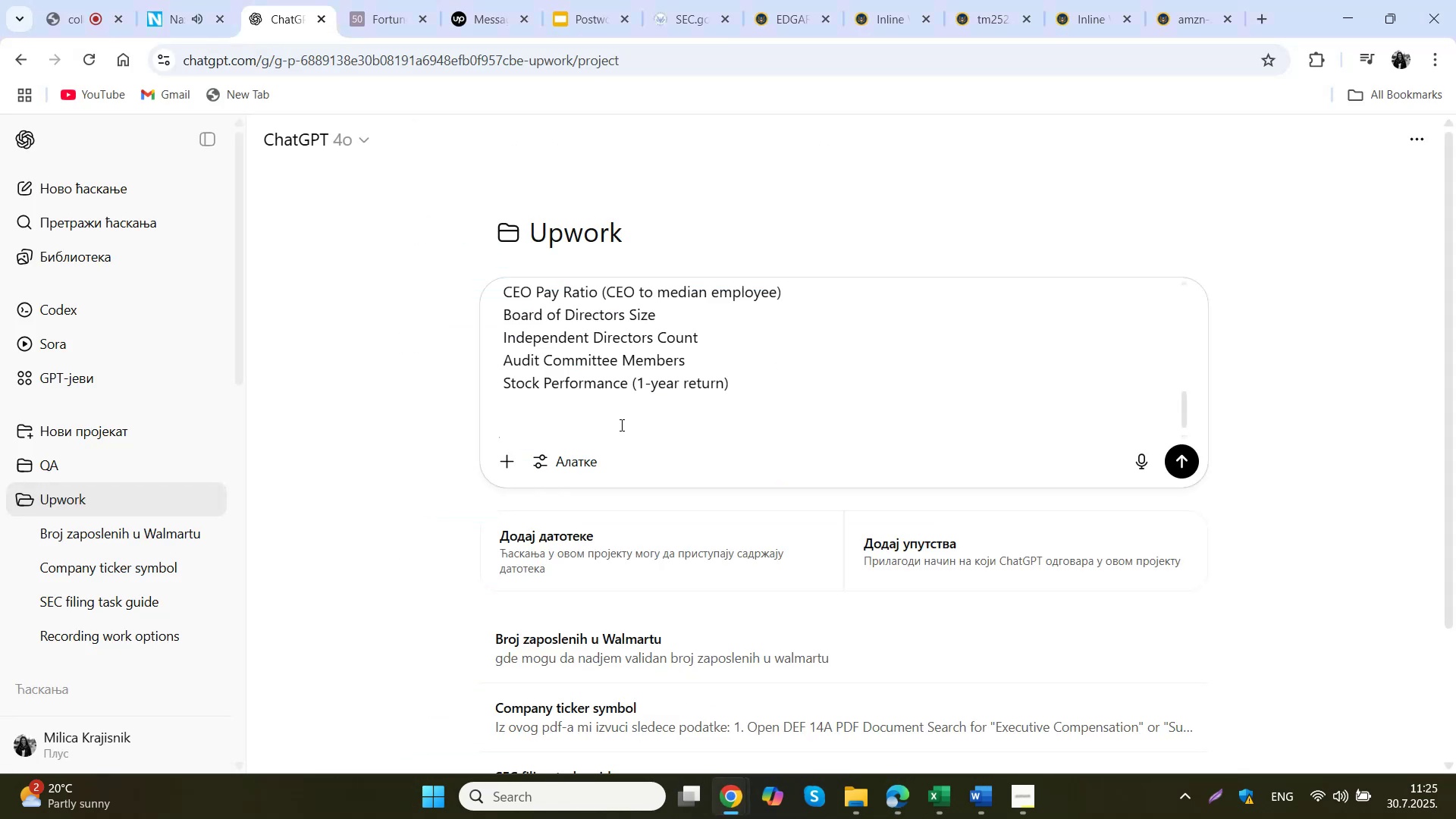 
left_click([620, 425])
 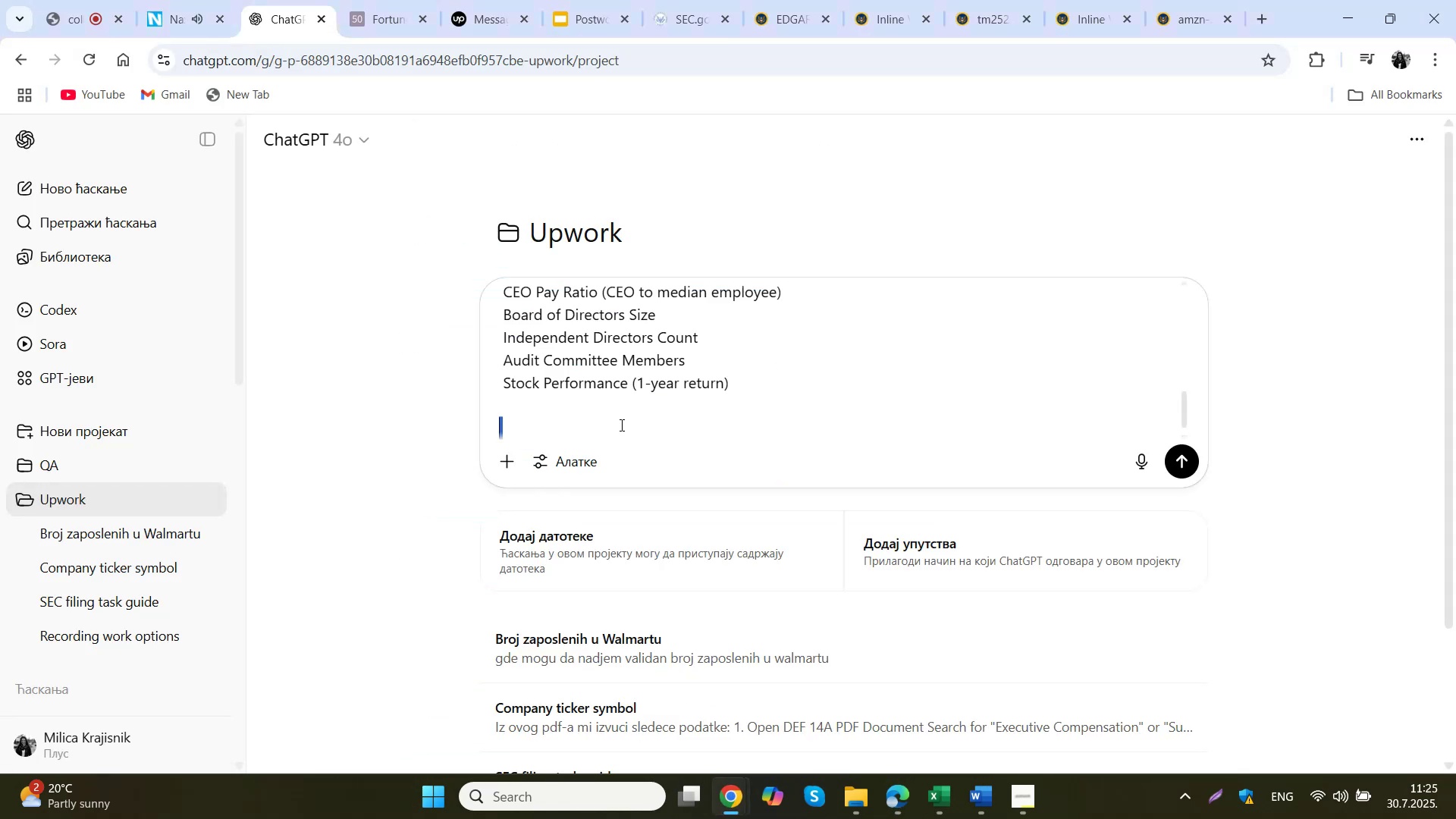 
key(Control+ControlLeft)
 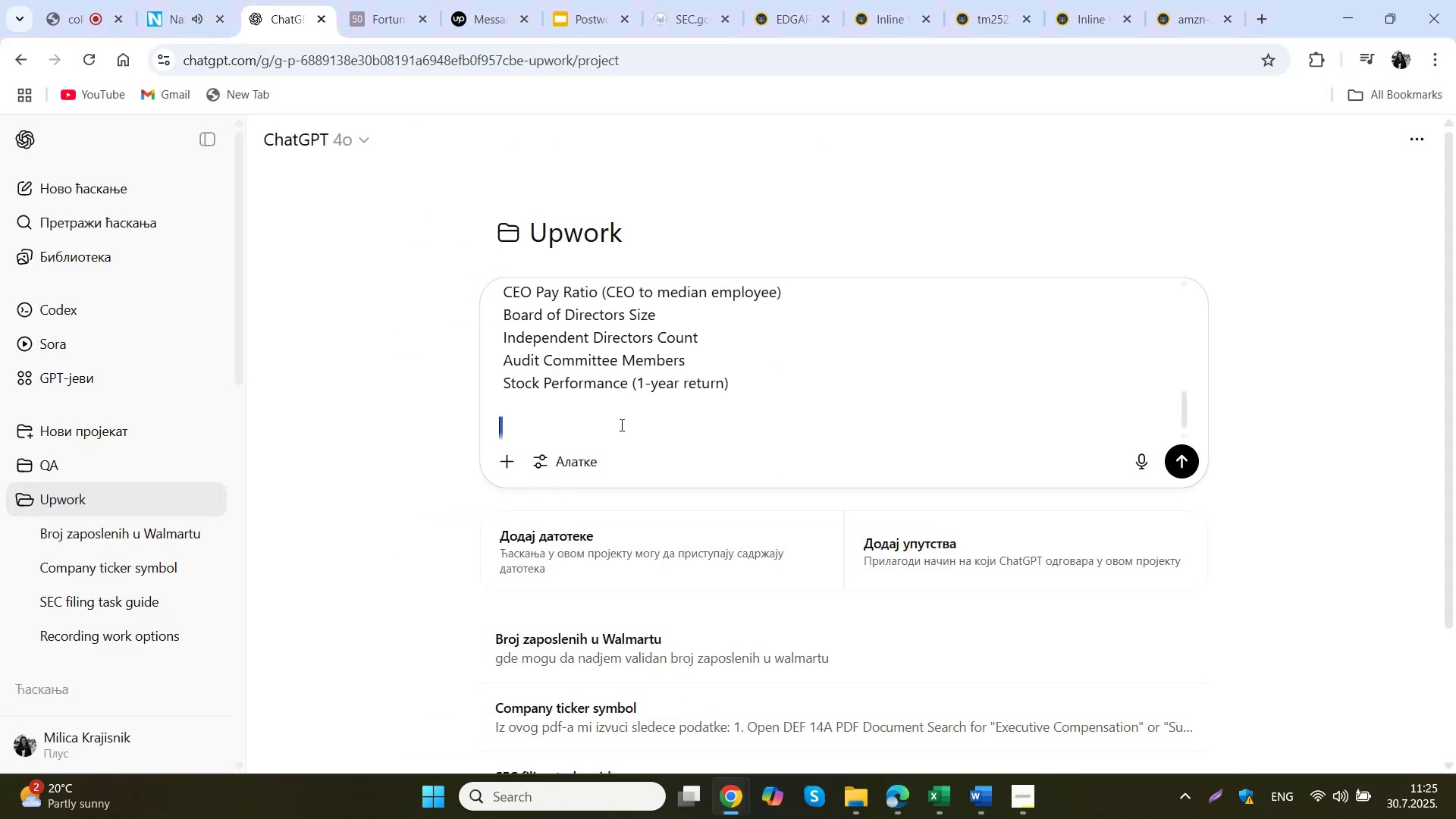 
left_click([620, 425])
 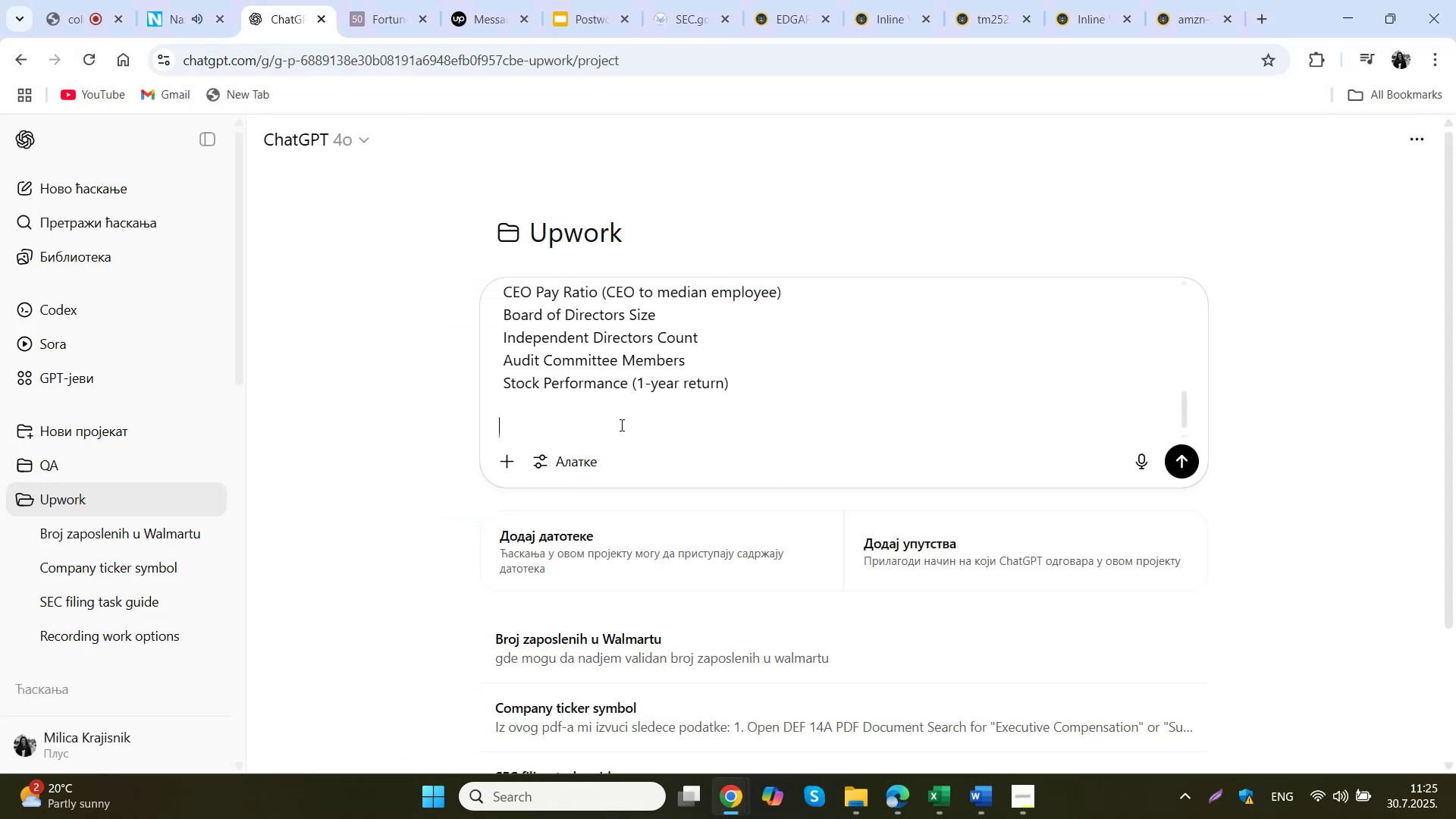 
key(Control+ControlLeft)
 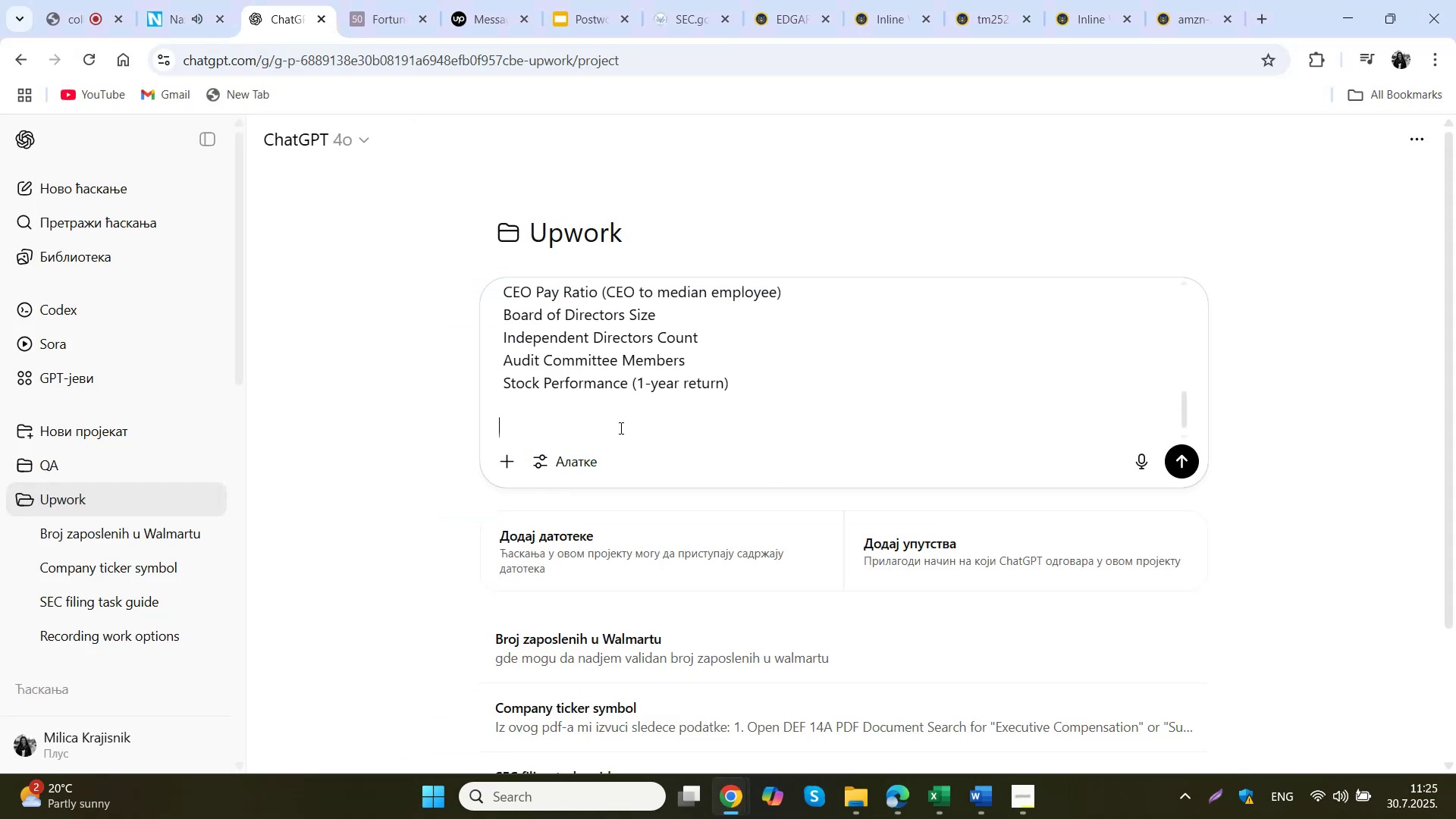 
key(Control+V)
 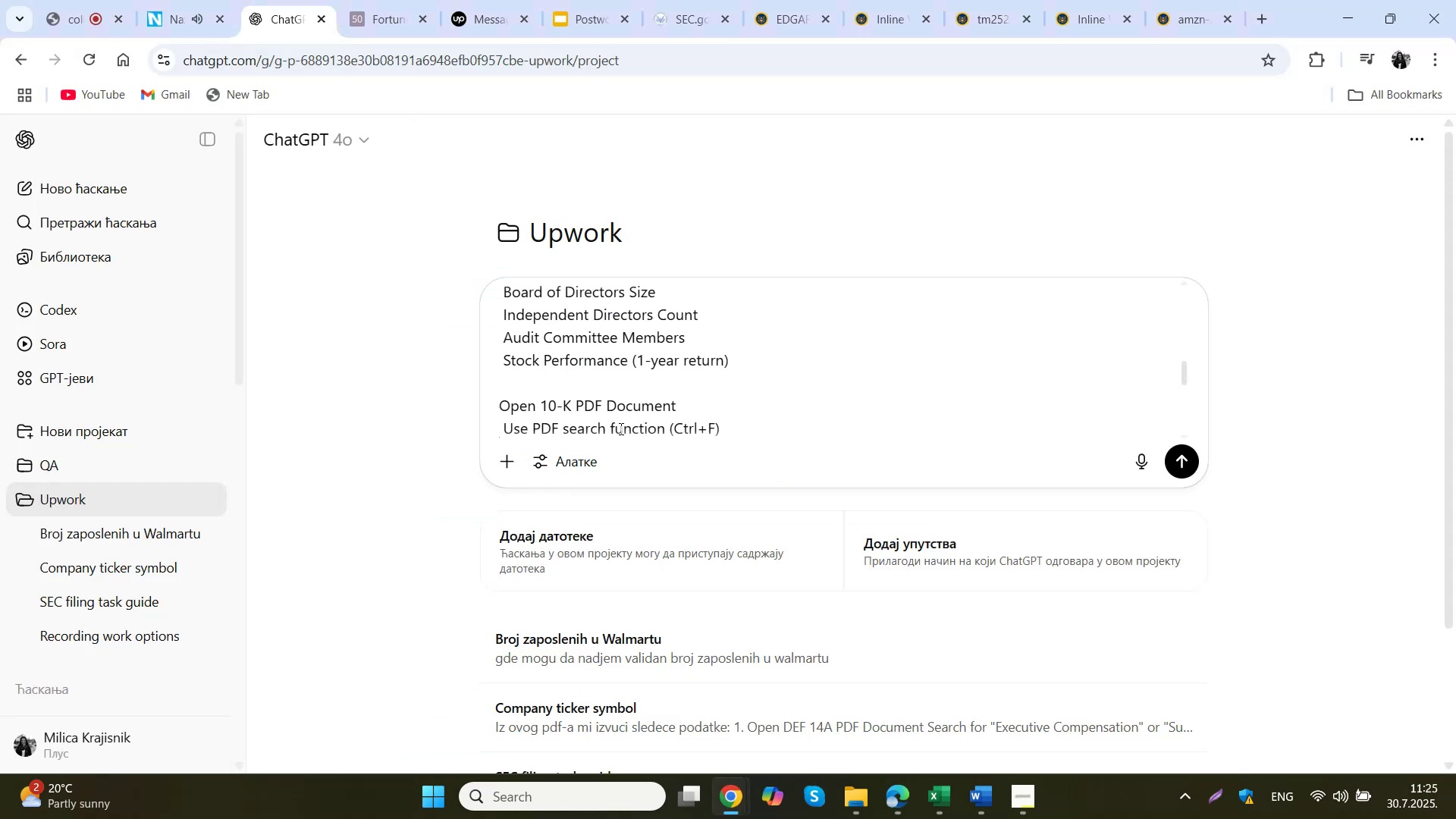 
key(Shift+Enter)
 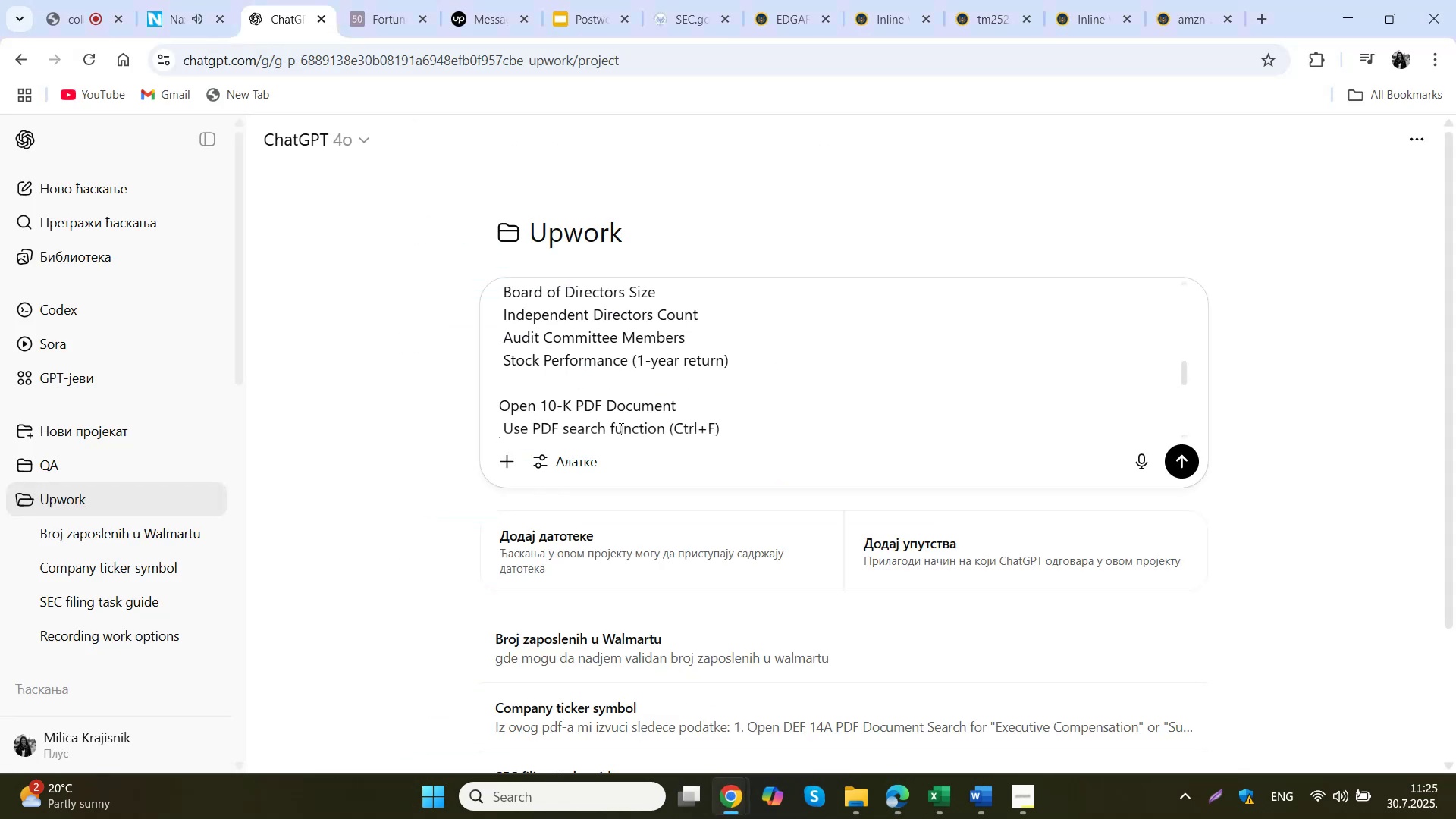 
key(Shift+Enter)
 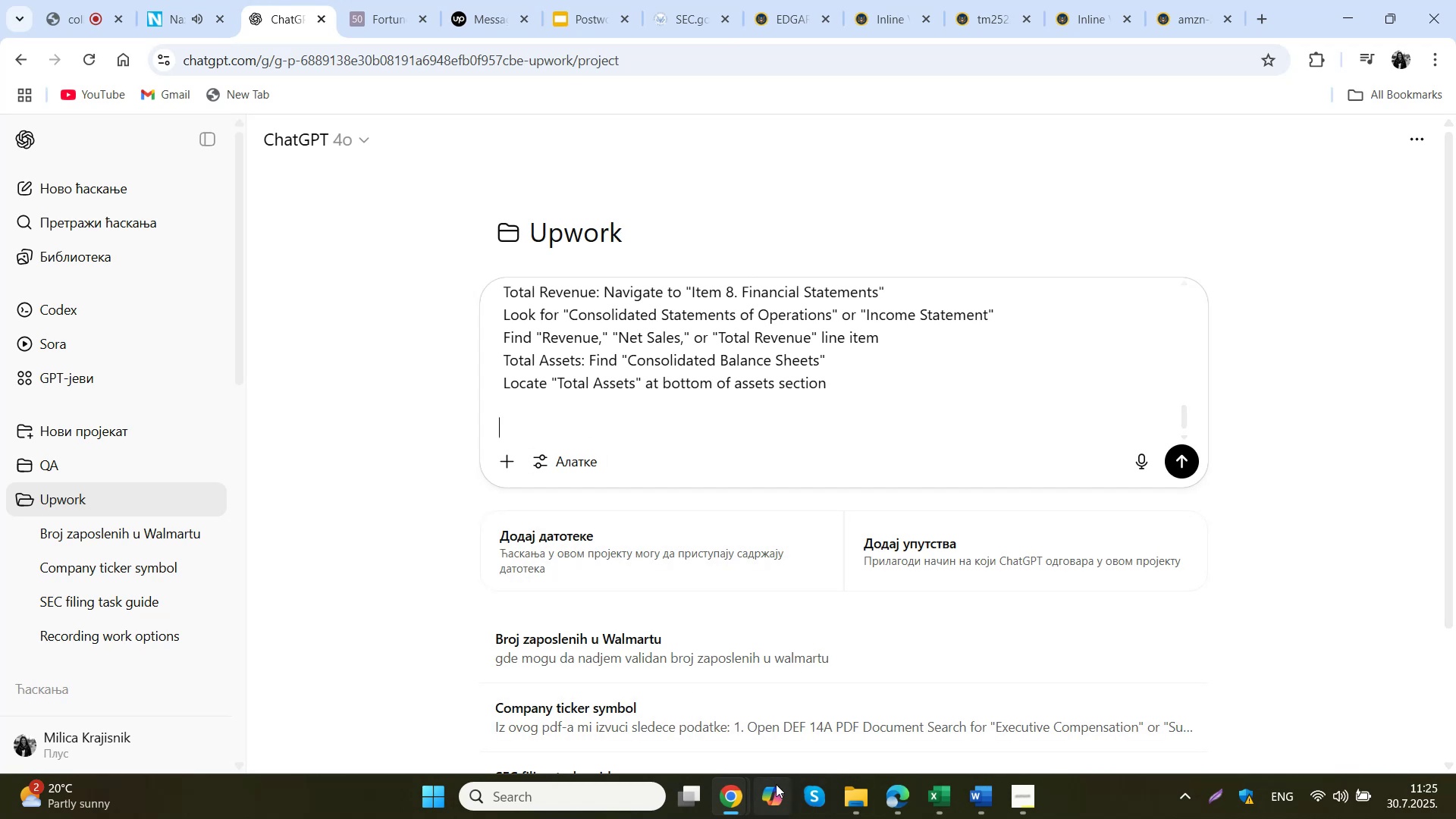 
left_click([905, 808])
 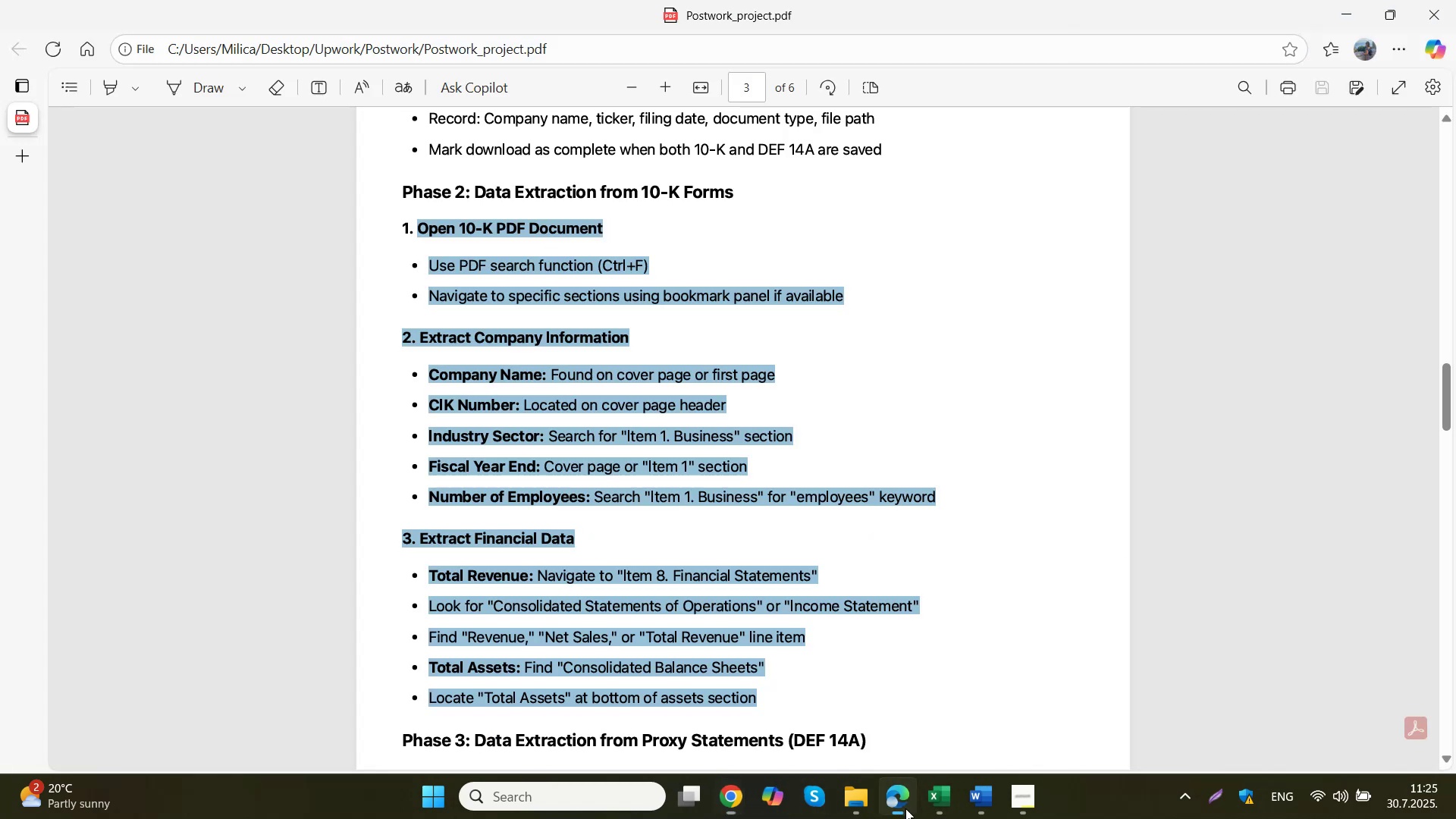 
scroll: coordinate [531, 323], scroll_direction: down, amount: 6.0
 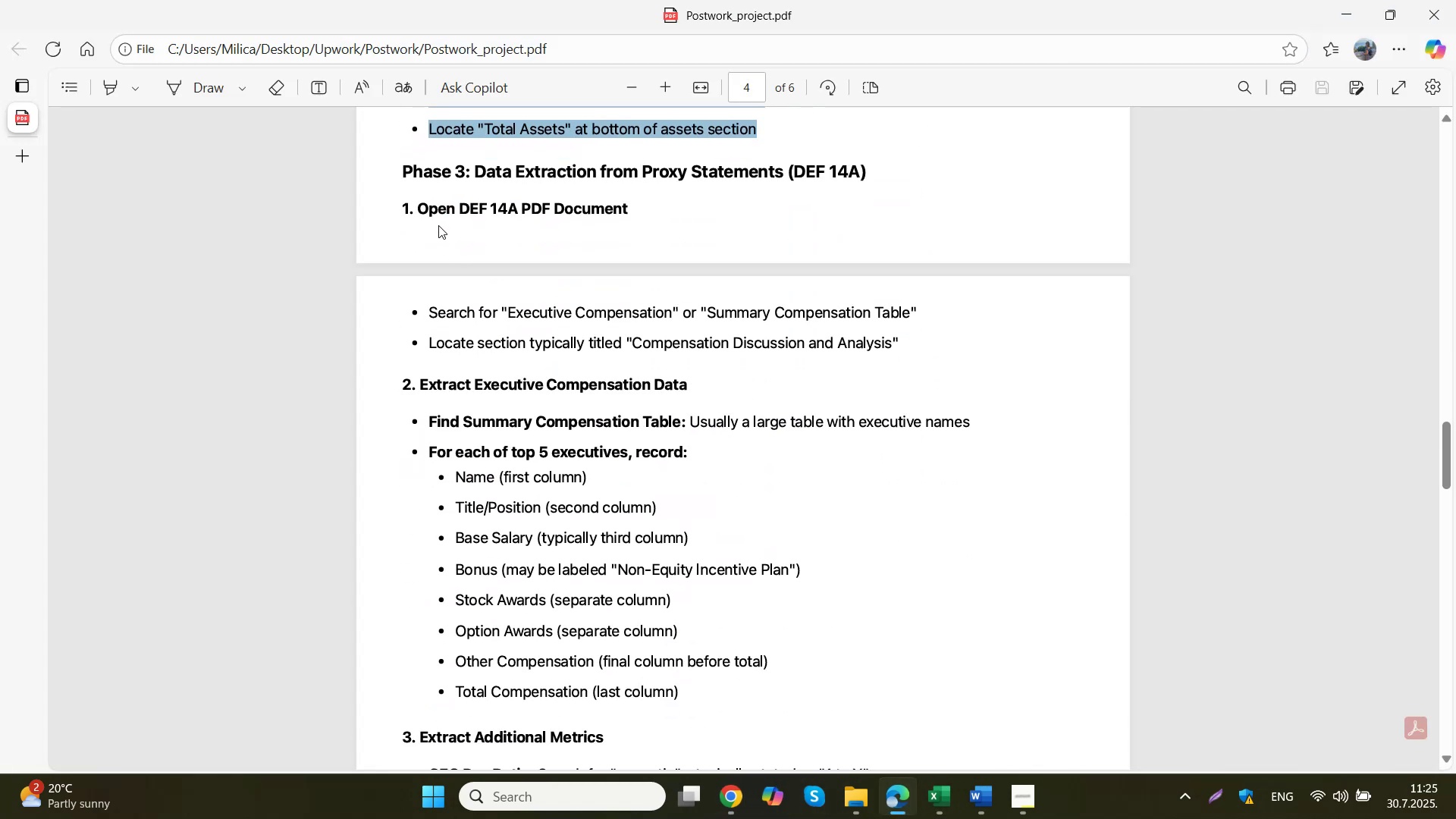 
left_click_drag(start_coordinate=[419, 206], to_coordinate=[686, 697])
 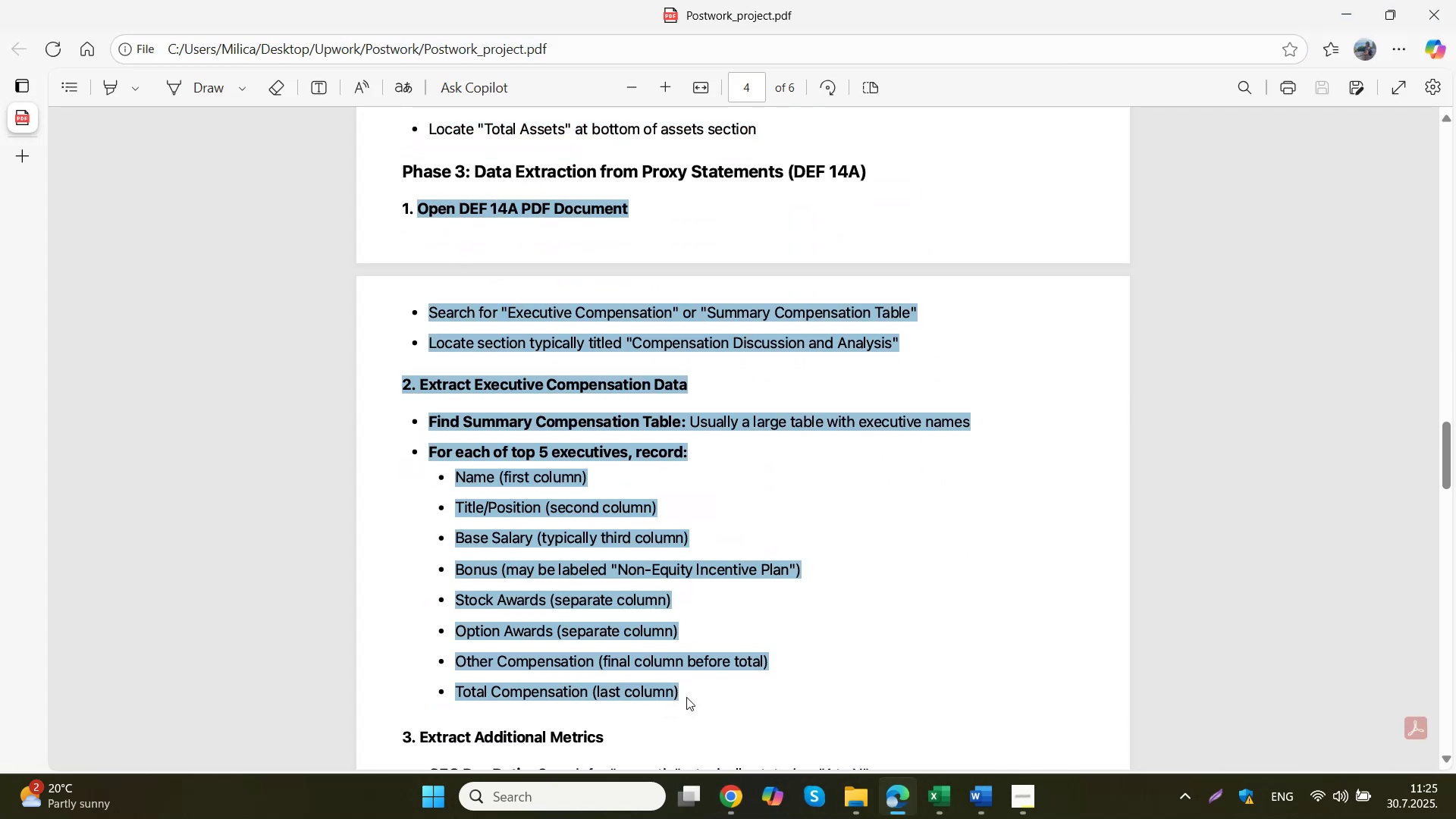 
key(Control+C)
 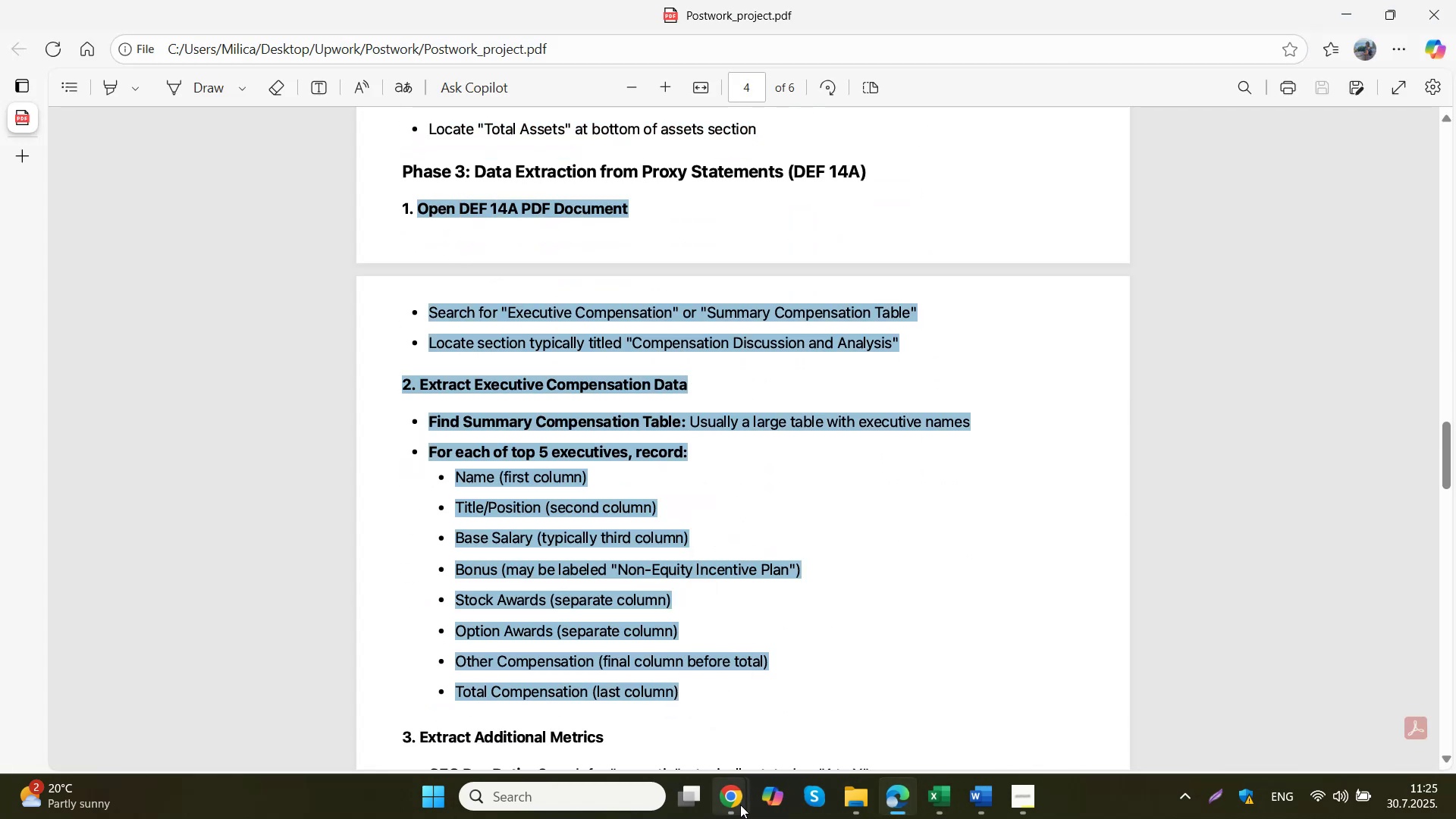 
left_click([698, 720])
 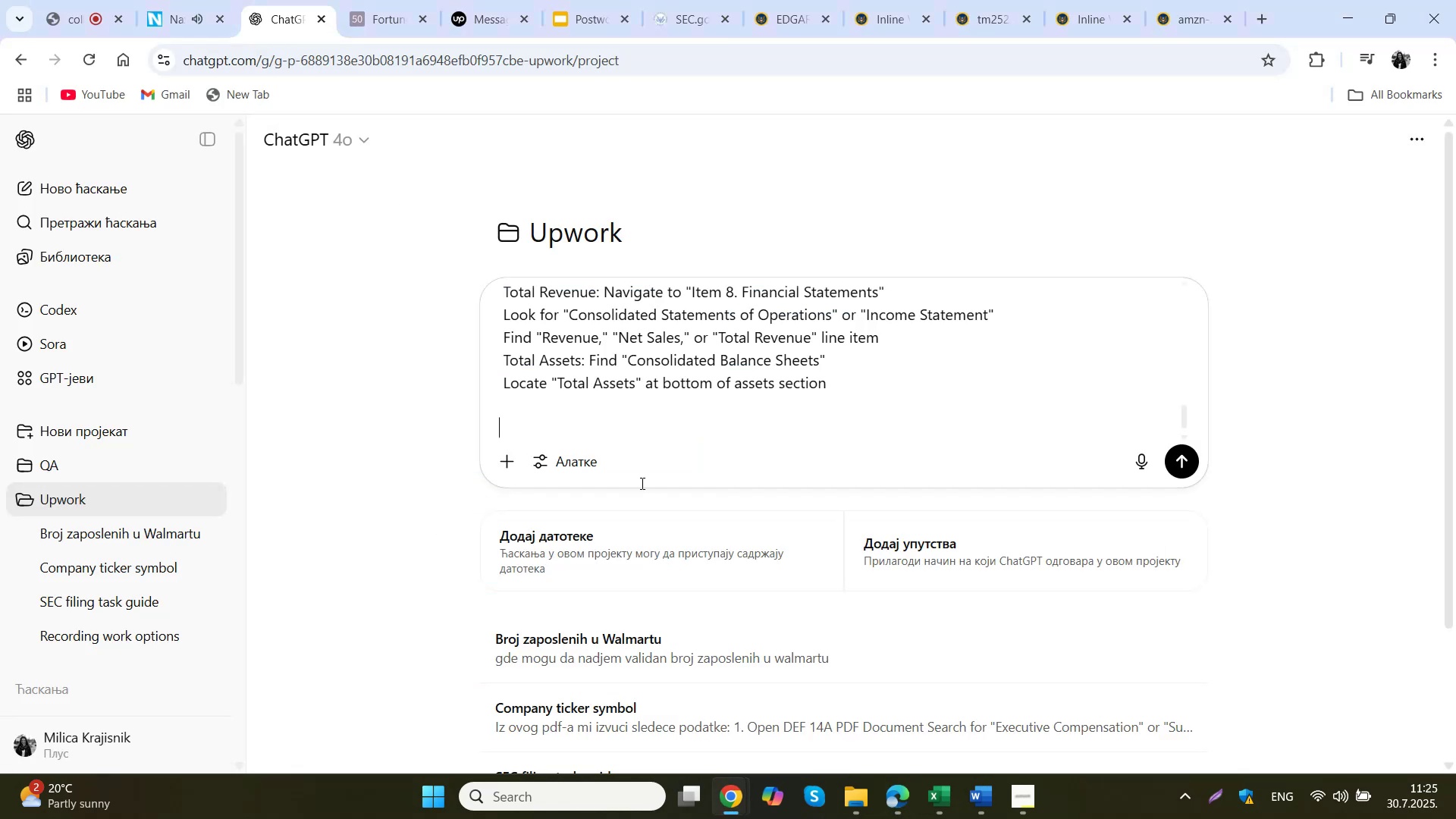 
left_click([601, 432])
 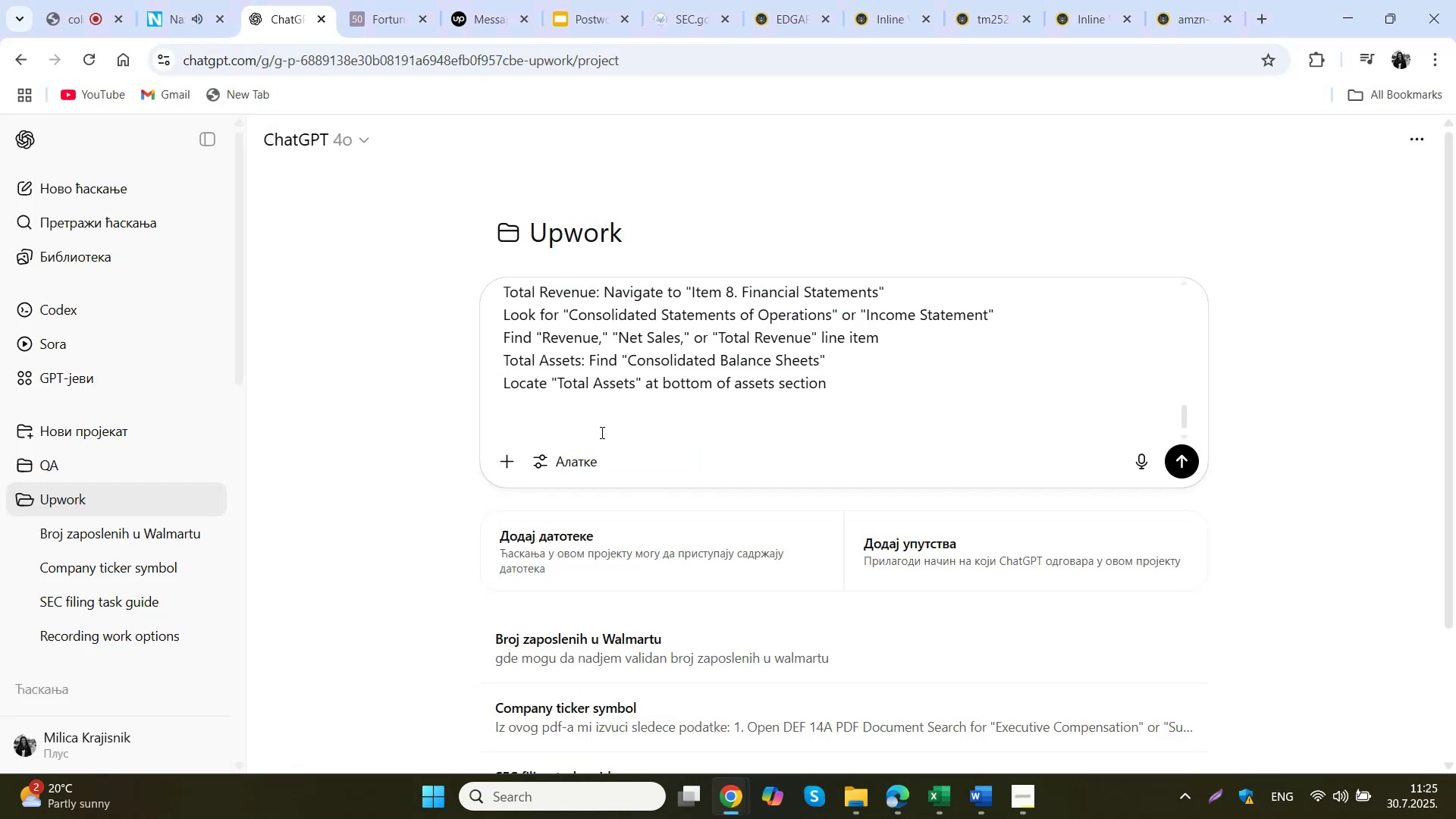 
key(Control+V)
 